 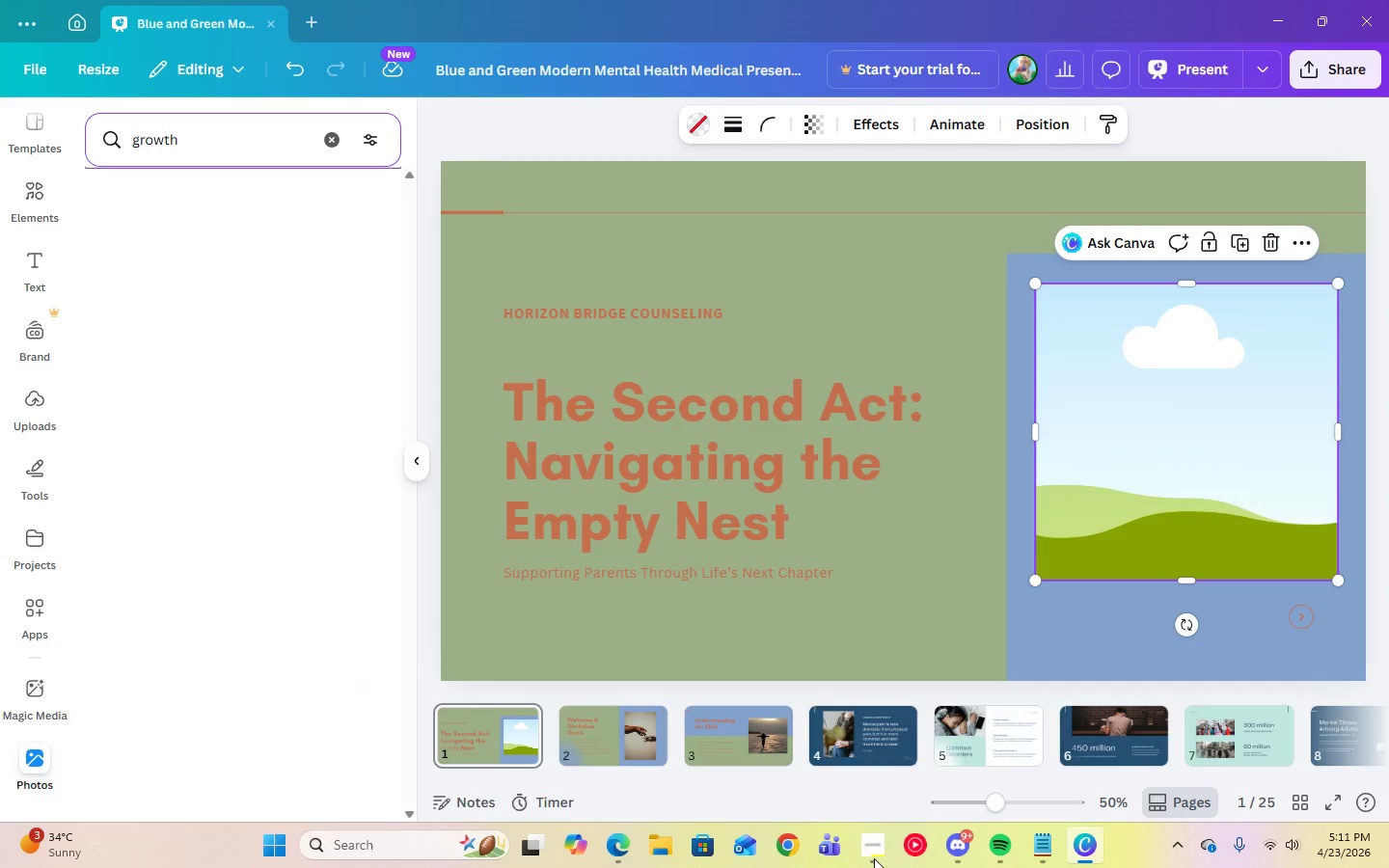 
key(Enter)
 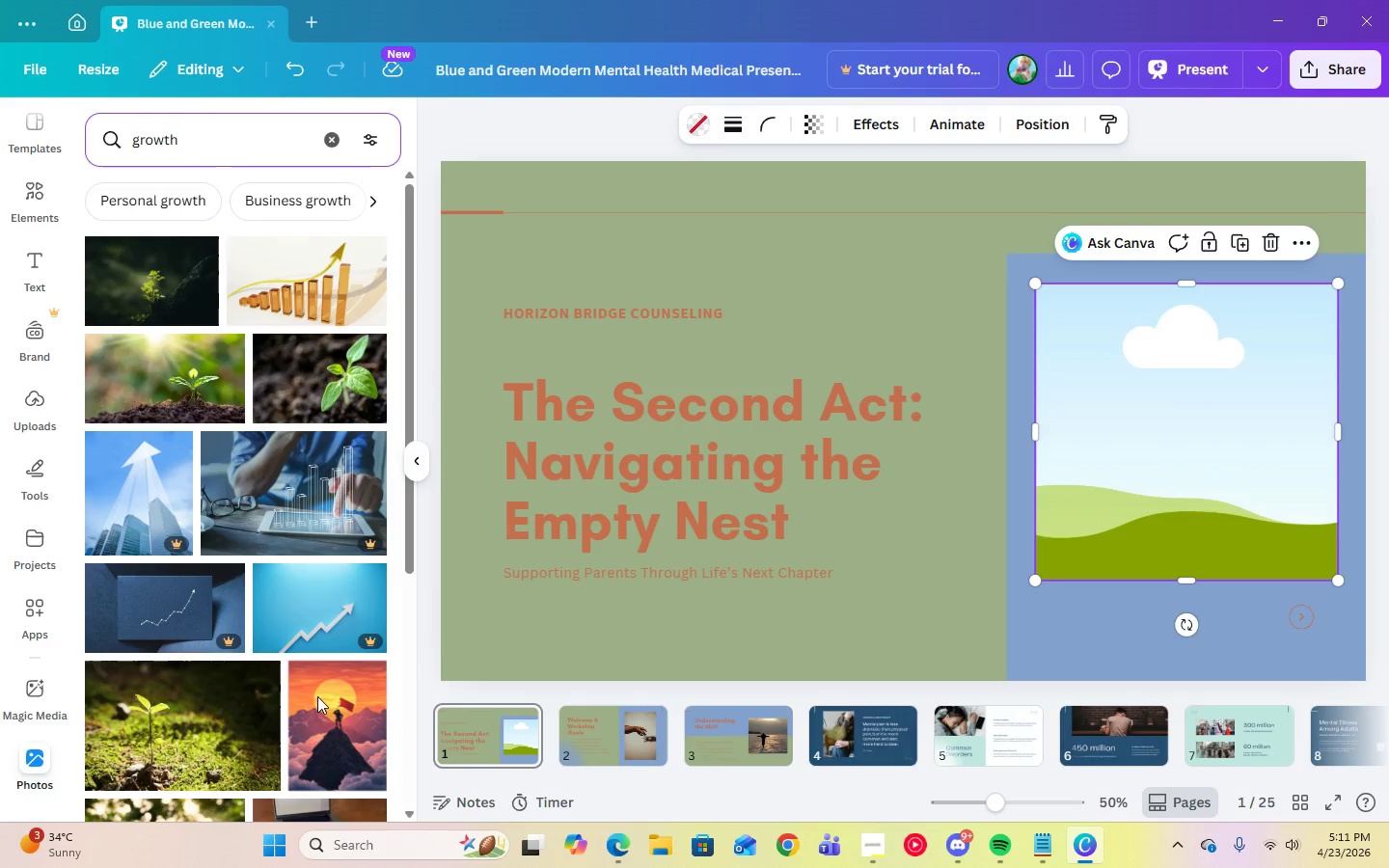 
scroll: coordinate [228, 704], scroll_direction: down, amount: 3.0
 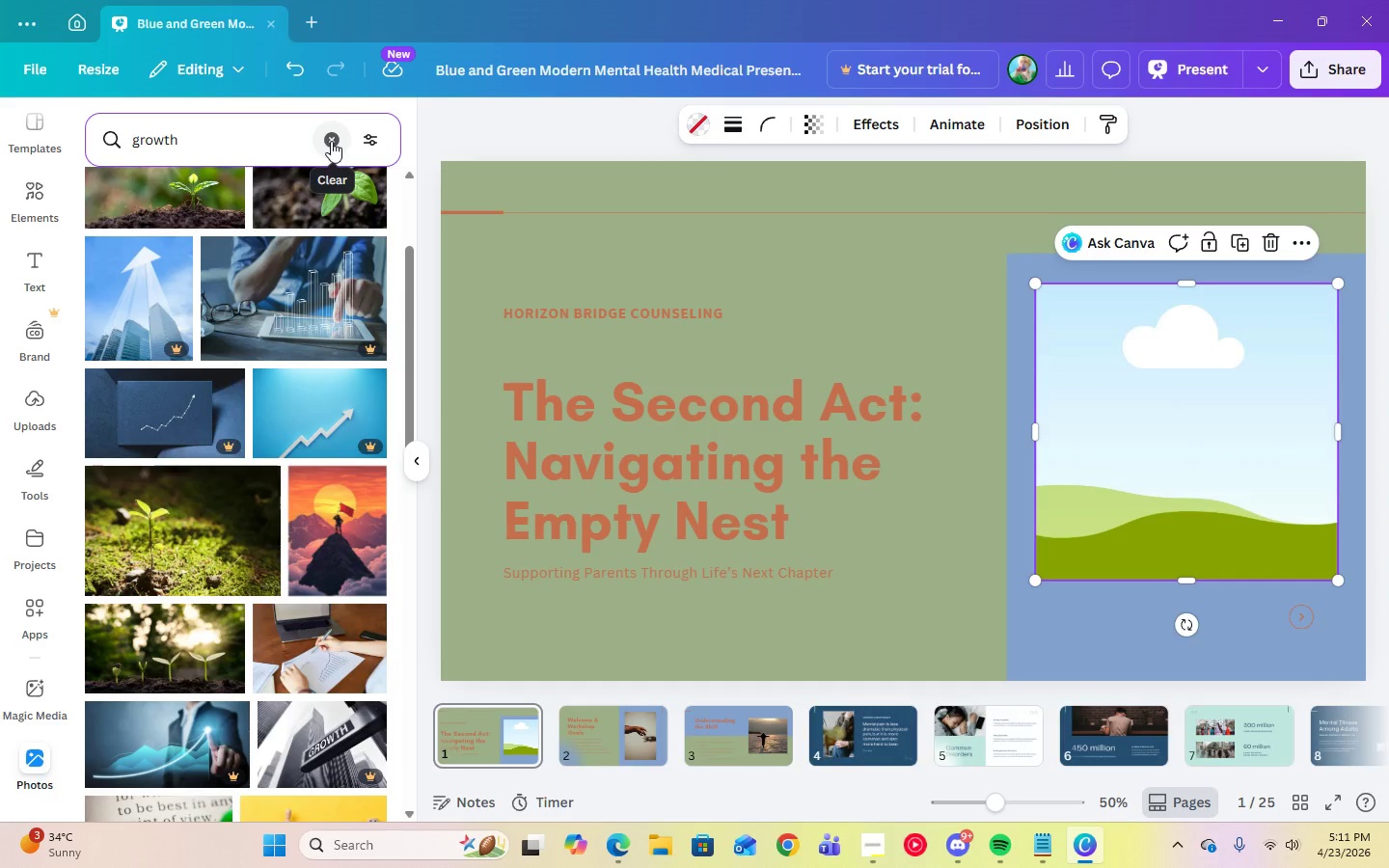 
double_click([274, 140])
 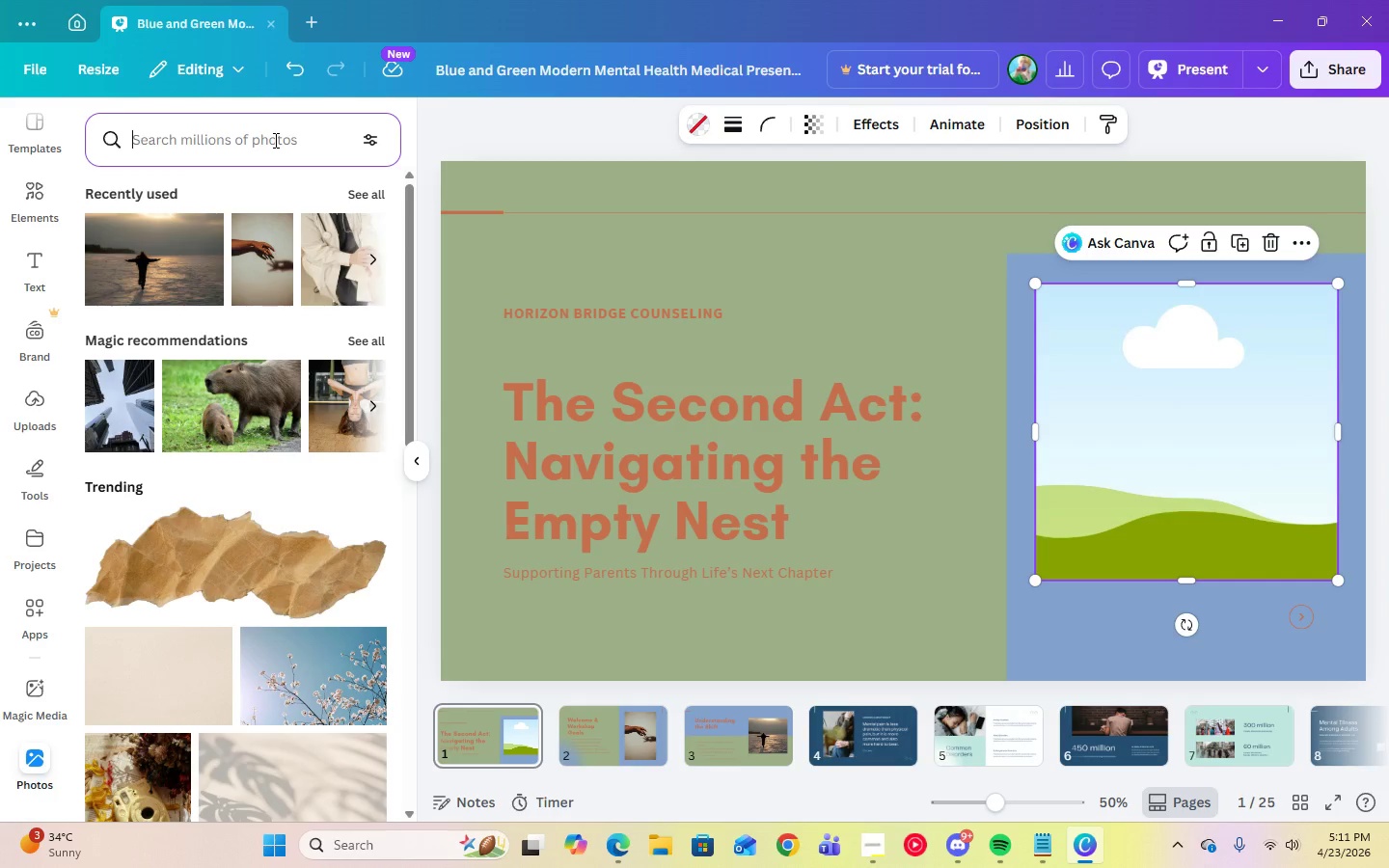 
type(calming )
 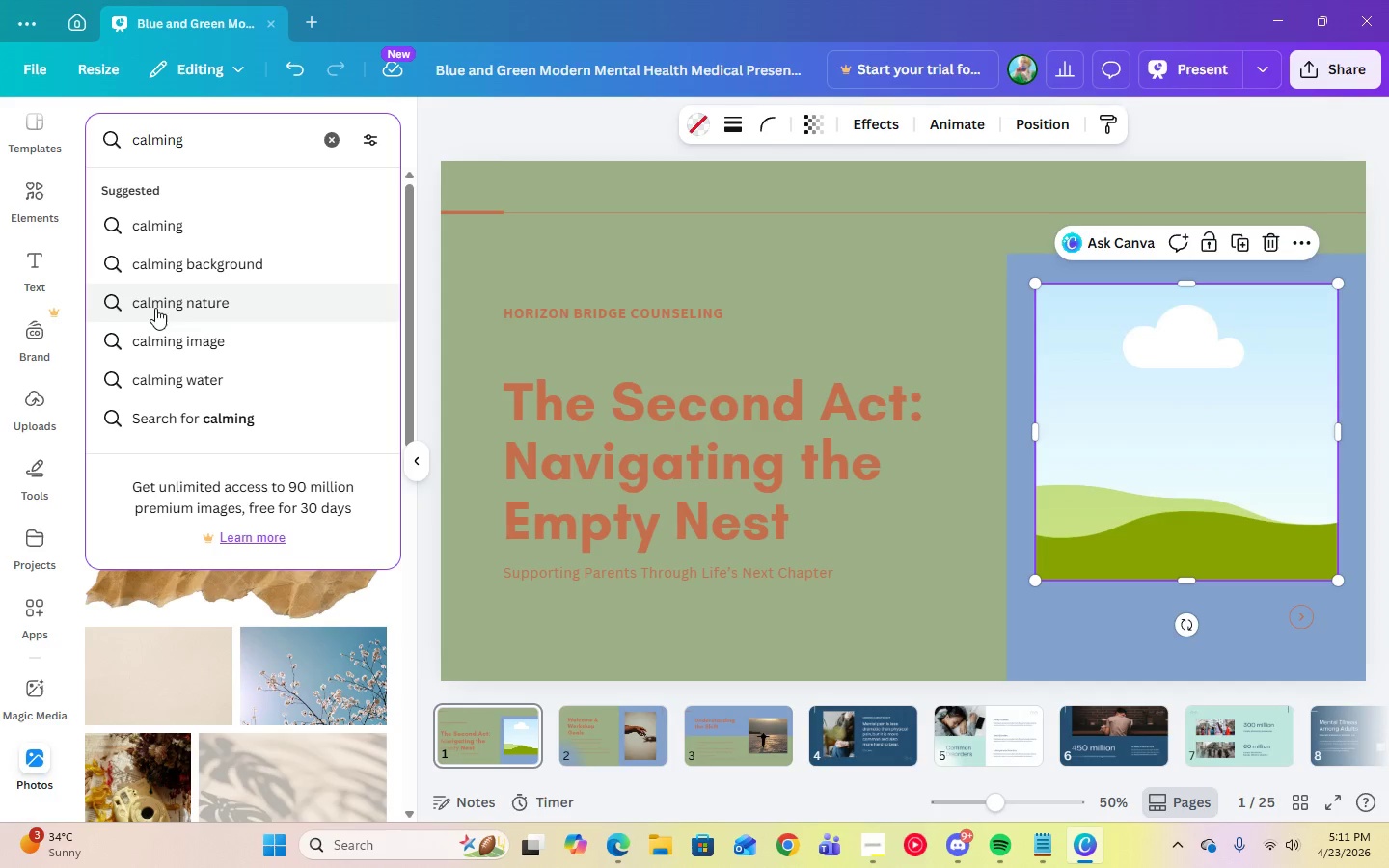 
left_click([193, 347])
 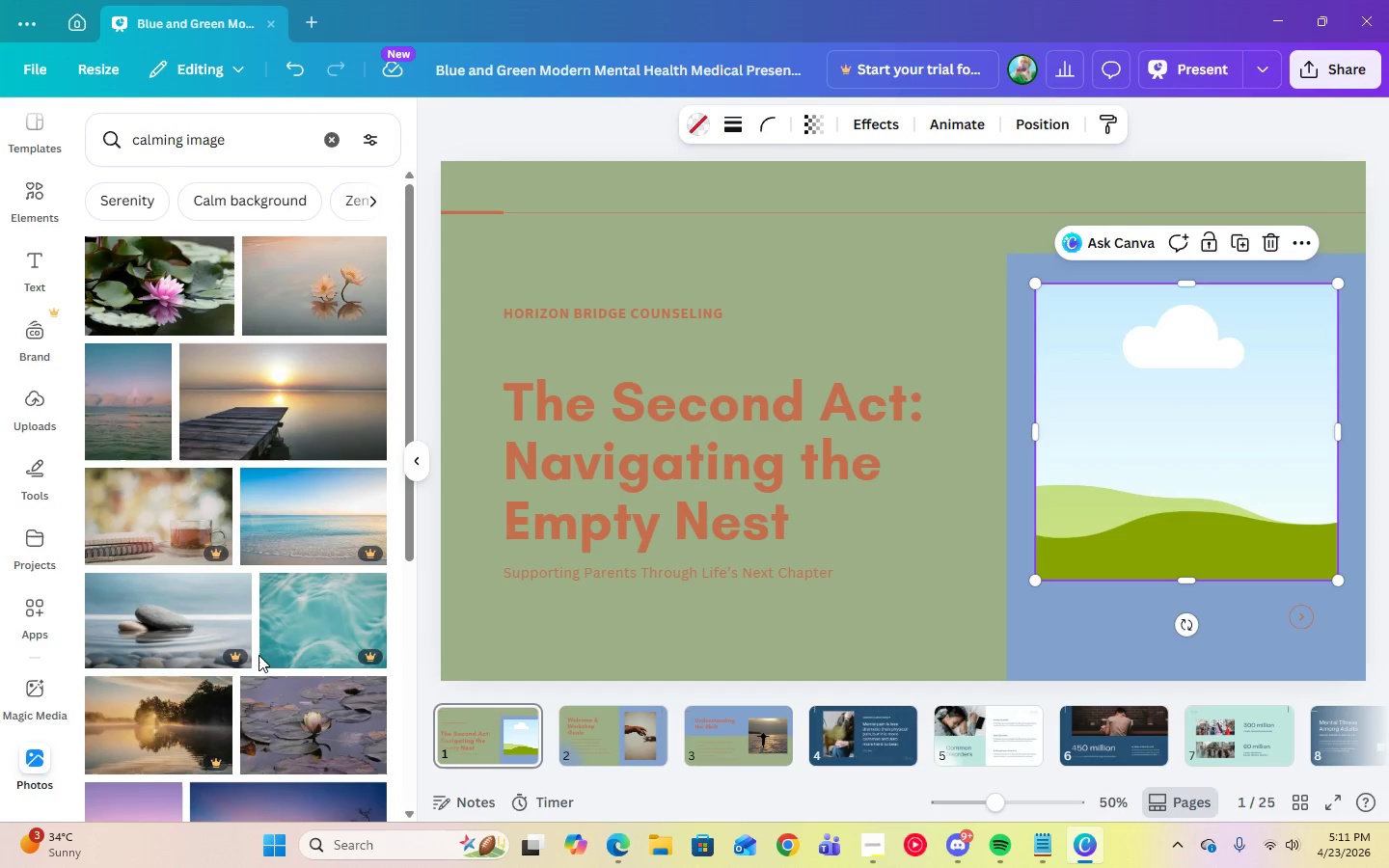 
scroll: coordinate [260, 647], scroll_direction: down, amount: 9.0
 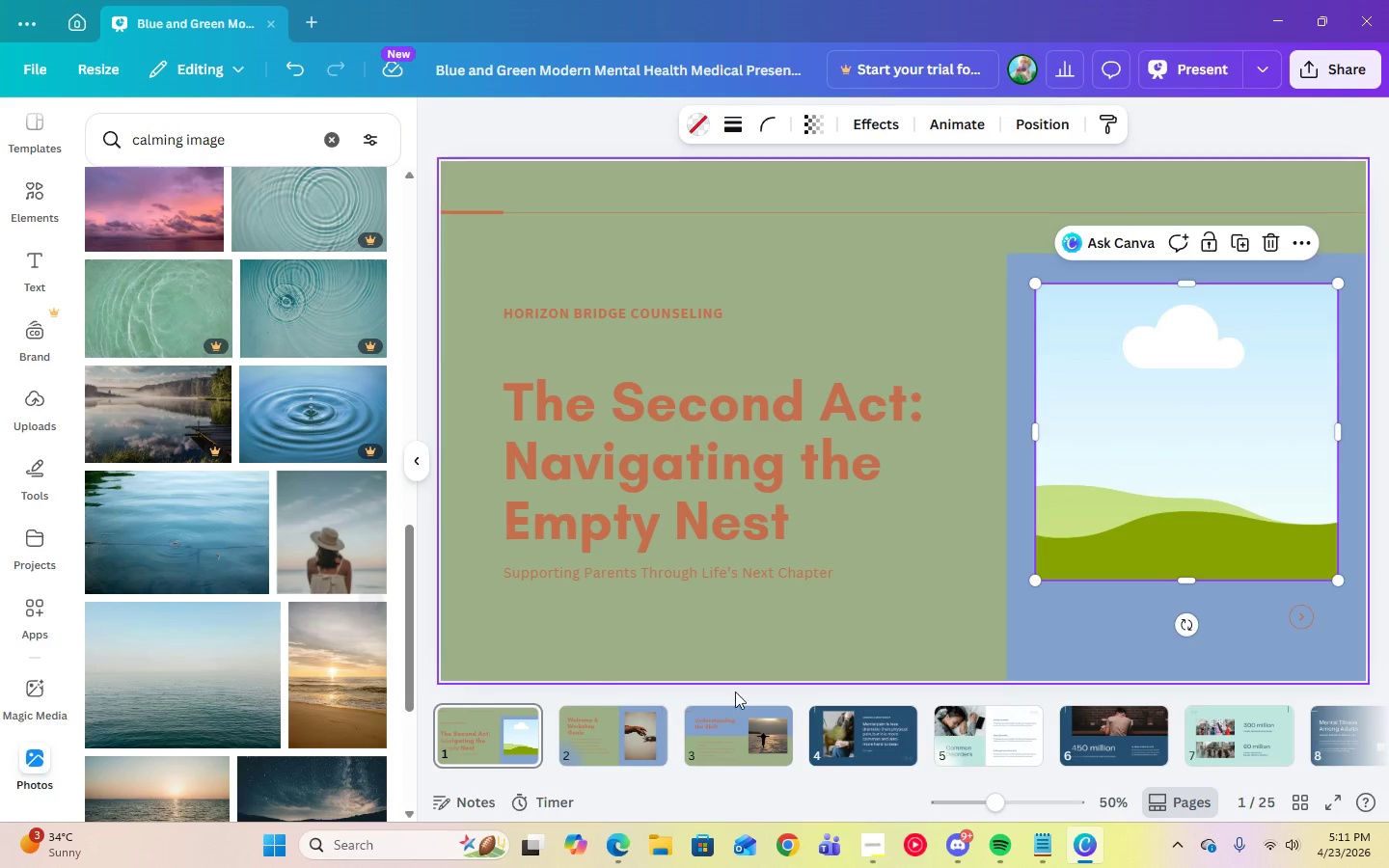 
left_click([997, 842])
 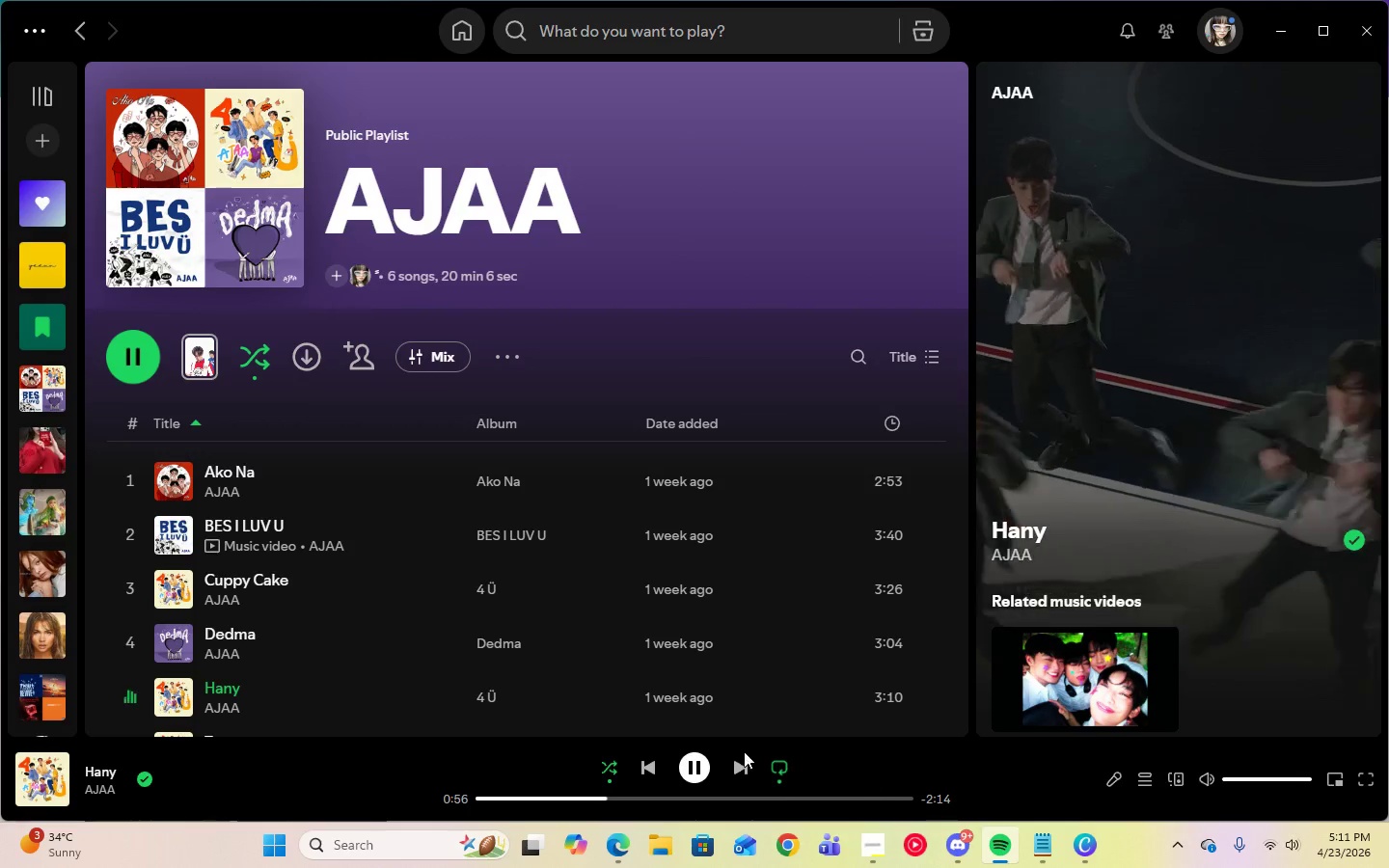 
left_click([698, 762])
 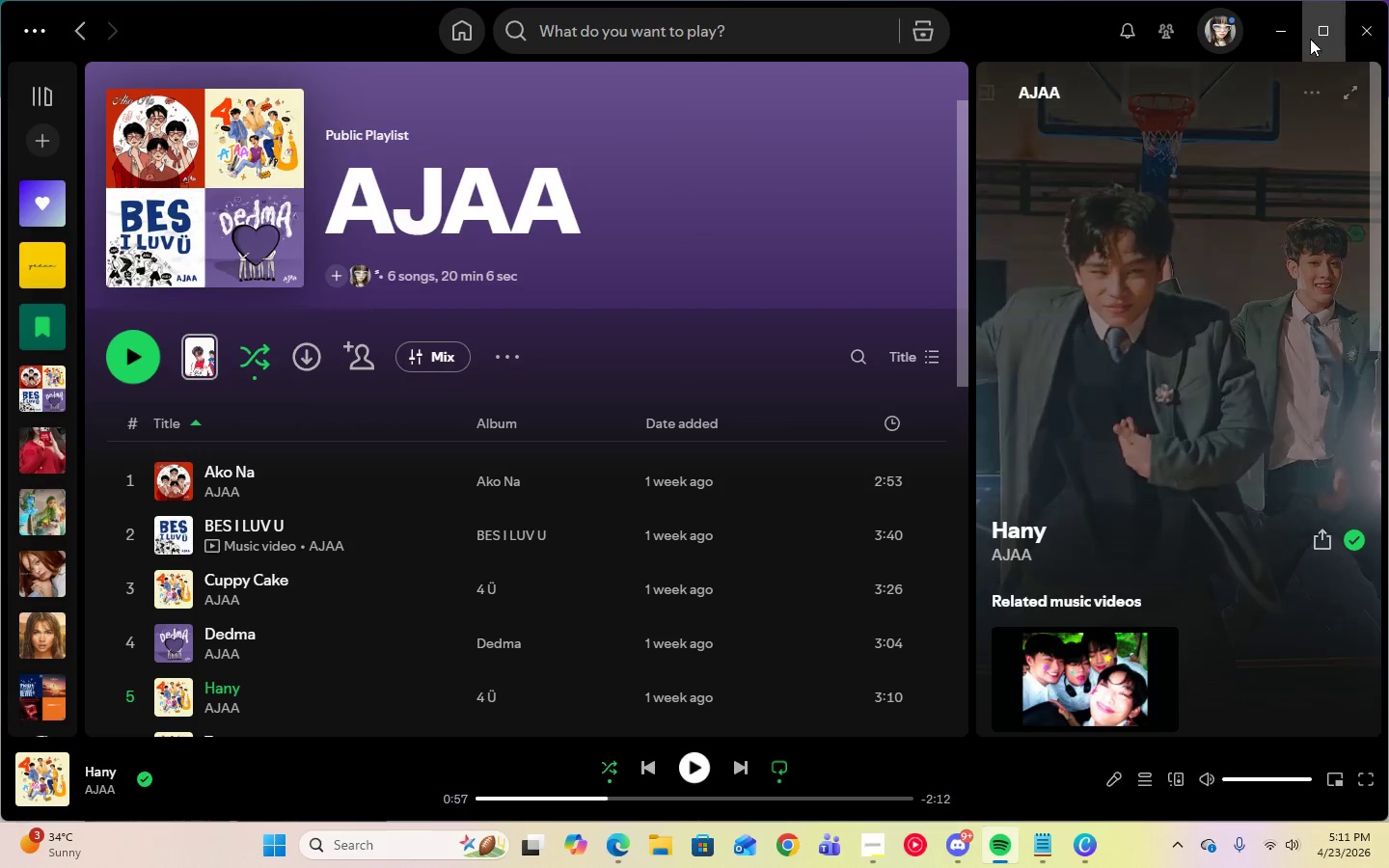 
left_click([1284, 35])
 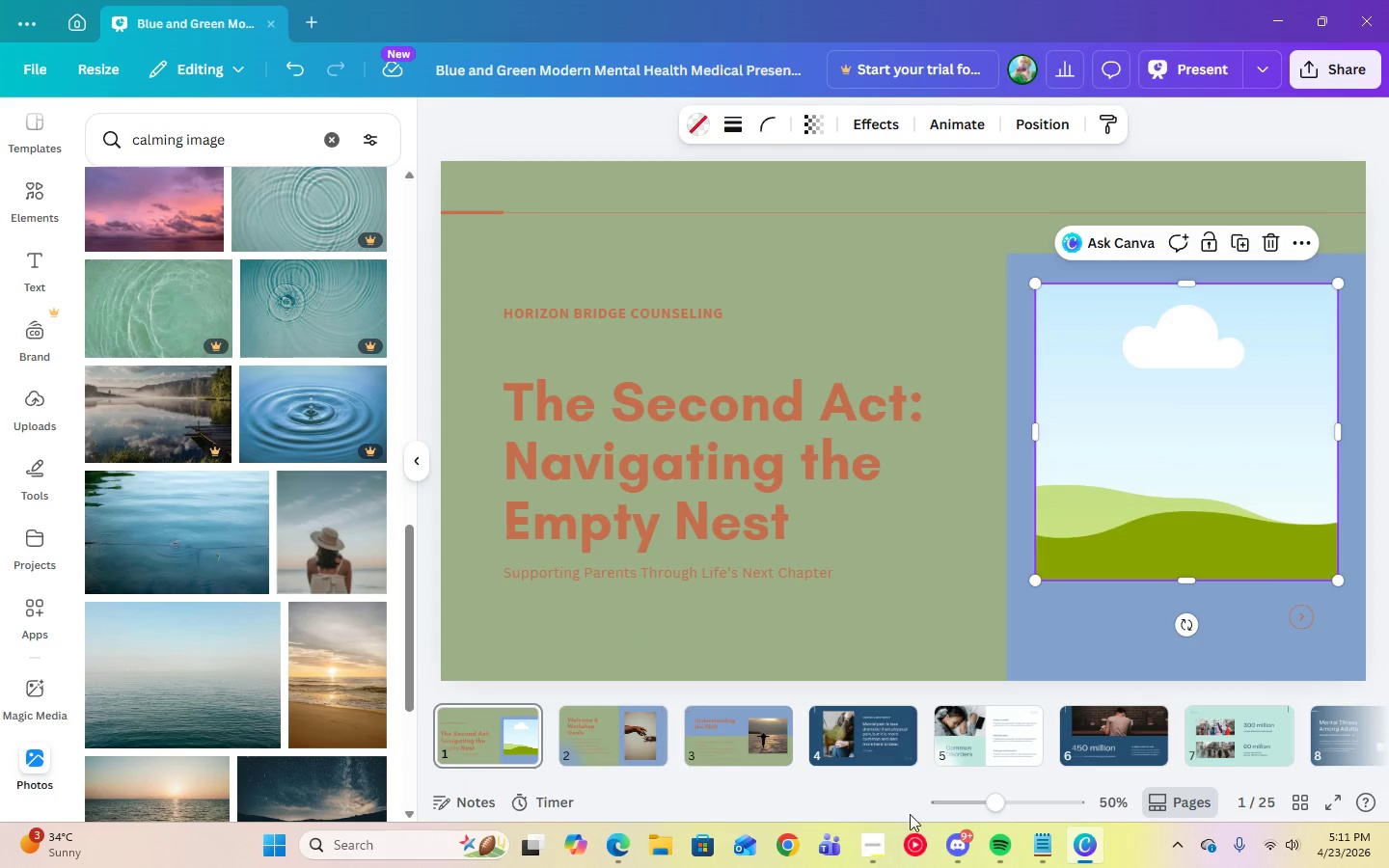 
left_click([911, 849])
 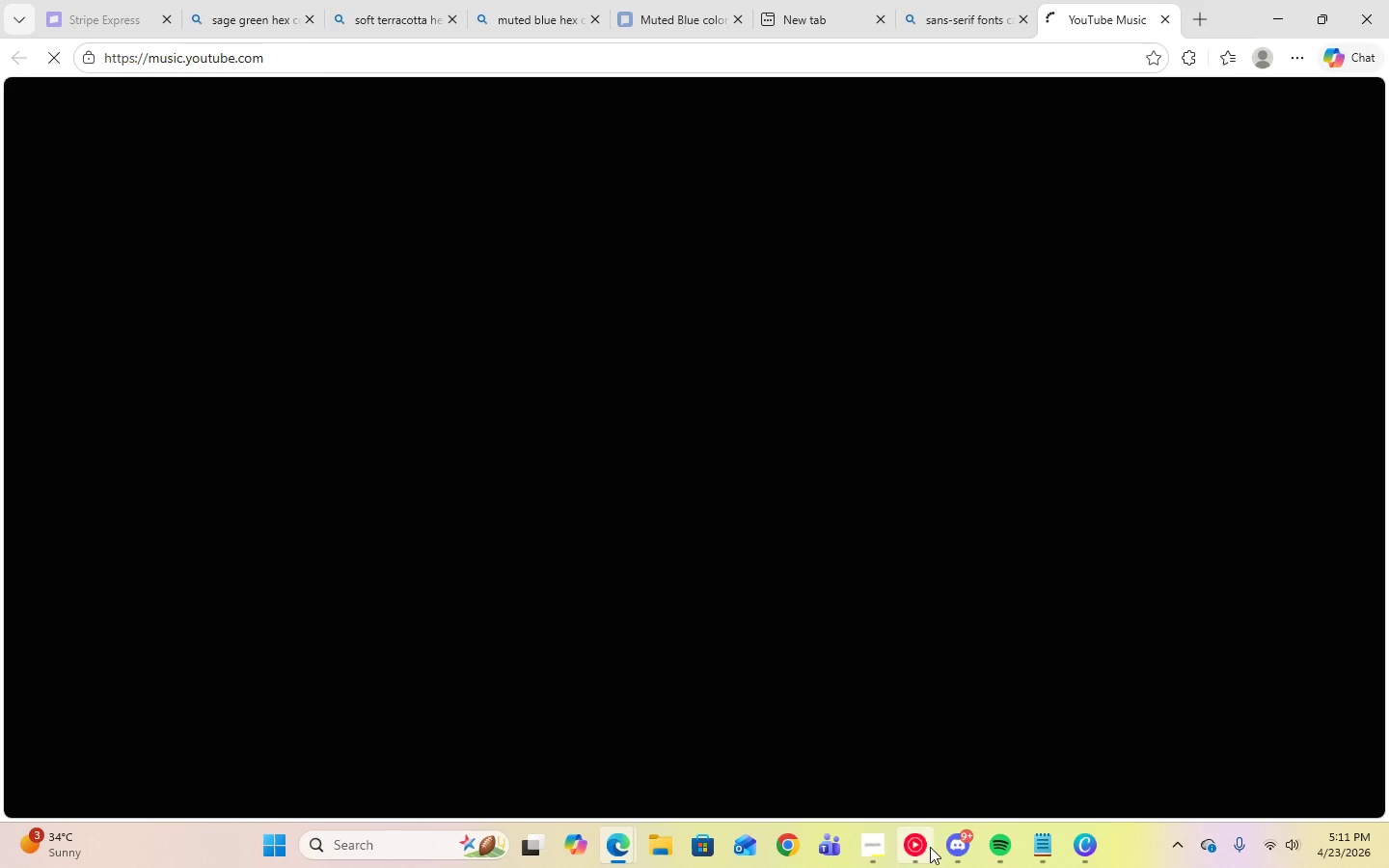 
mouse_move([785, 325])
 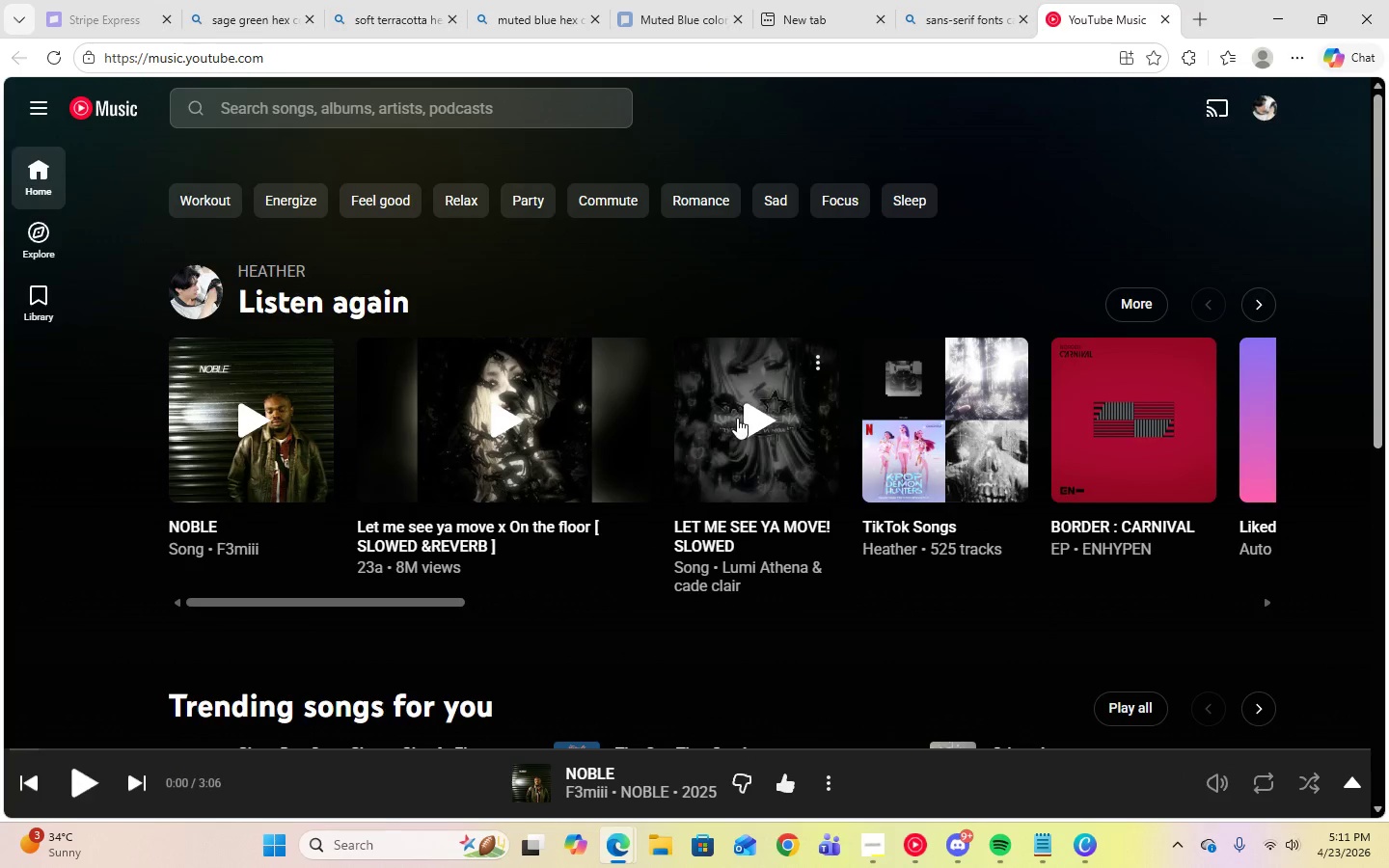 
left_click([756, 418])
 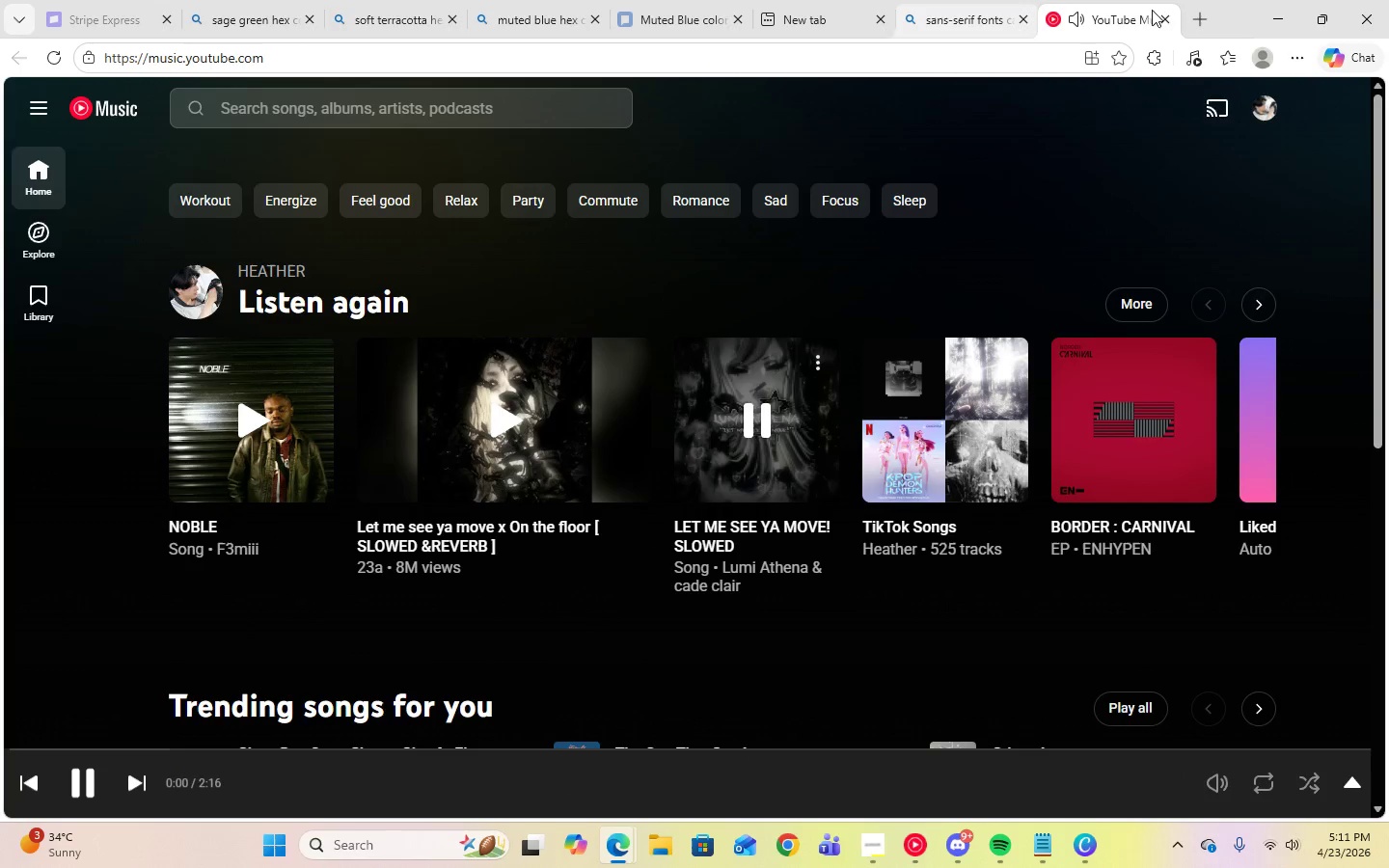 
left_click([1271, 19])
 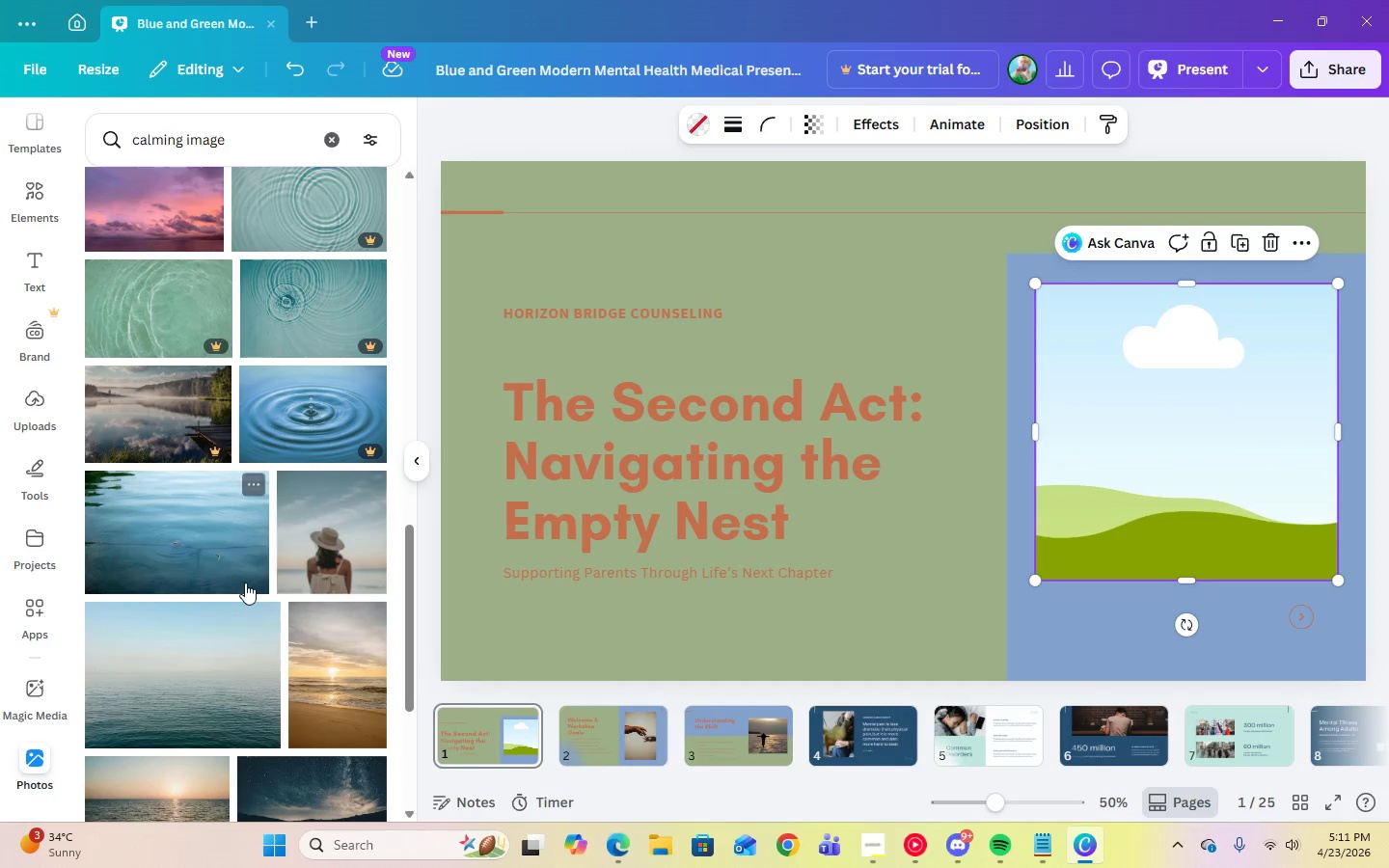 
scroll: coordinate [245, 582], scroll_direction: down, amount: 7.0
 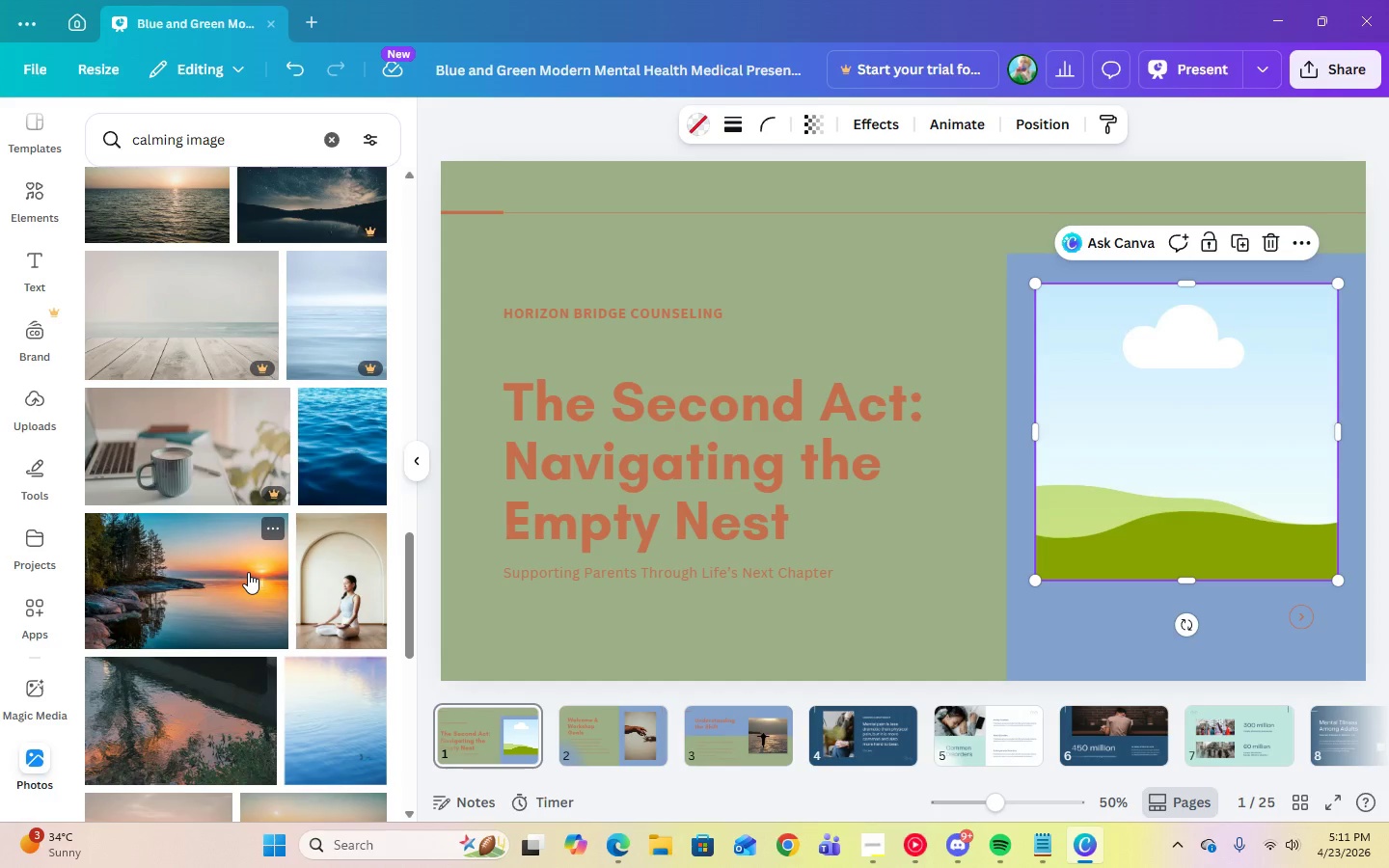 
wait(5.68)
 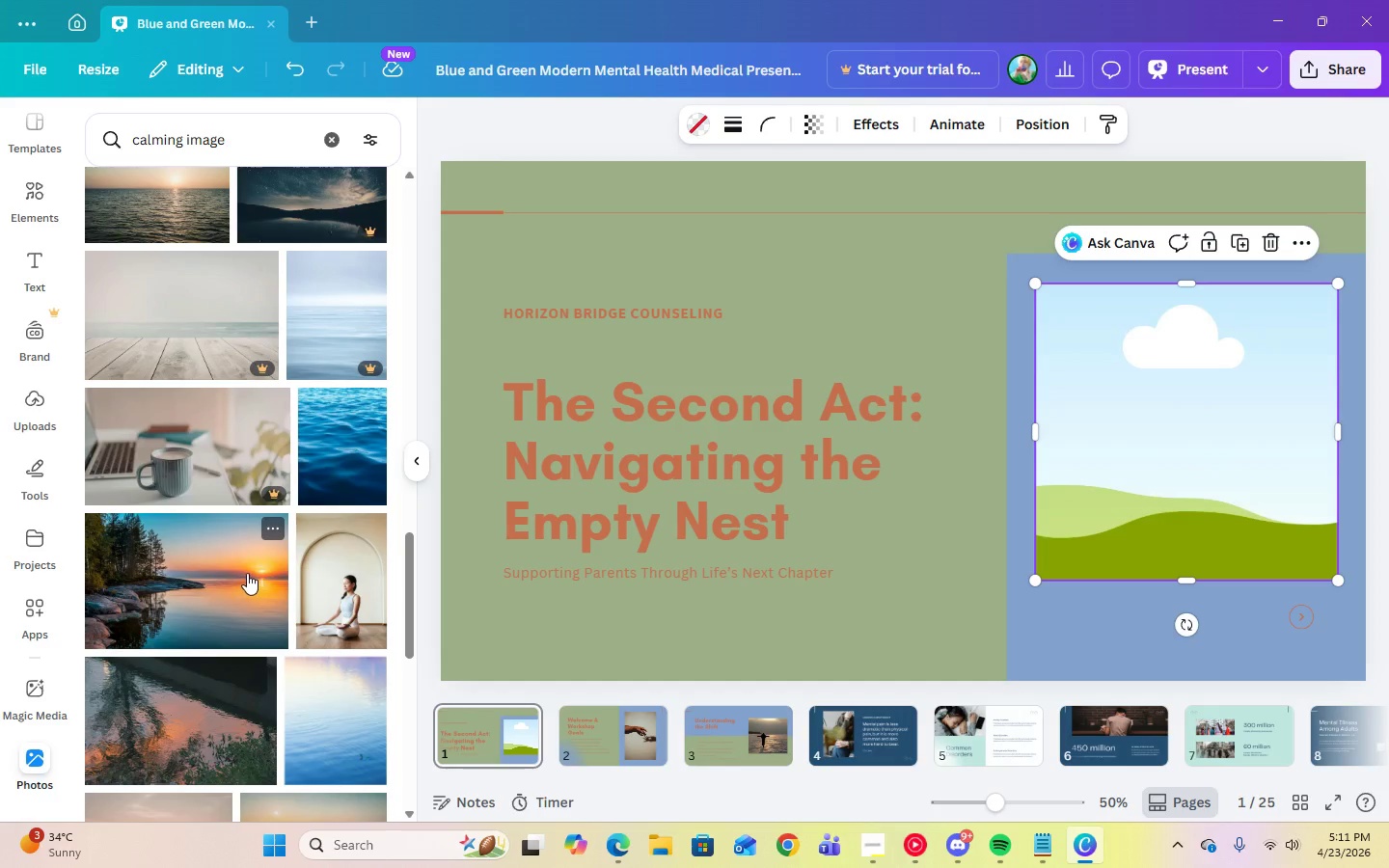 
scroll: coordinate [324, 643], scroll_direction: down, amount: 16.0
 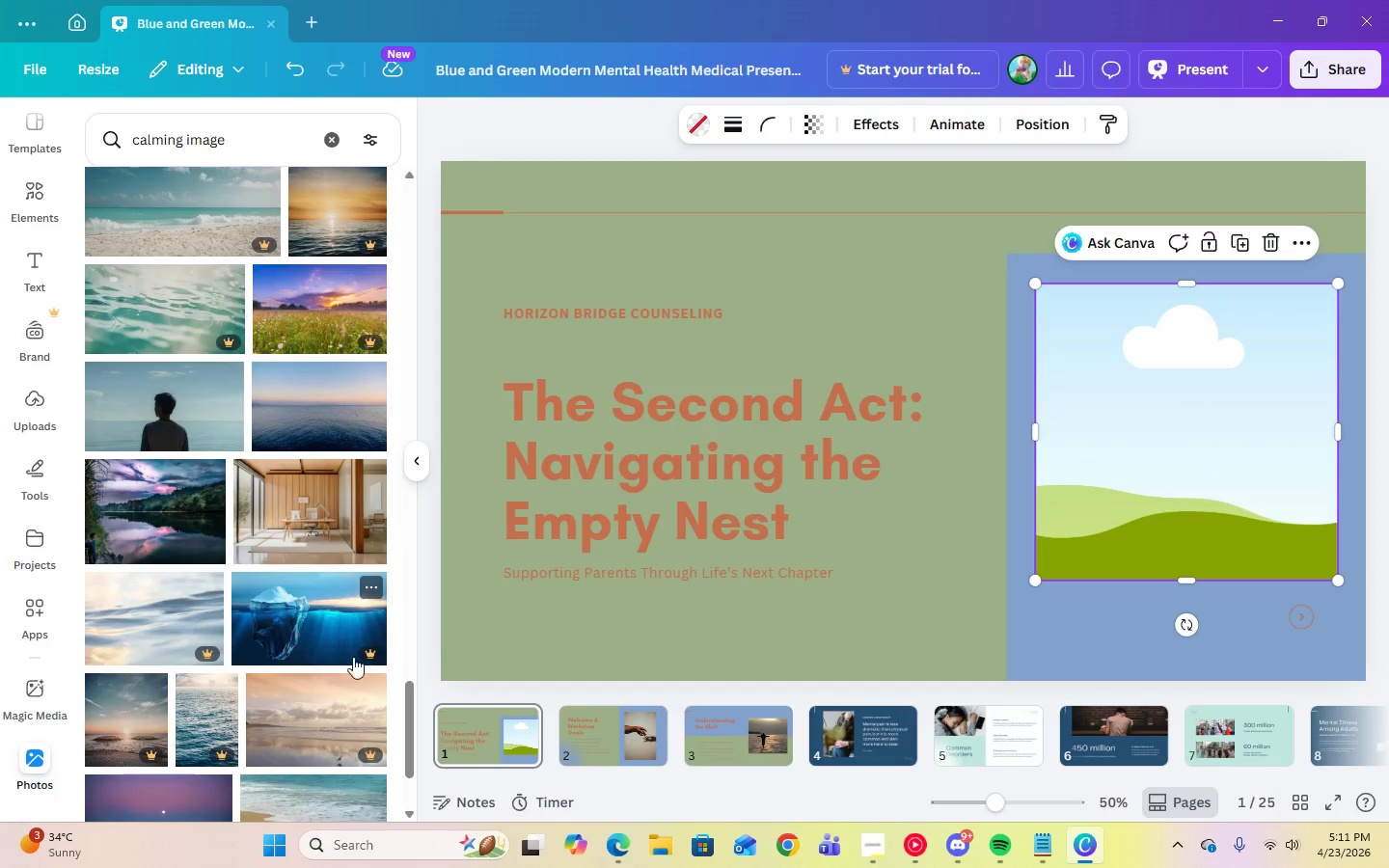 
scroll: coordinate [194, 625], scroll_direction: down, amount: 21.0
 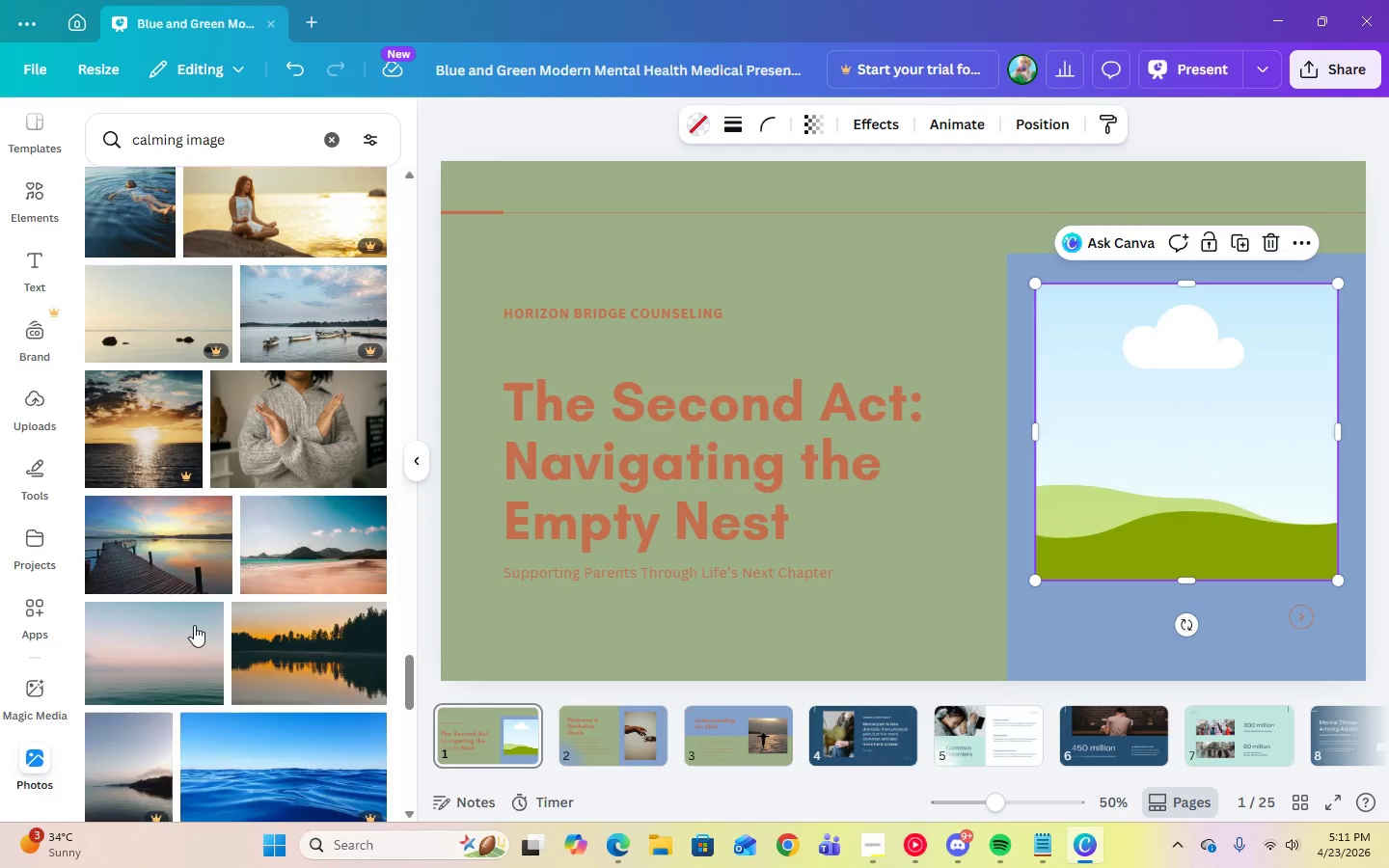 
scroll: coordinate [194, 625], scroll_direction: down, amount: 20.0
 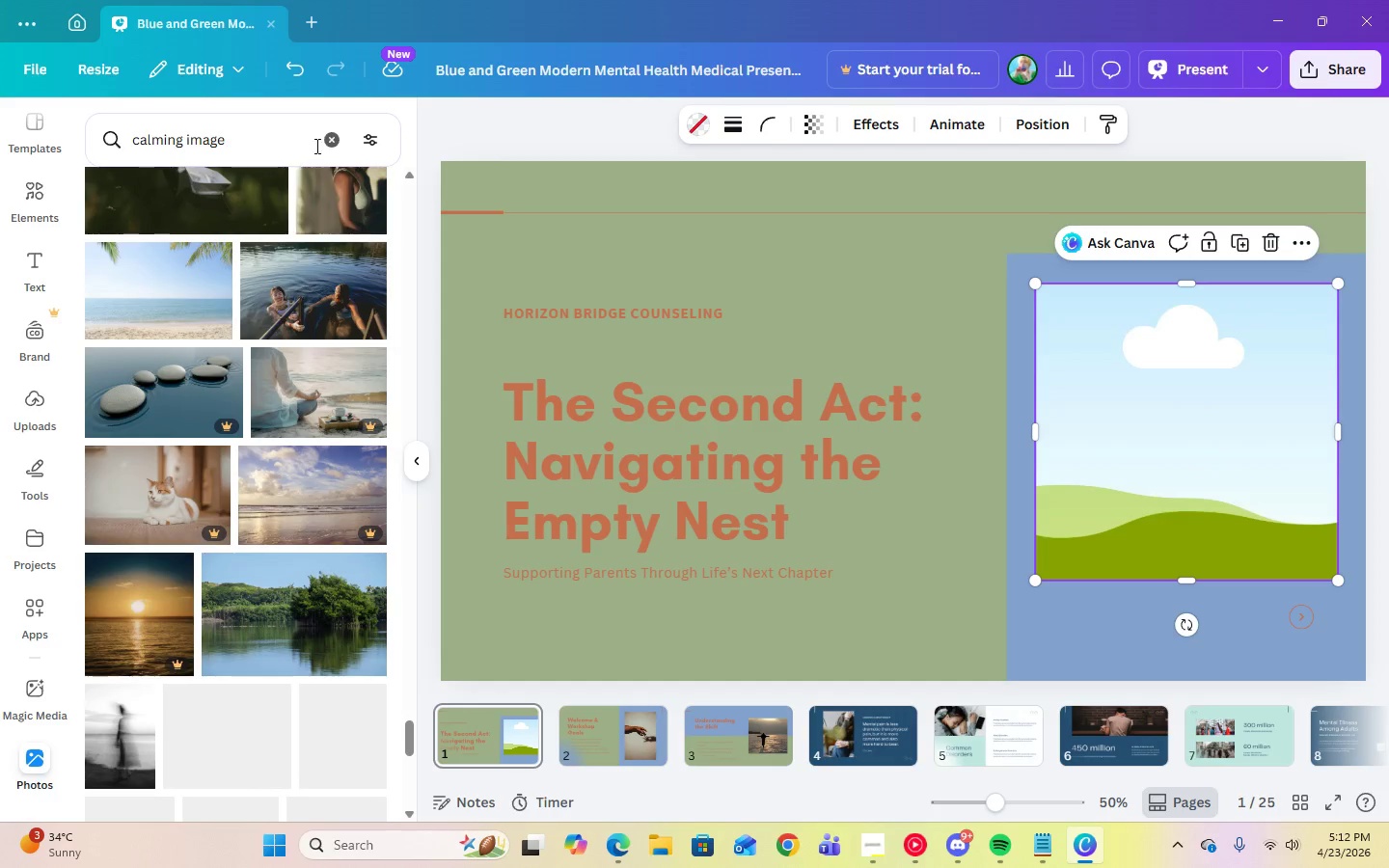 
left_click([338, 139])
 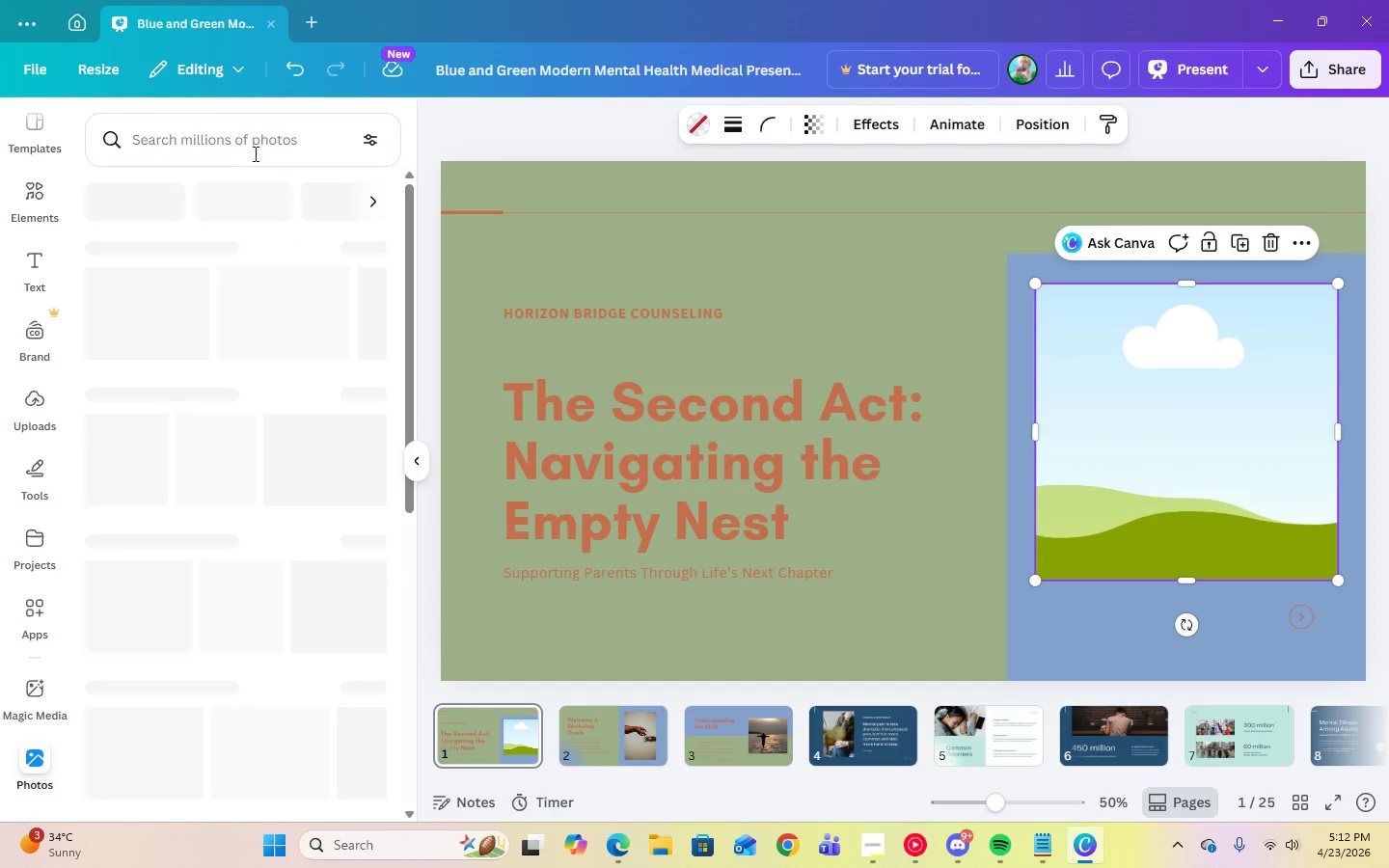 
left_click([247, 153])
 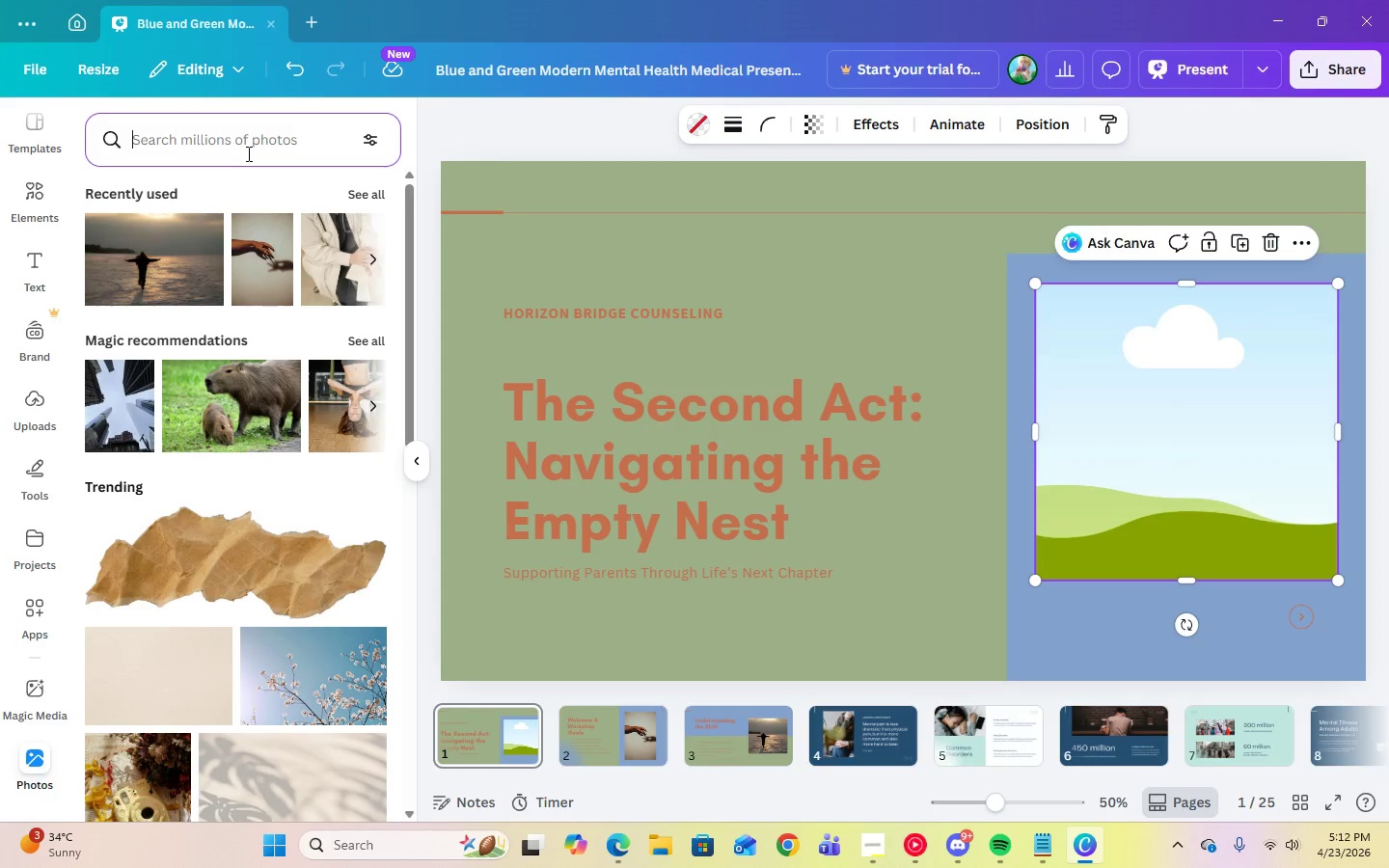 
type(me)
 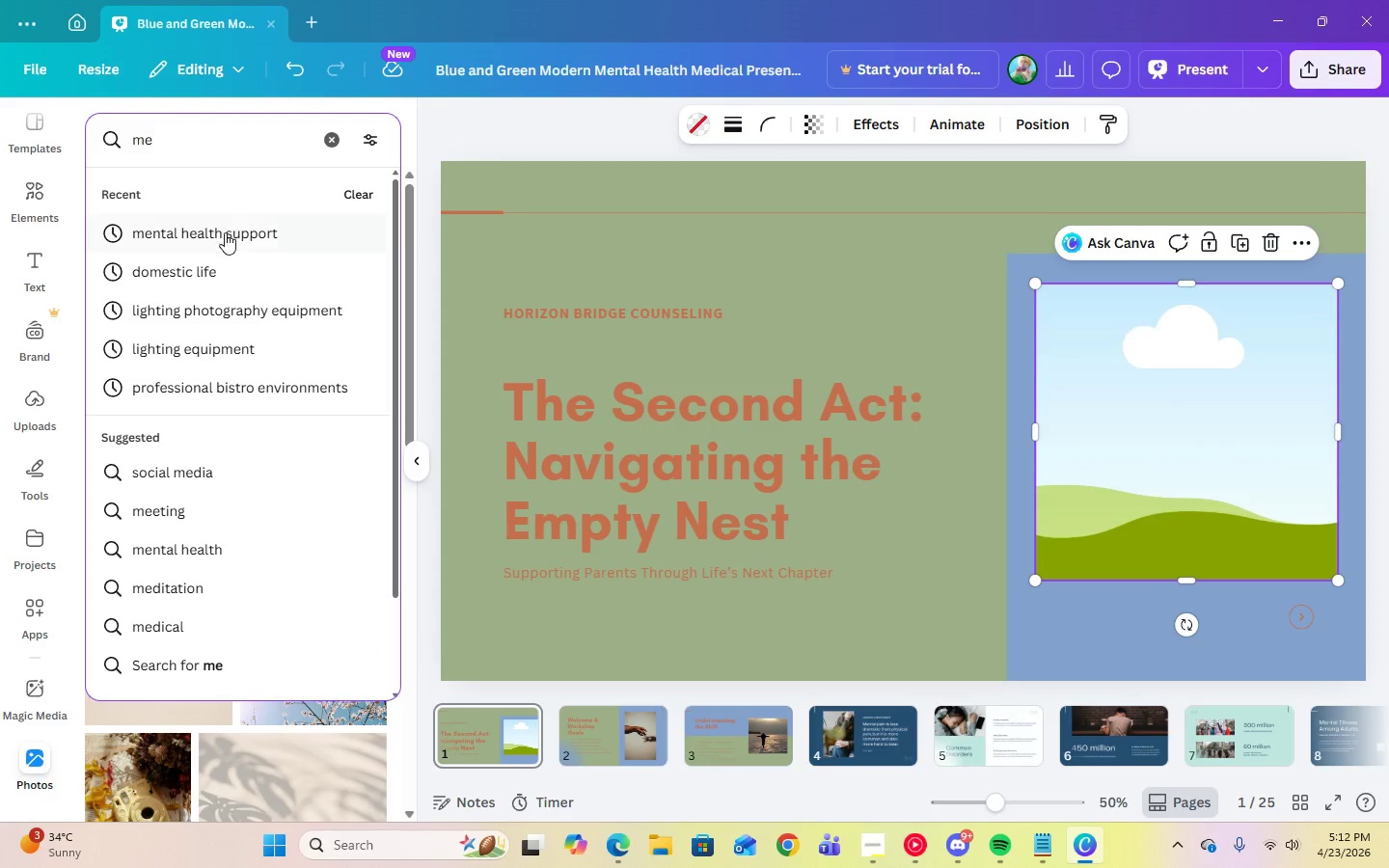 
left_click([225, 237])
 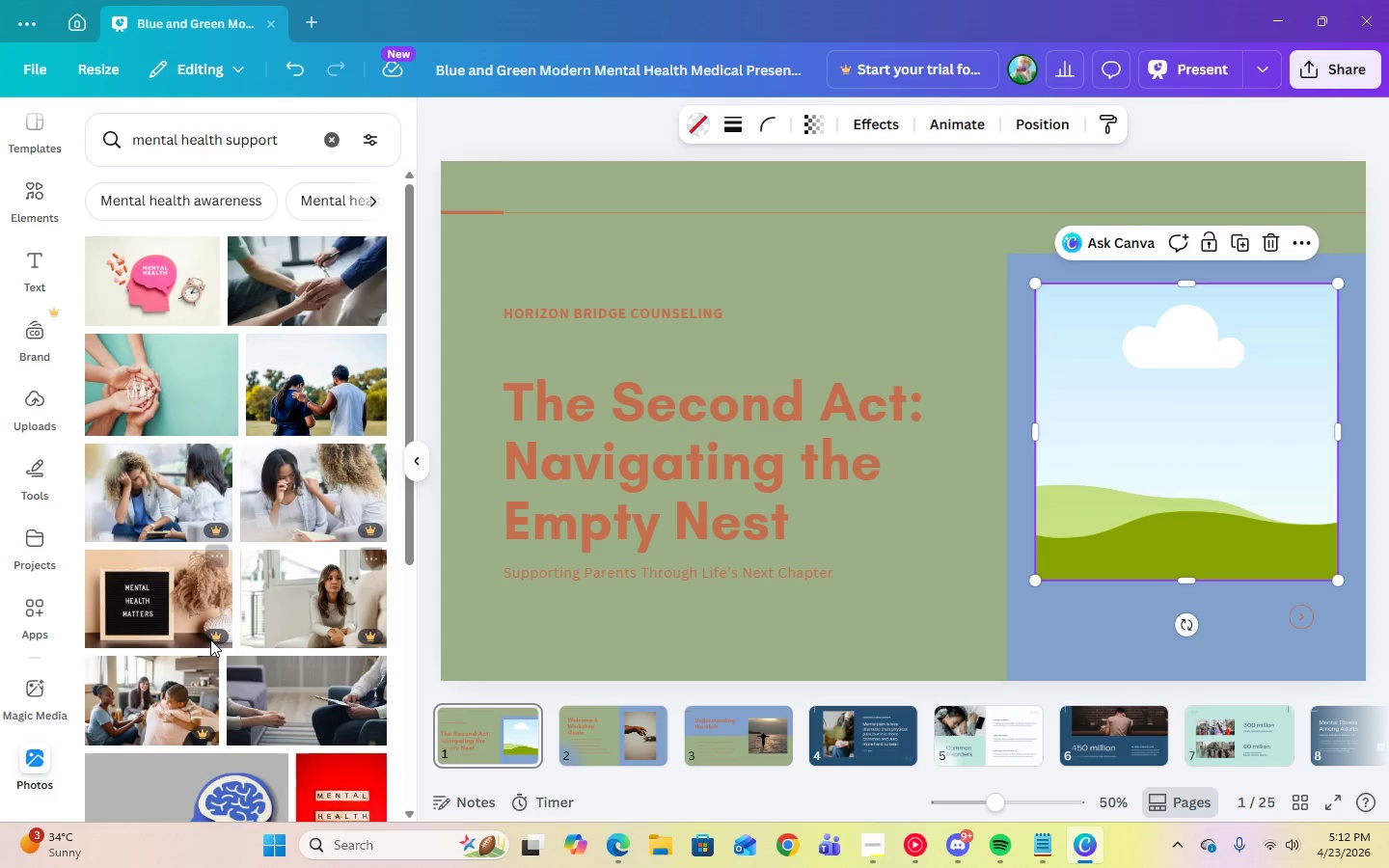 
scroll: coordinate [208, 640], scroll_direction: down, amount: 4.0
 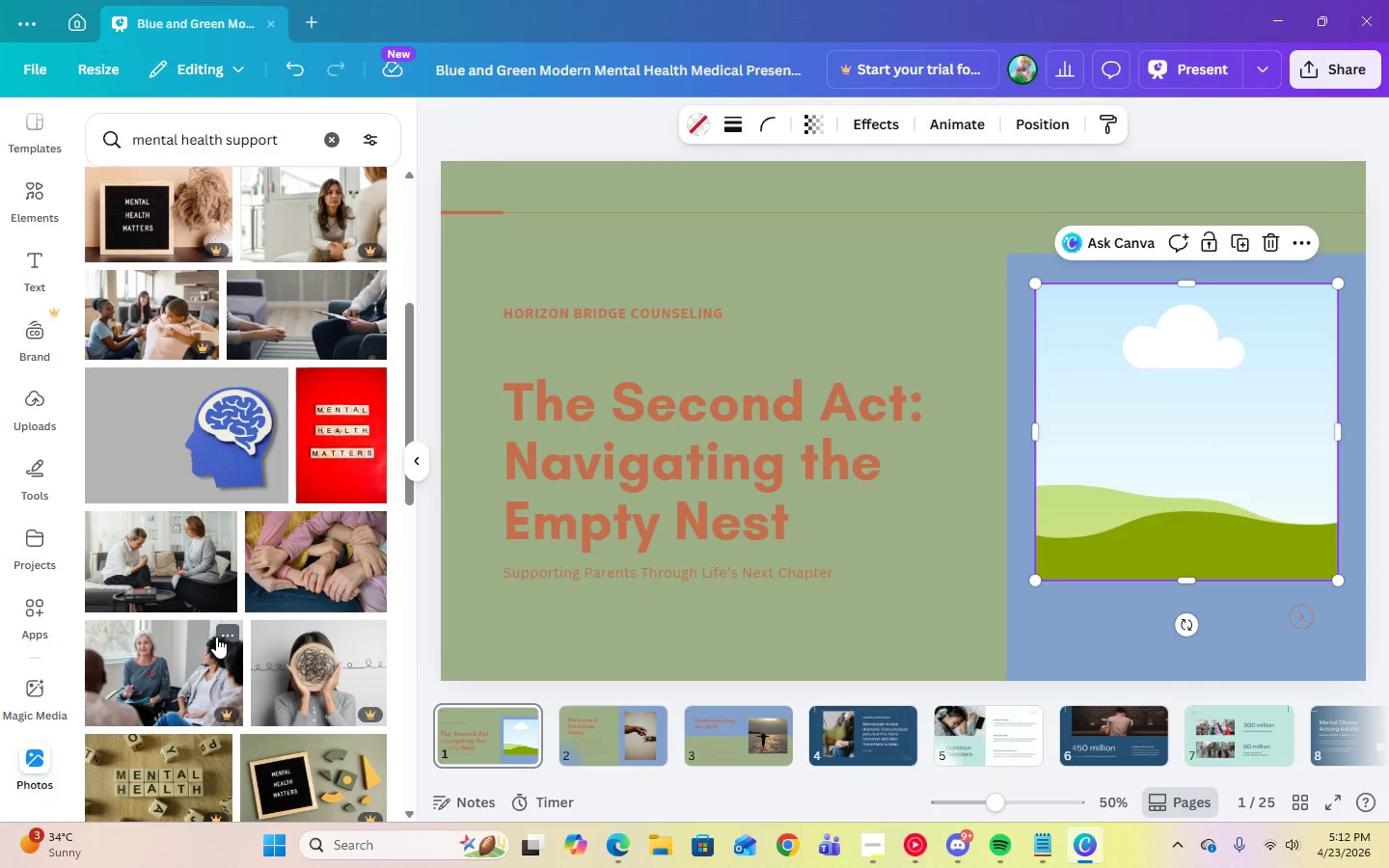 
left_click([345, 595])
 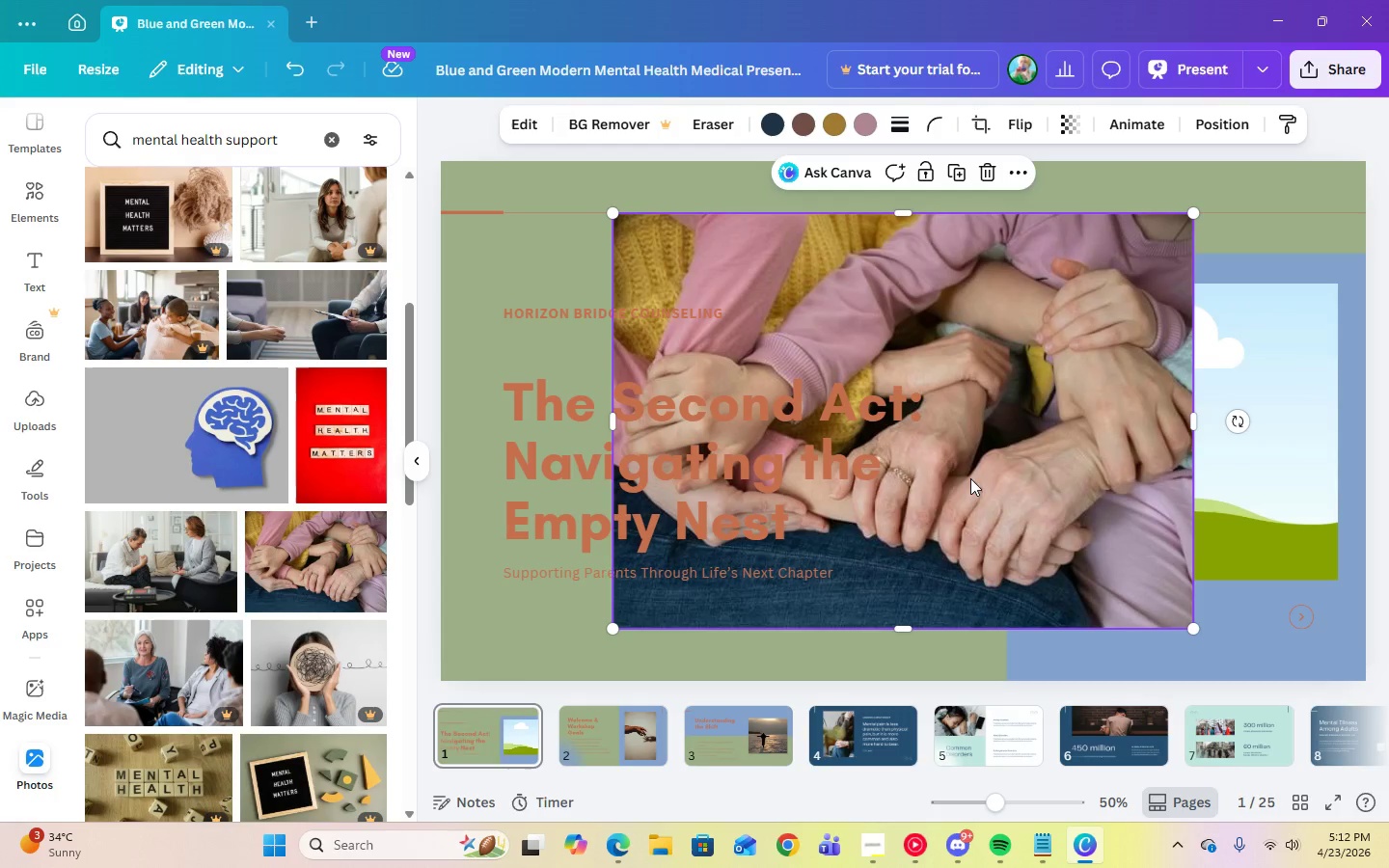 
left_click_drag(start_coordinate=[995, 478], to_coordinate=[1144, 460])
 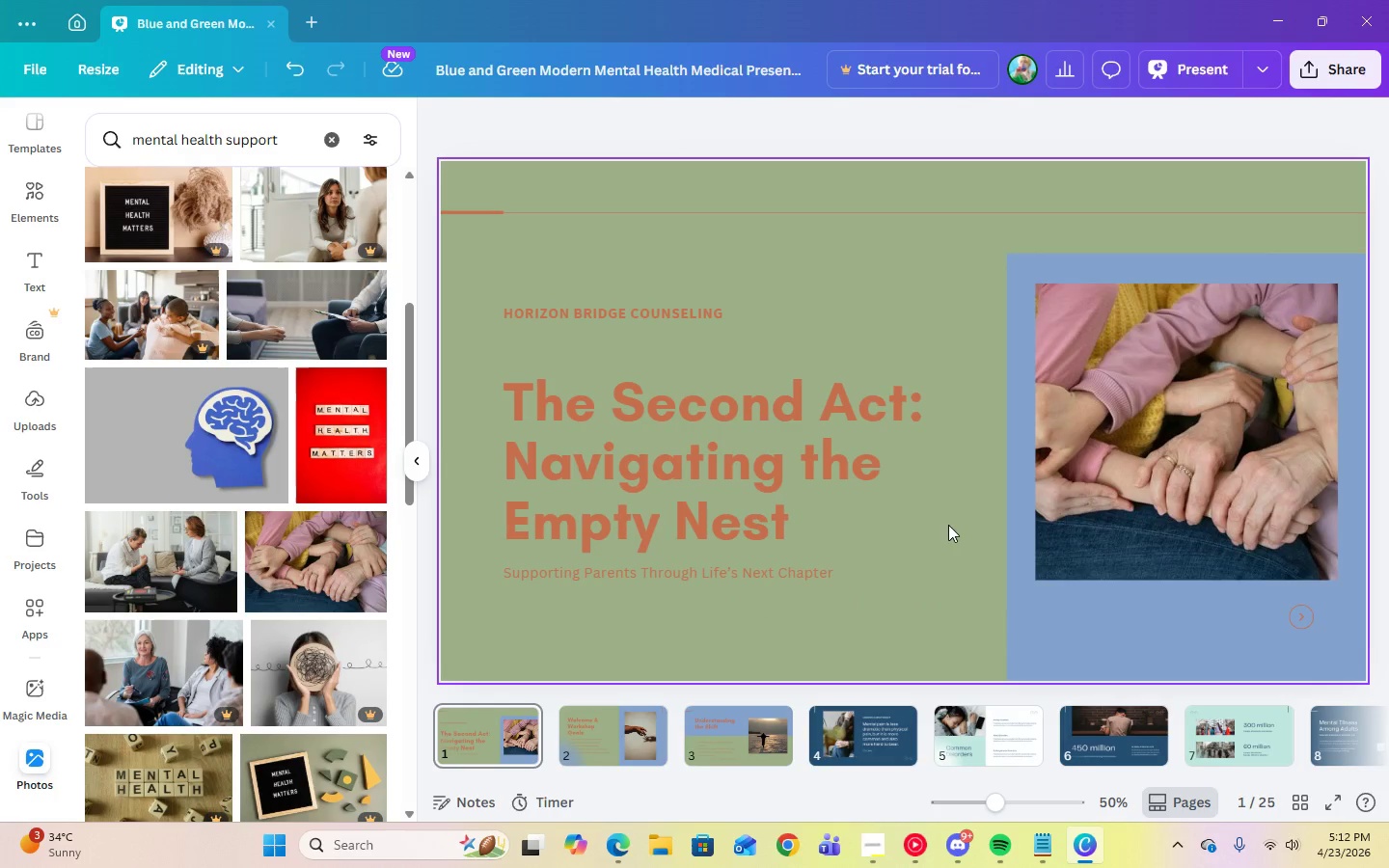 
left_click([951, 541])
 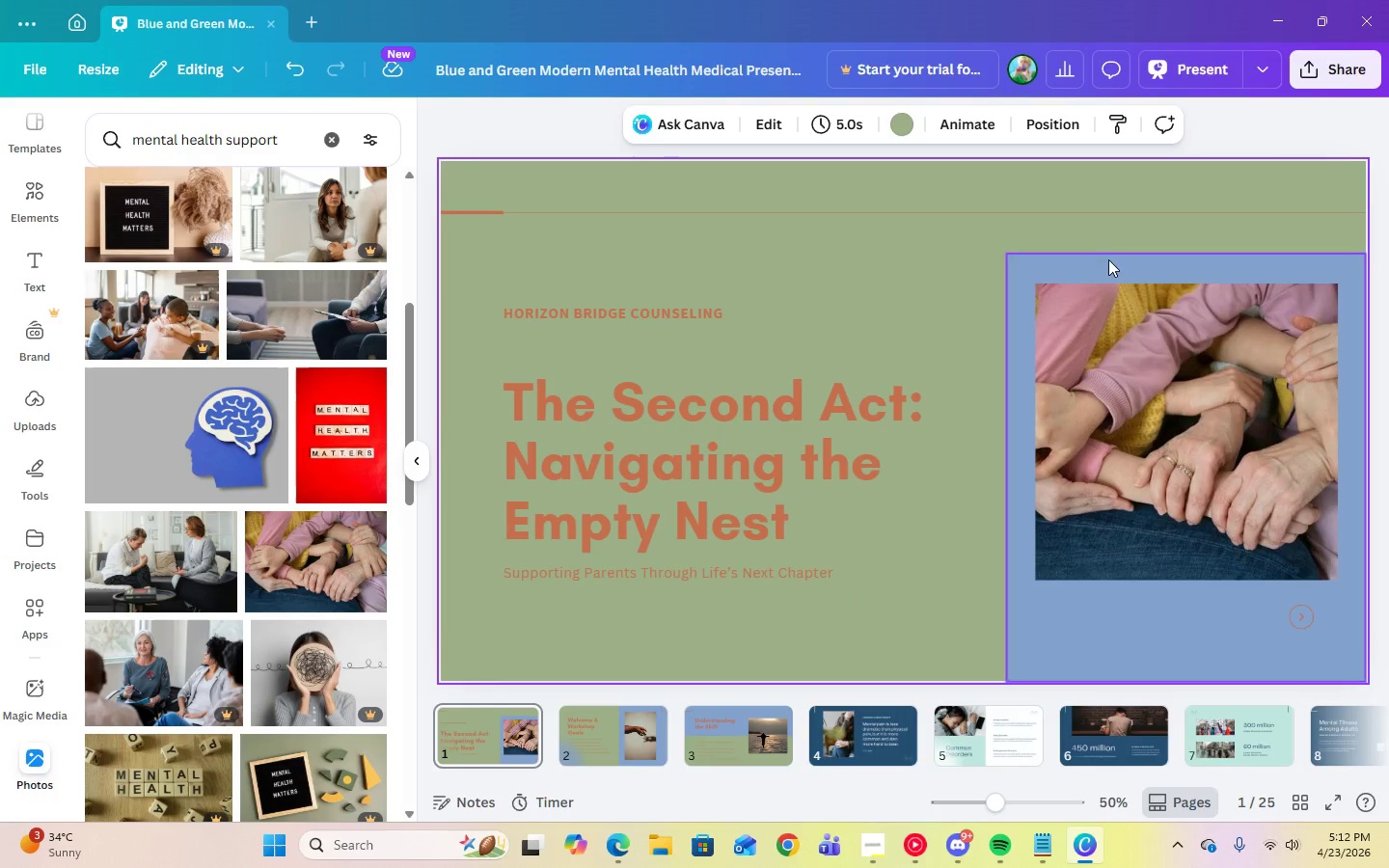 
left_click([1125, 224])
 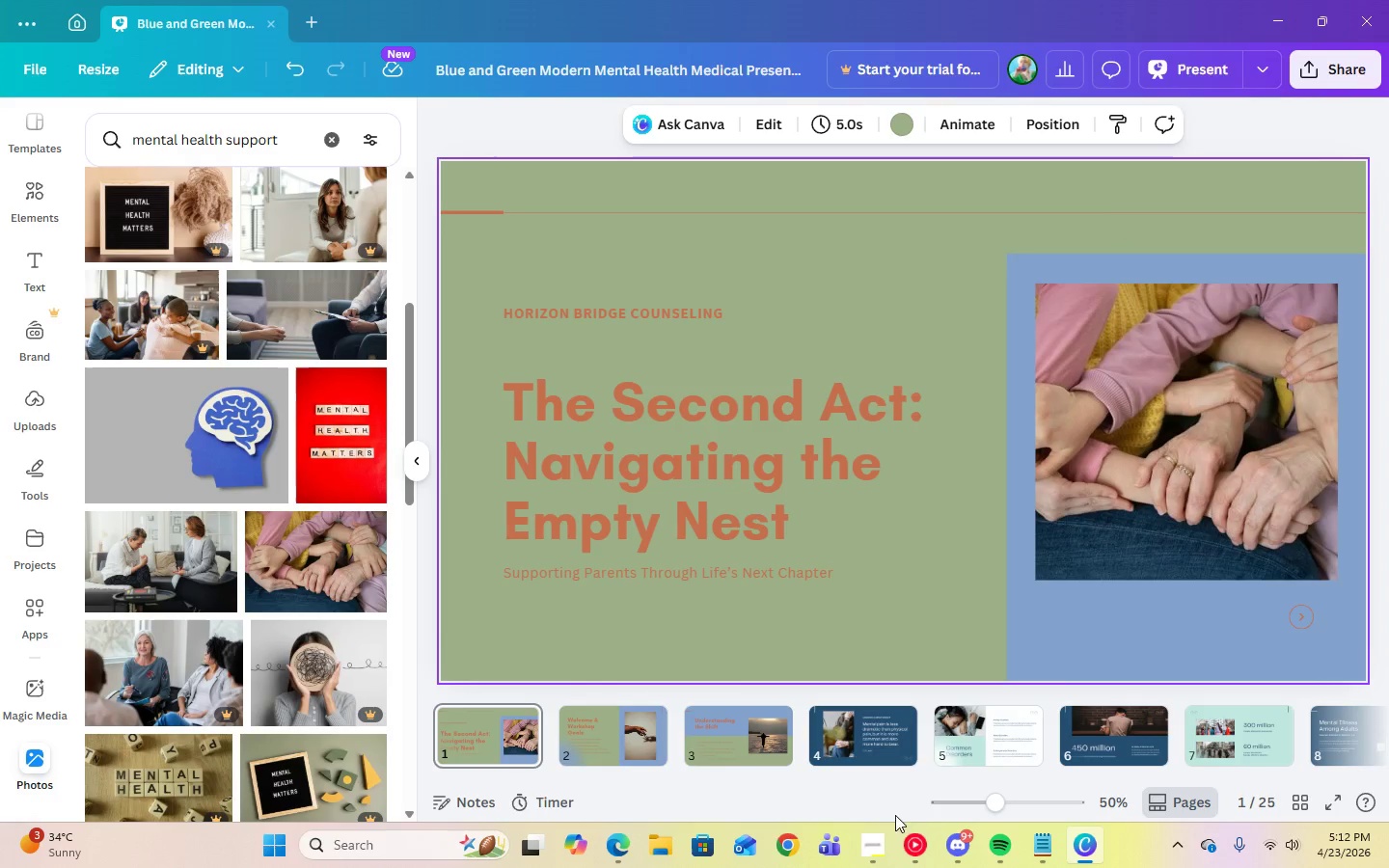 
wait(16.23)
 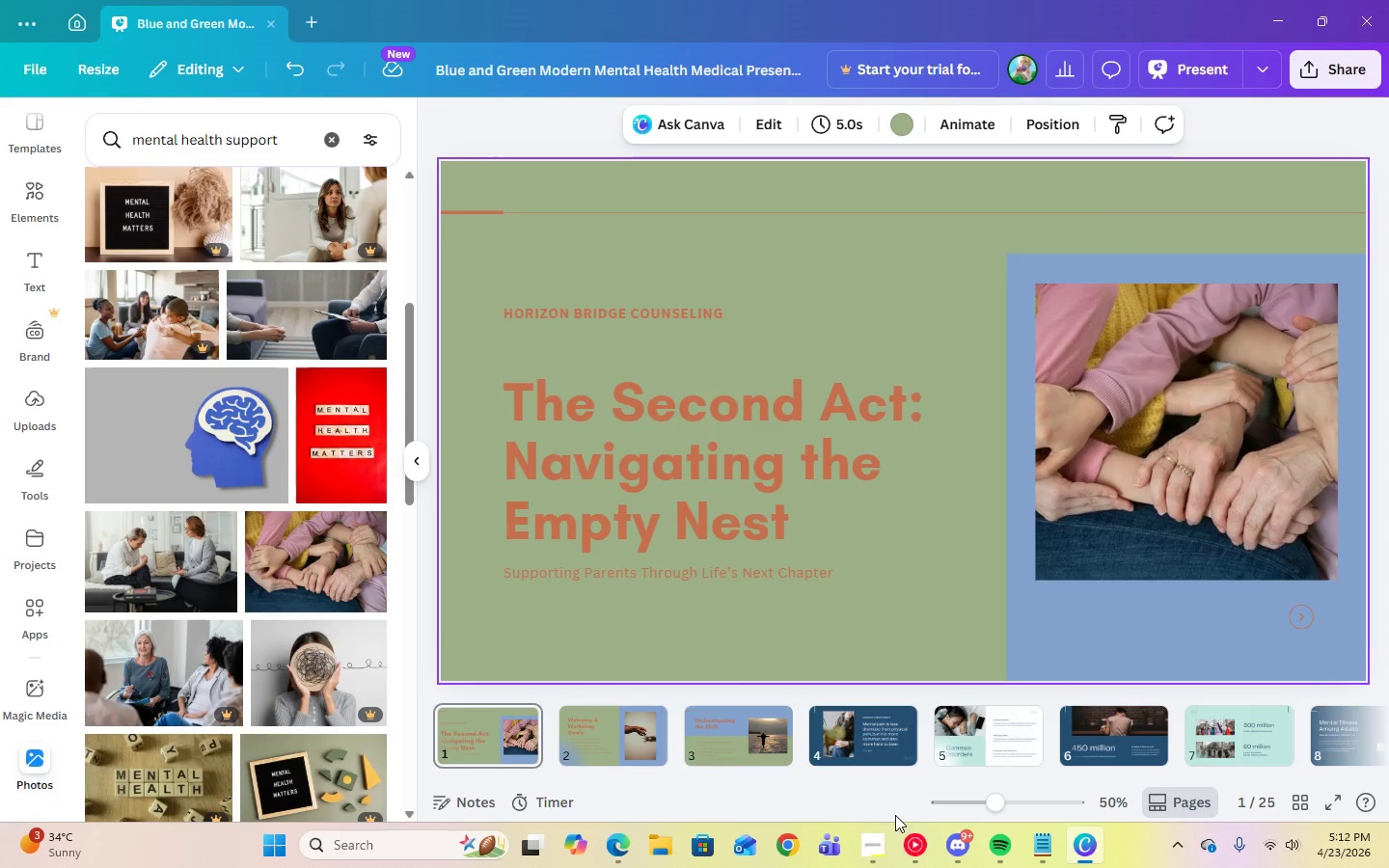 
left_click([612, 389])
 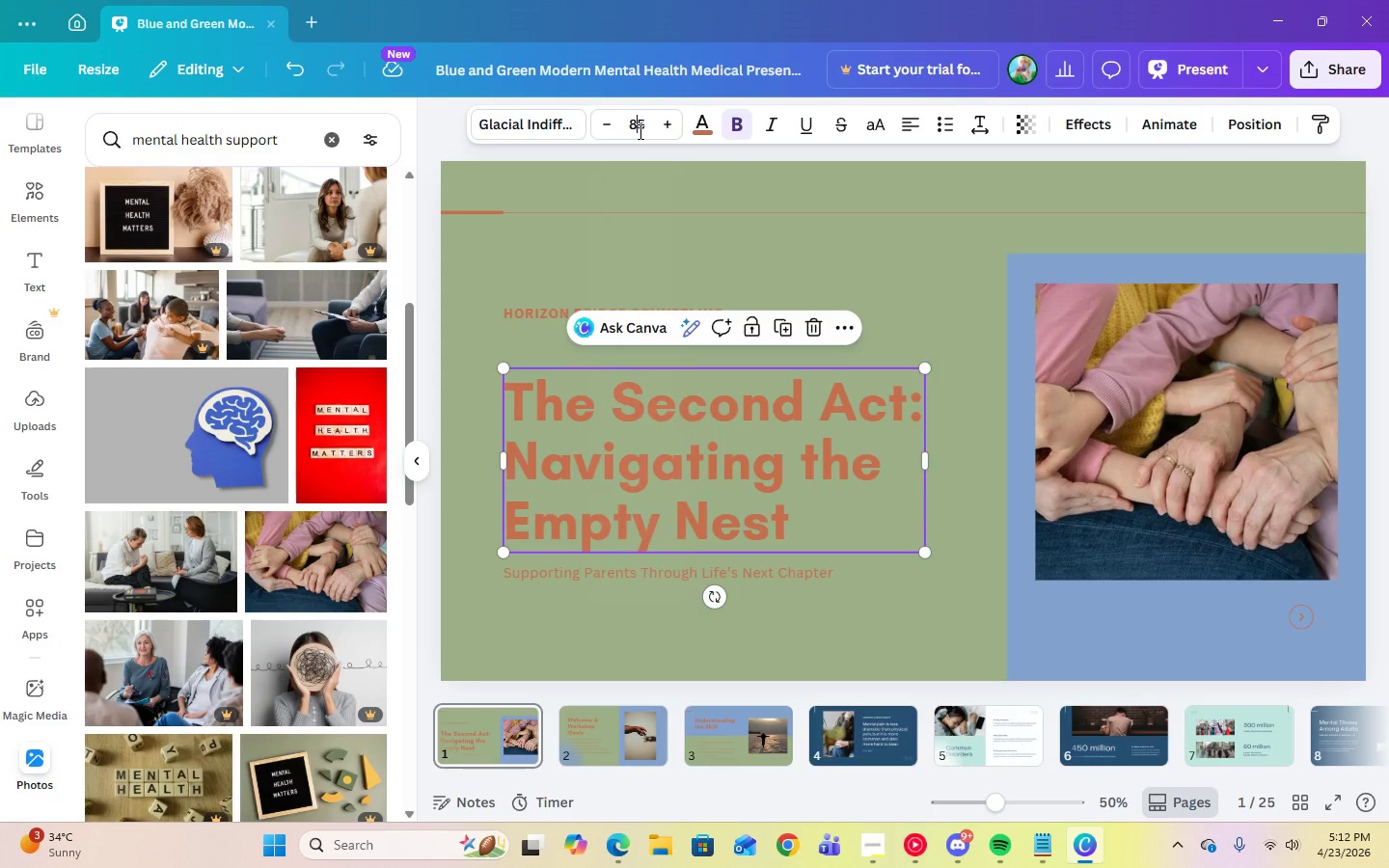 
double_click([647, 128])
 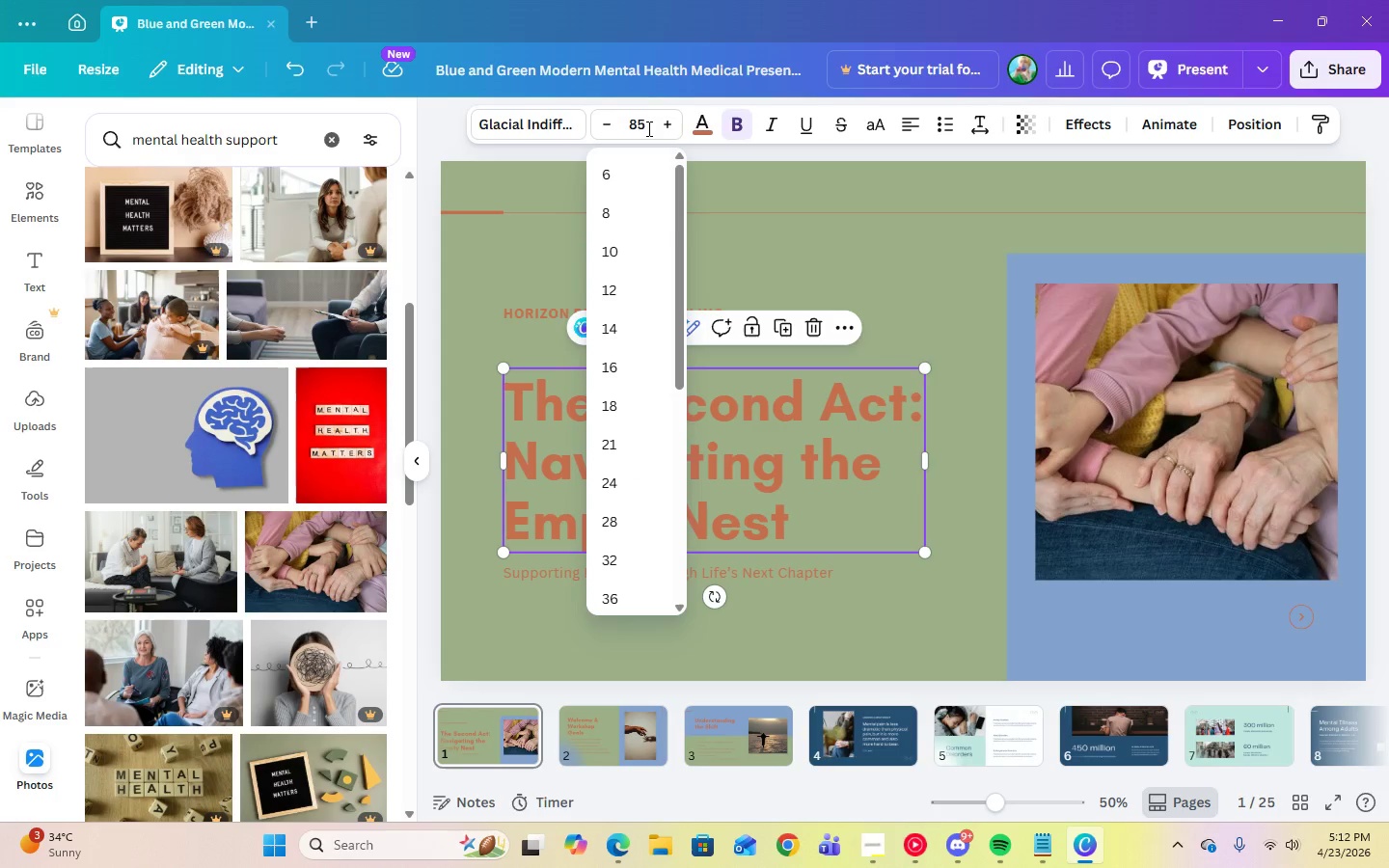 
key(Backspace)
 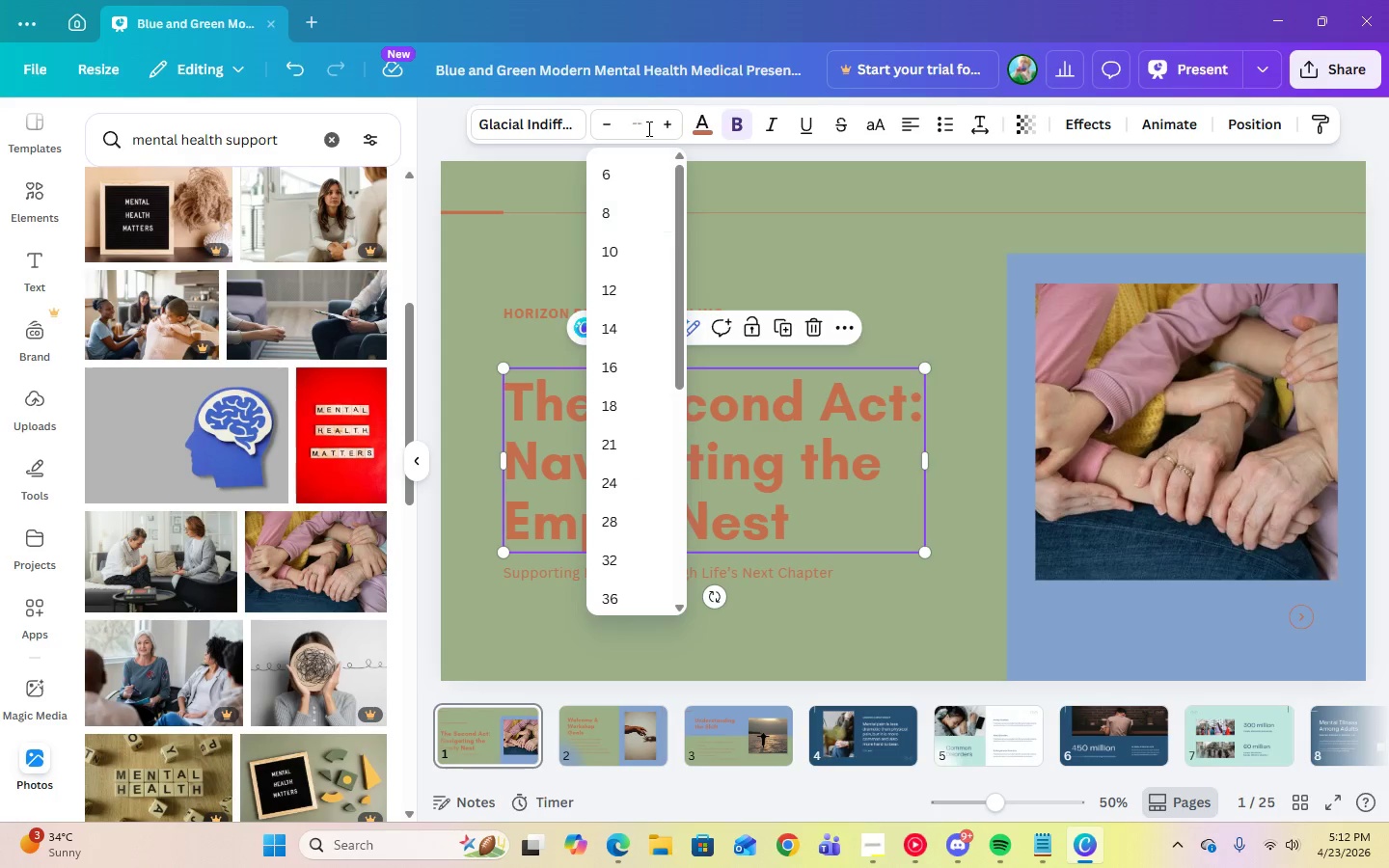 
key(Backspace)
 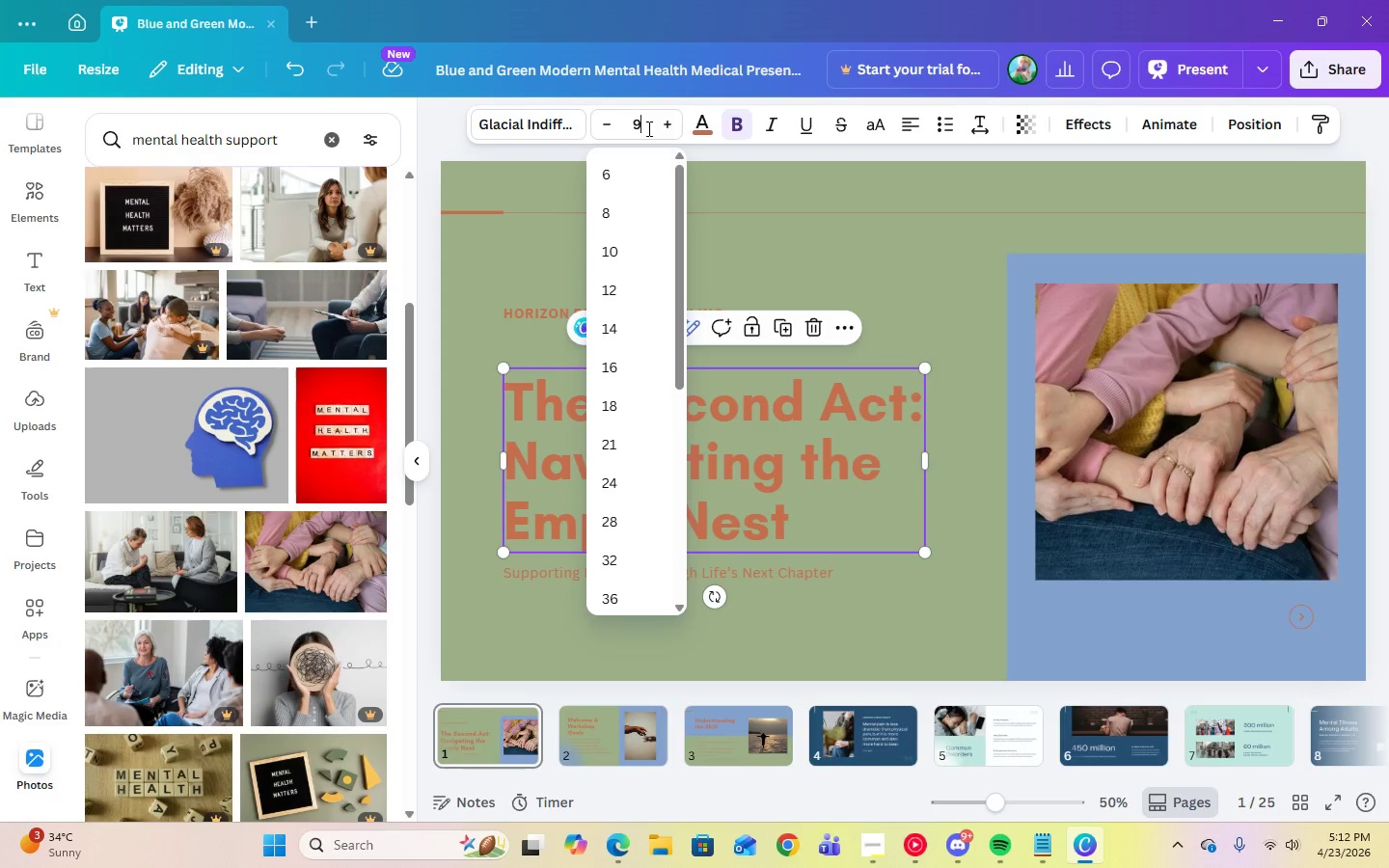 
key(Numpad9)
 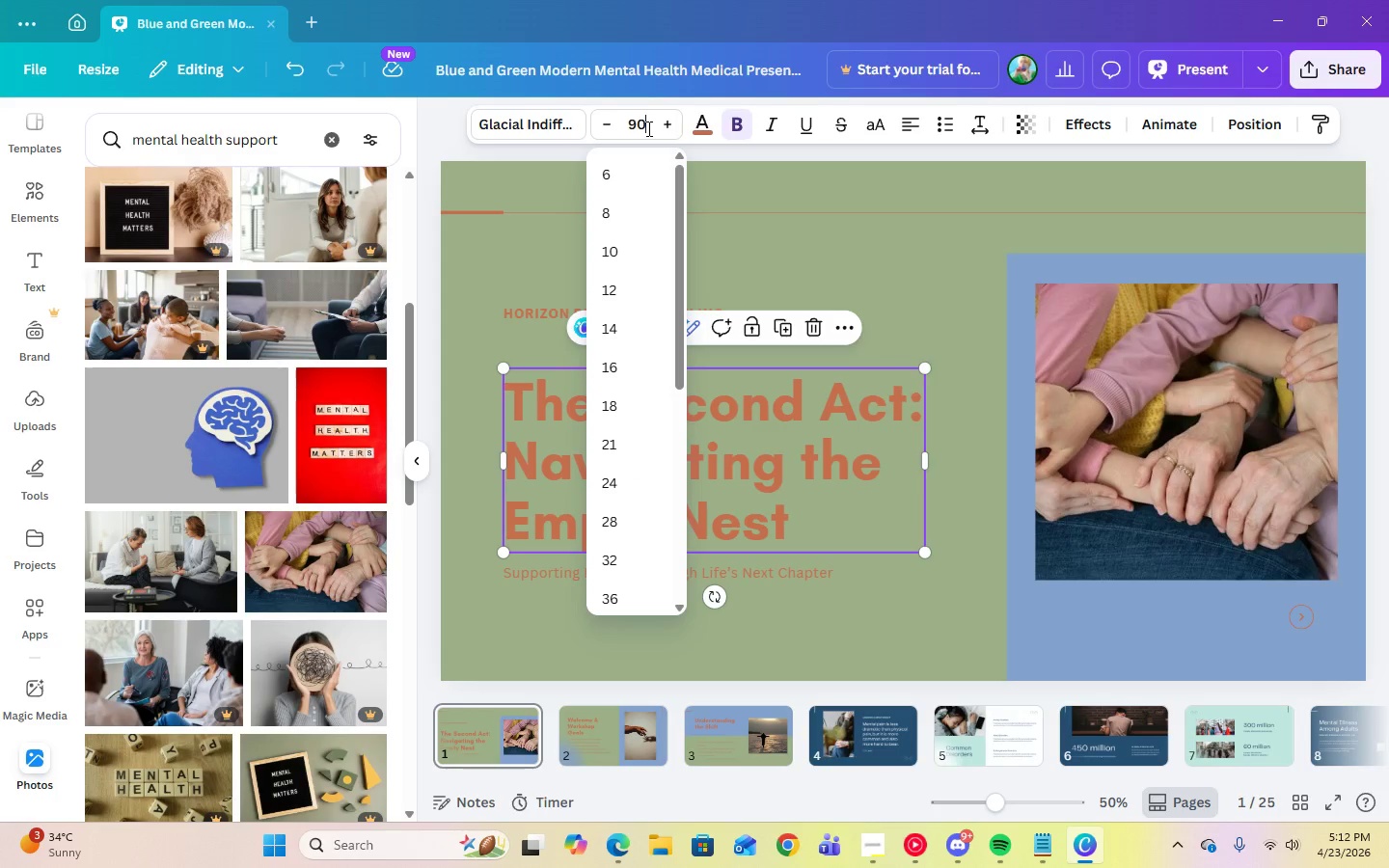 
key(Numpad0)
 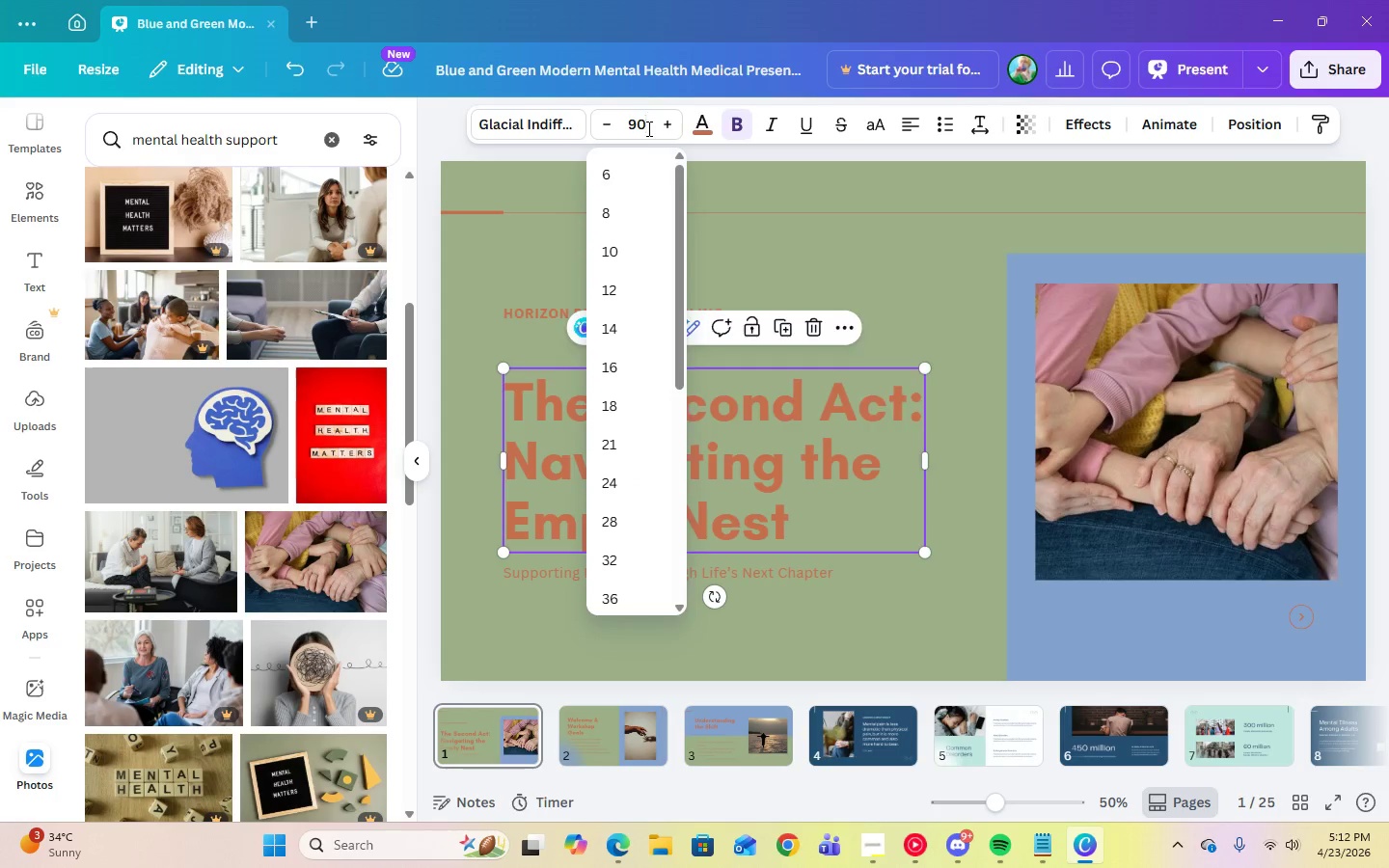 
key(Enter)
 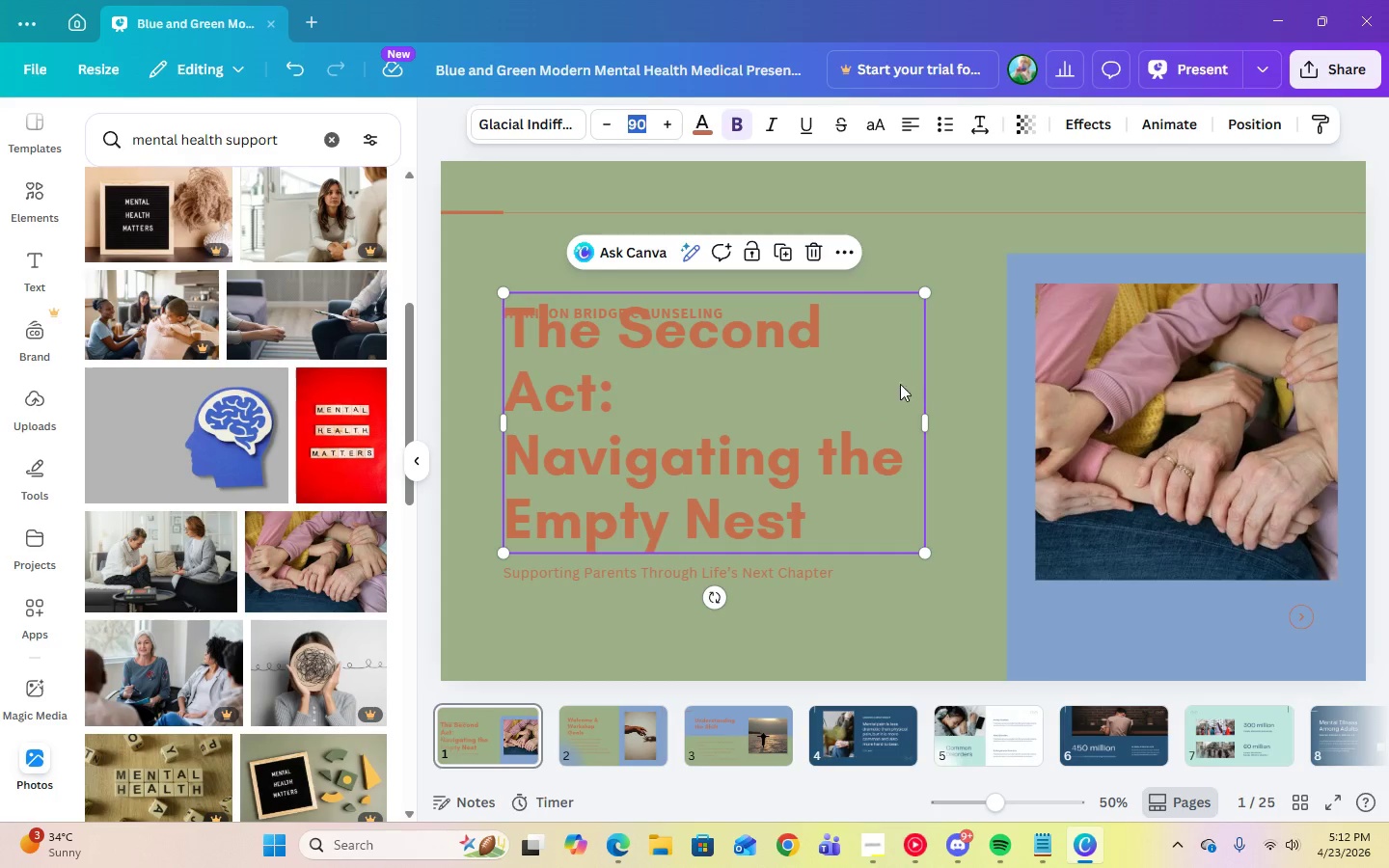 
left_click([650, 128])
 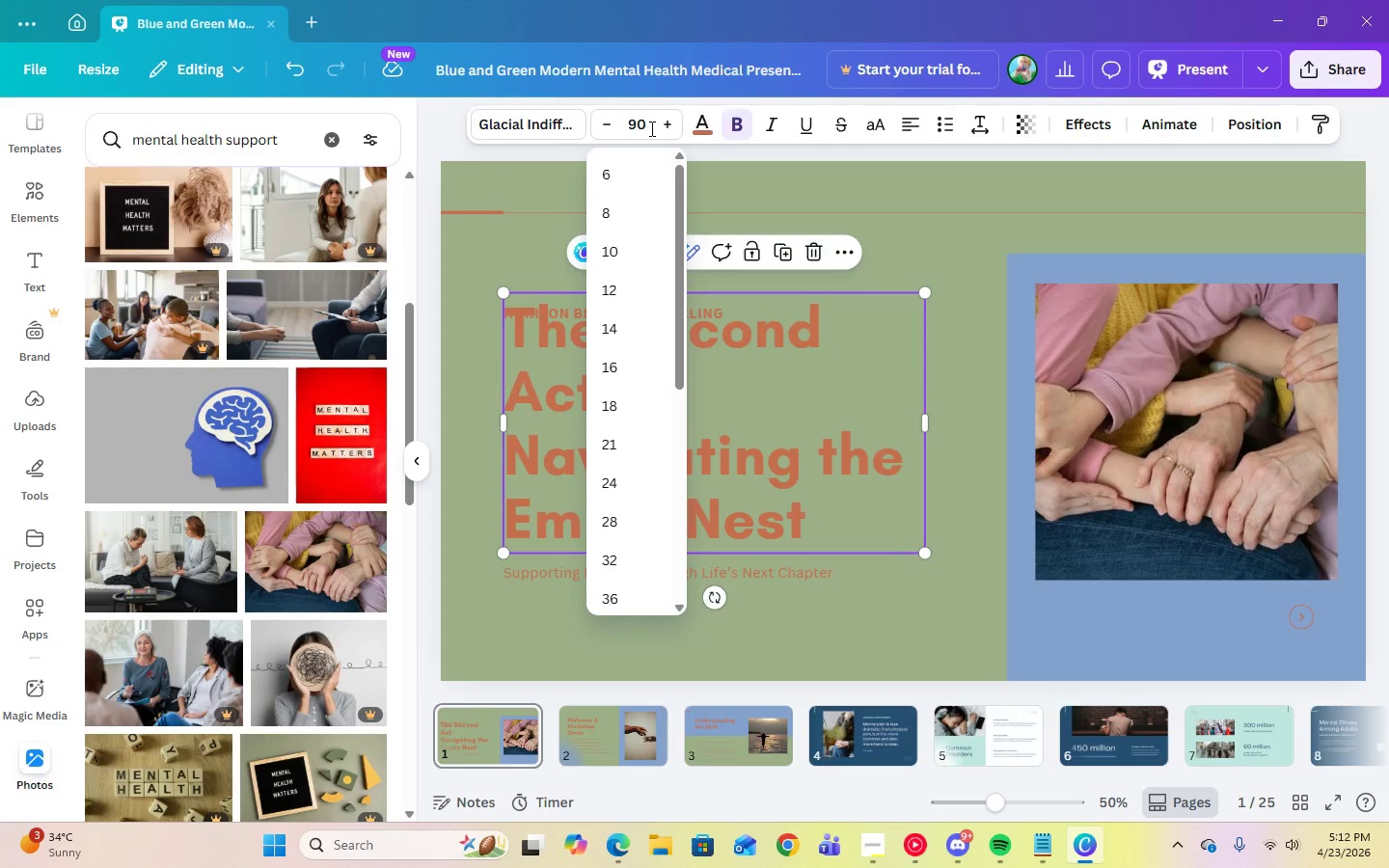 
key(Backspace)
 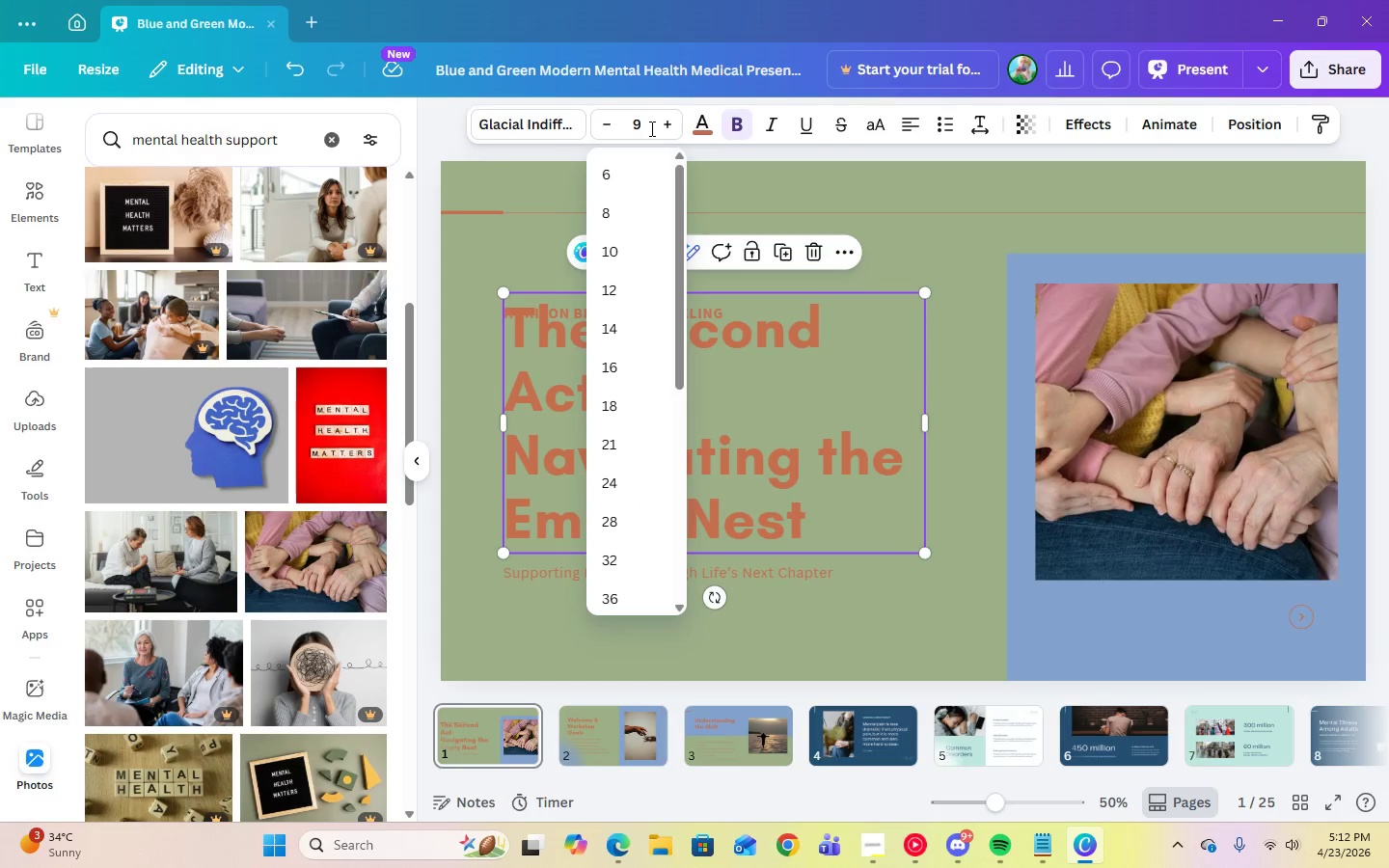 
key(Backspace)
 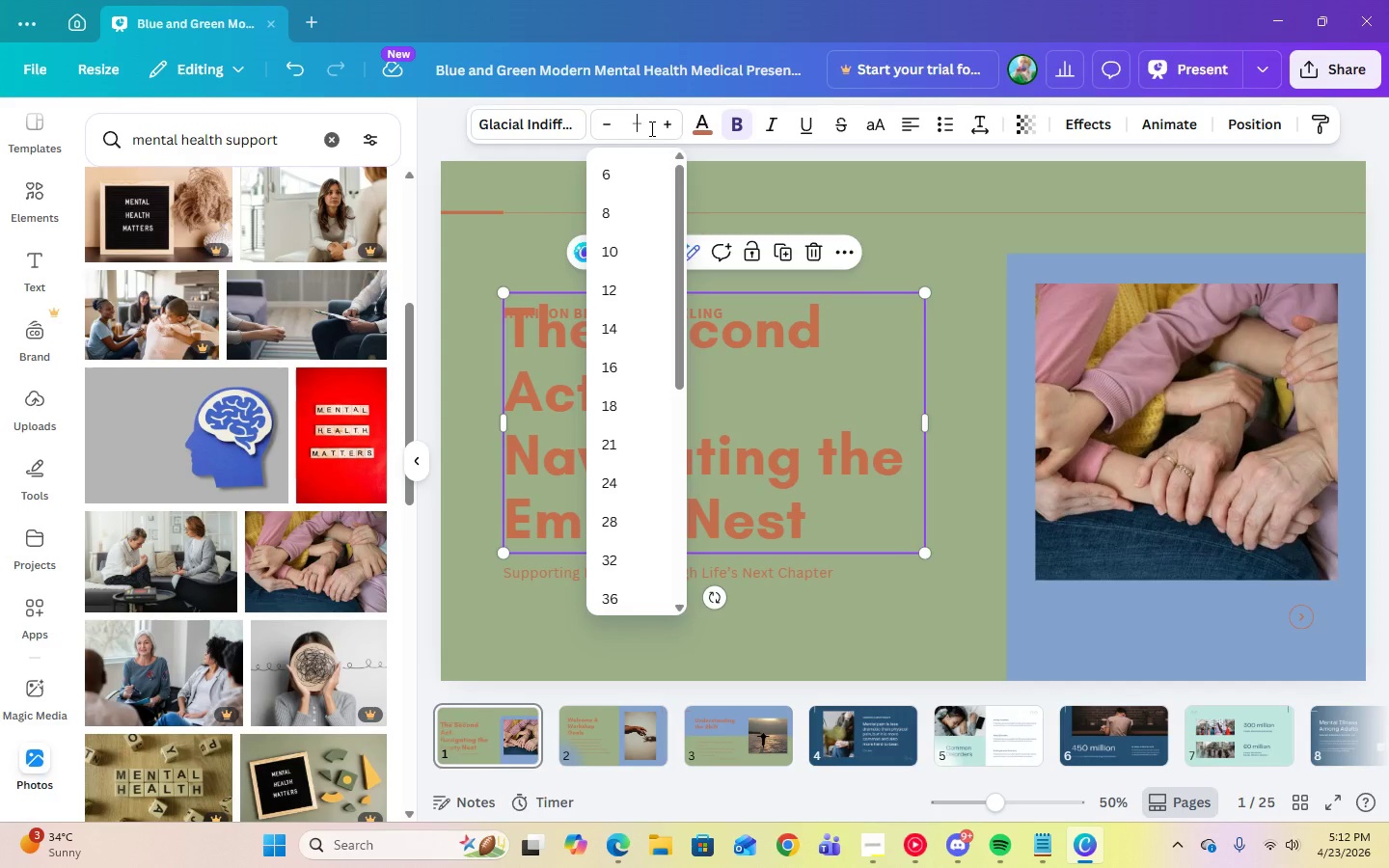 
key(Numpad8)
 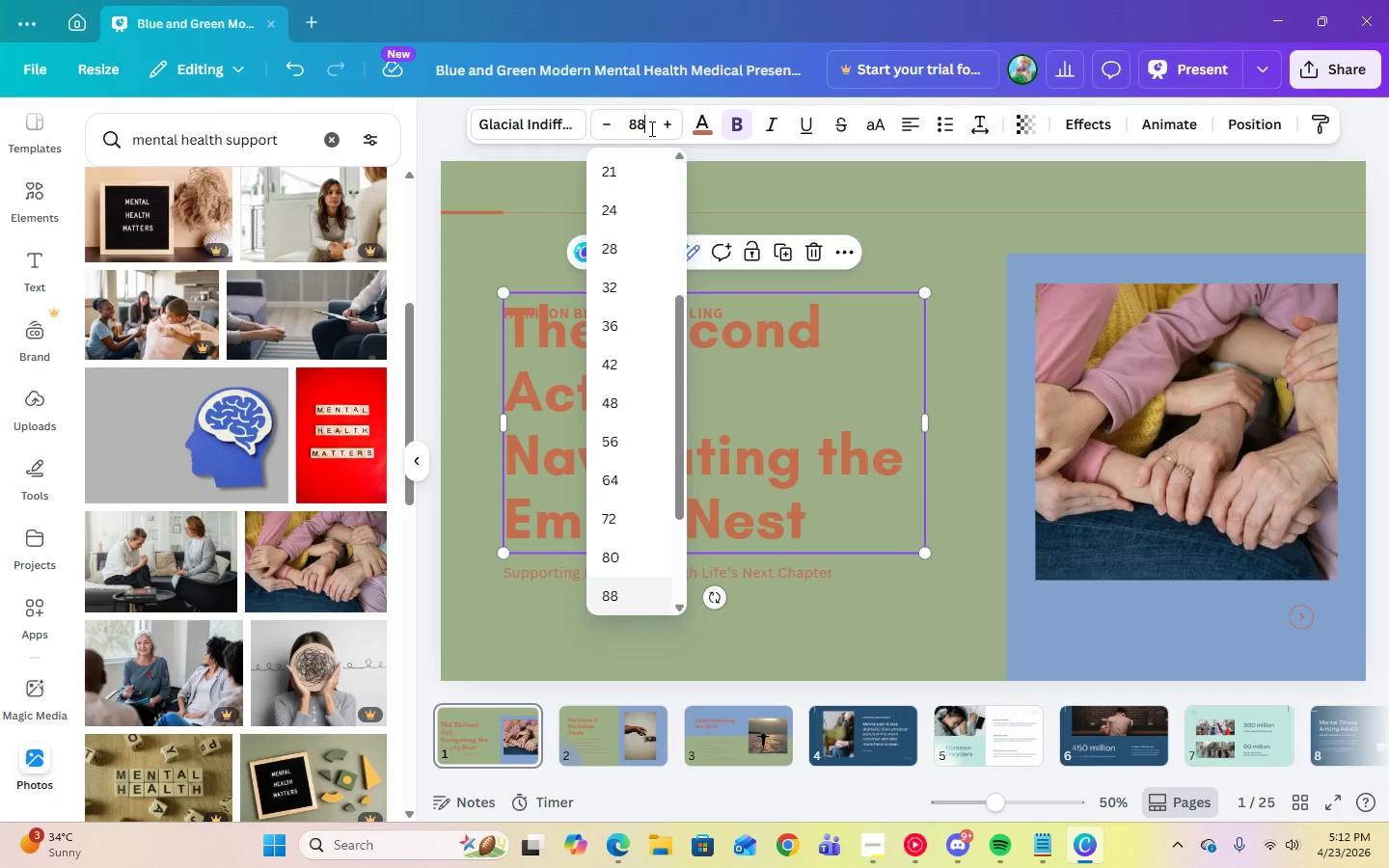 
key(Numpad8)
 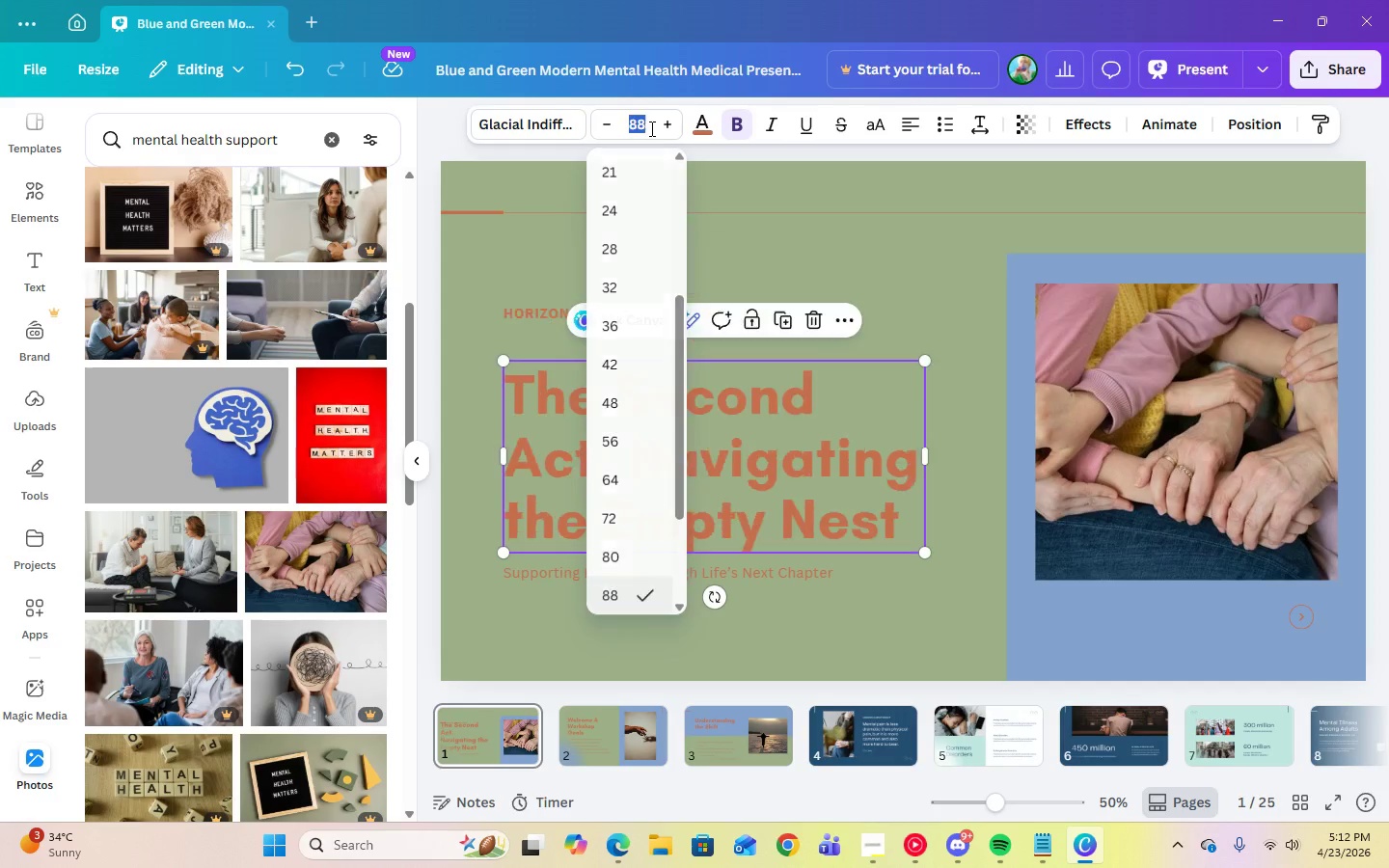 
key(Enter)
 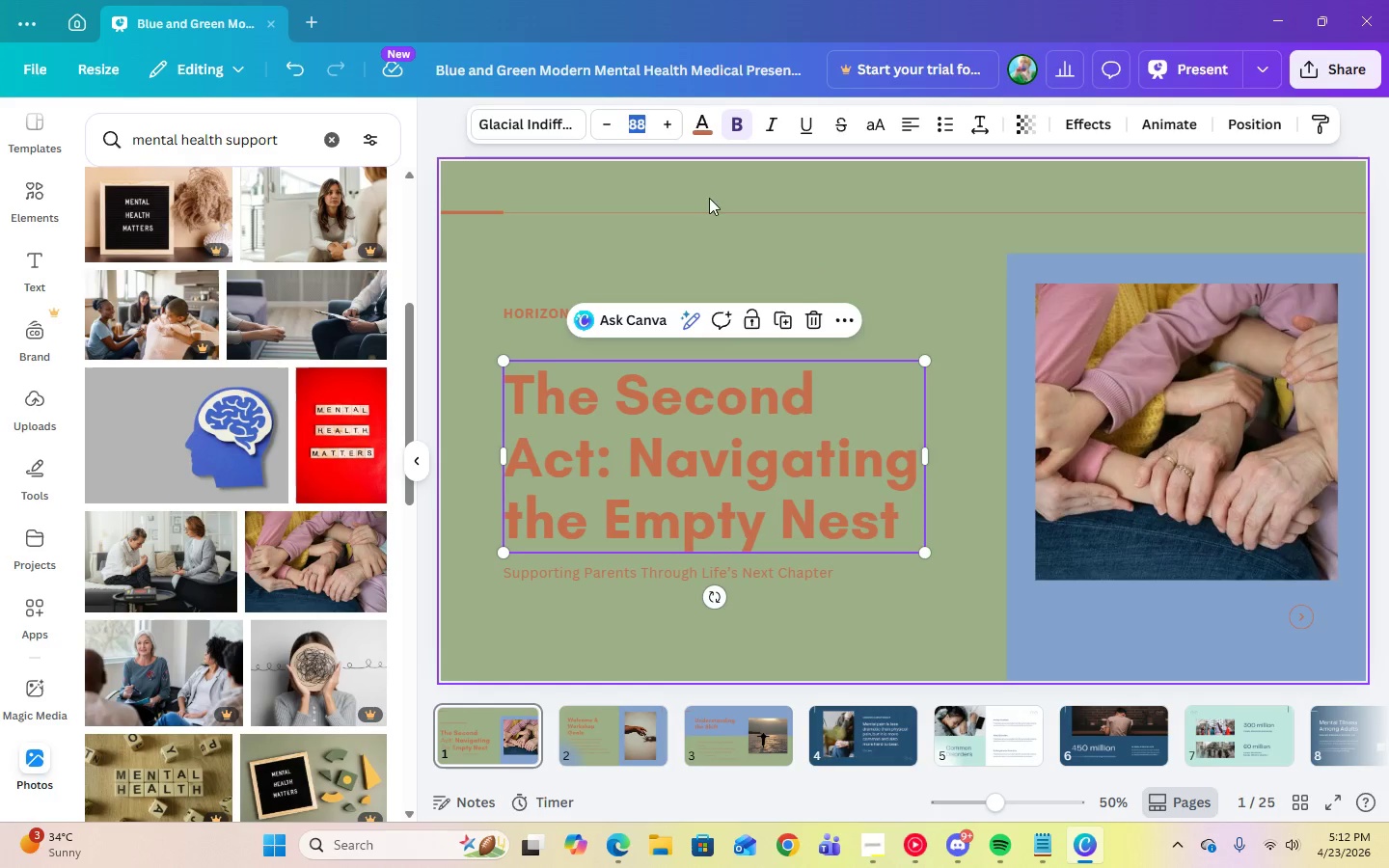 
left_click([805, 259])
 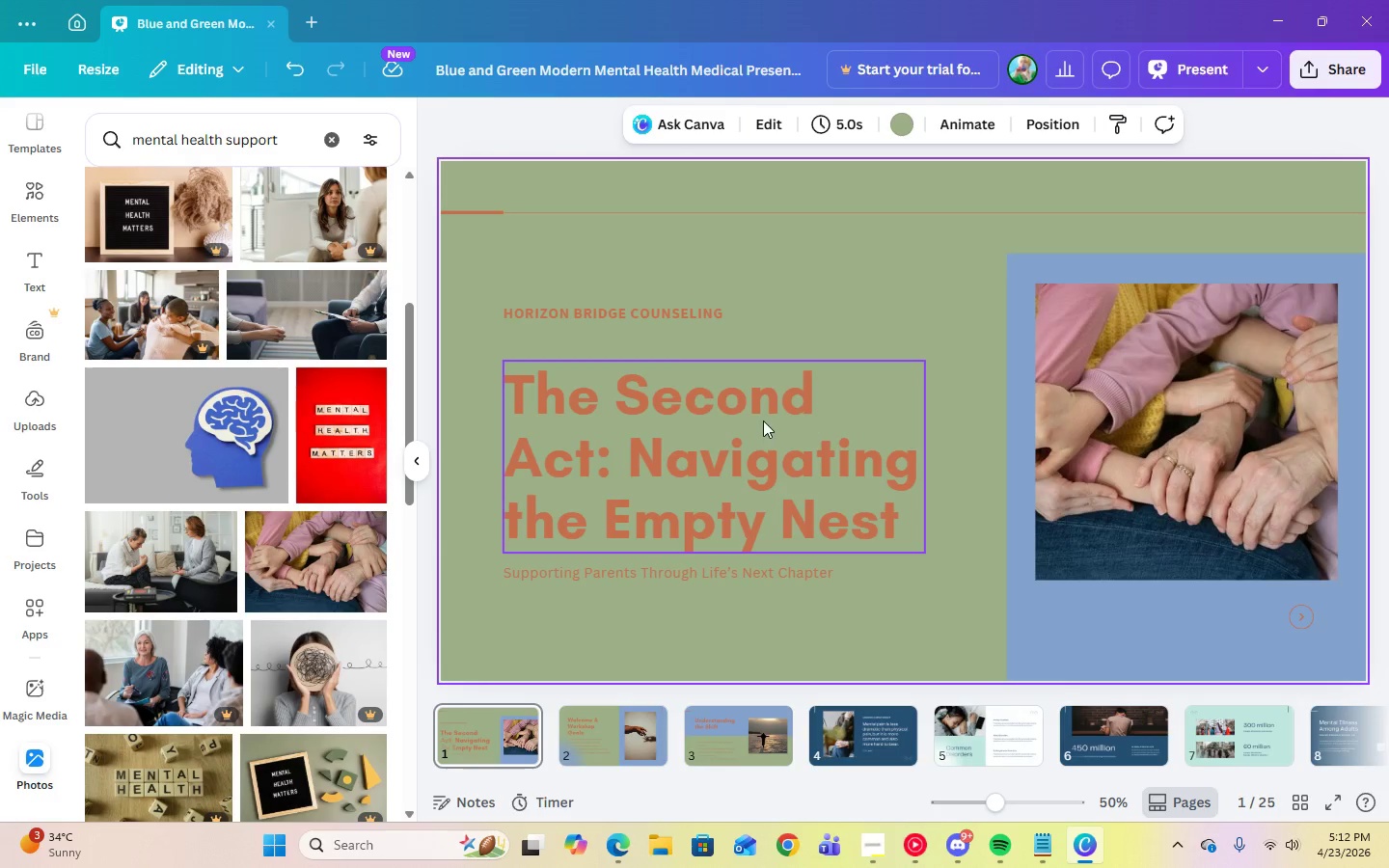 
left_click_drag(start_coordinate=[763, 420], to_coordinate=[763, 409])
 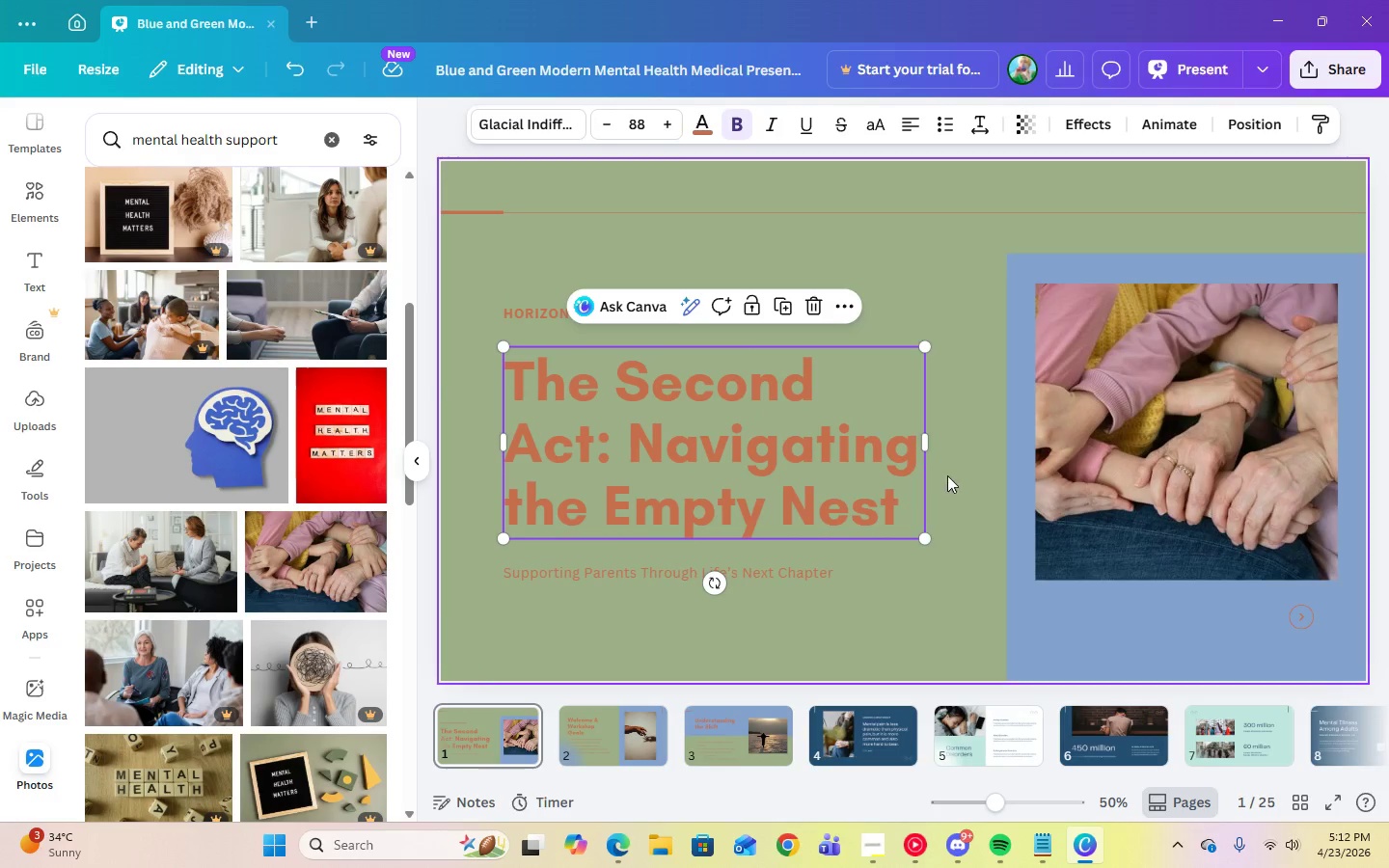 
left_click([956, 477])
 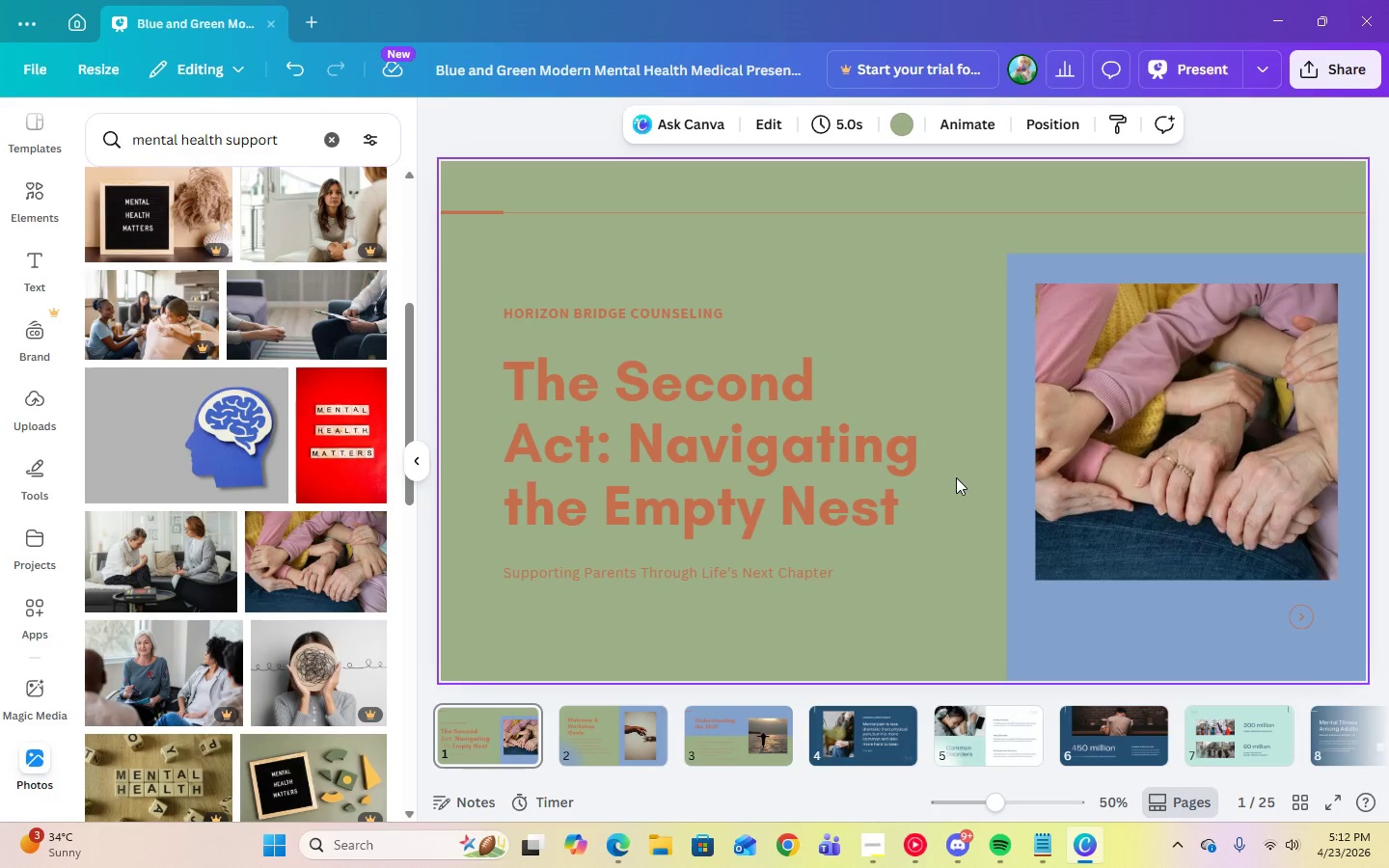 
left_click([783, 456])
 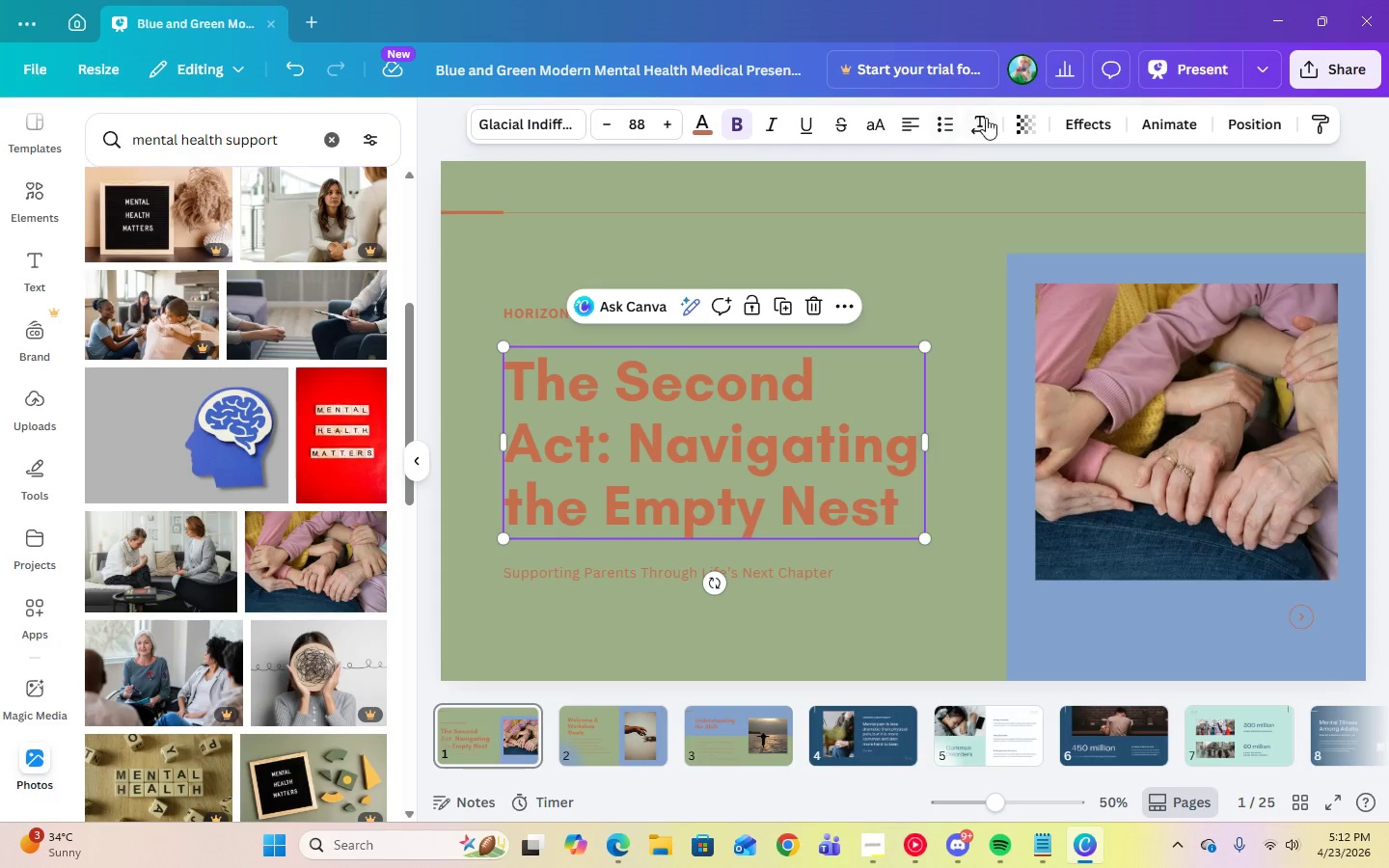 
left_click([987, 120])
 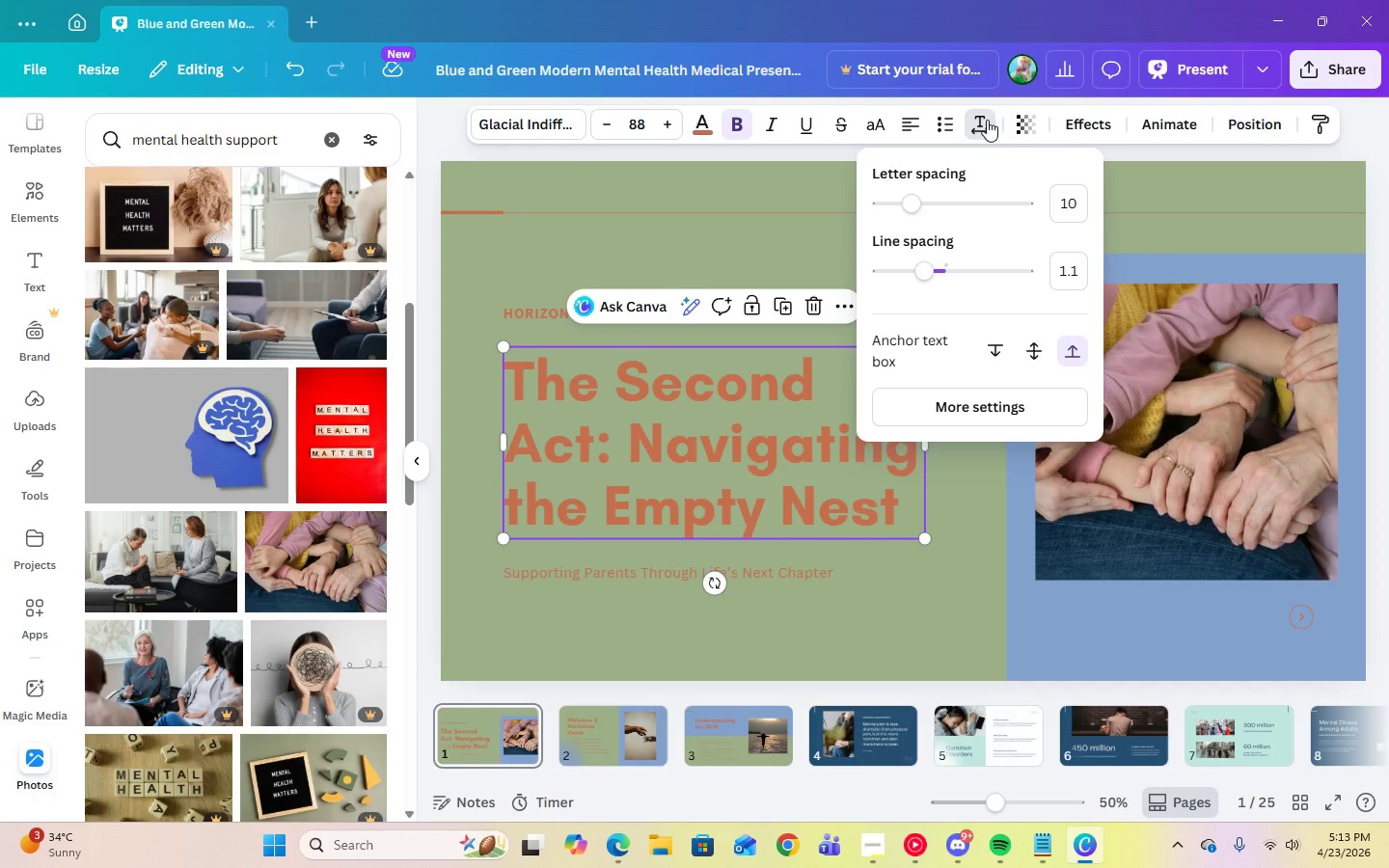 
left_click([987, 120])
 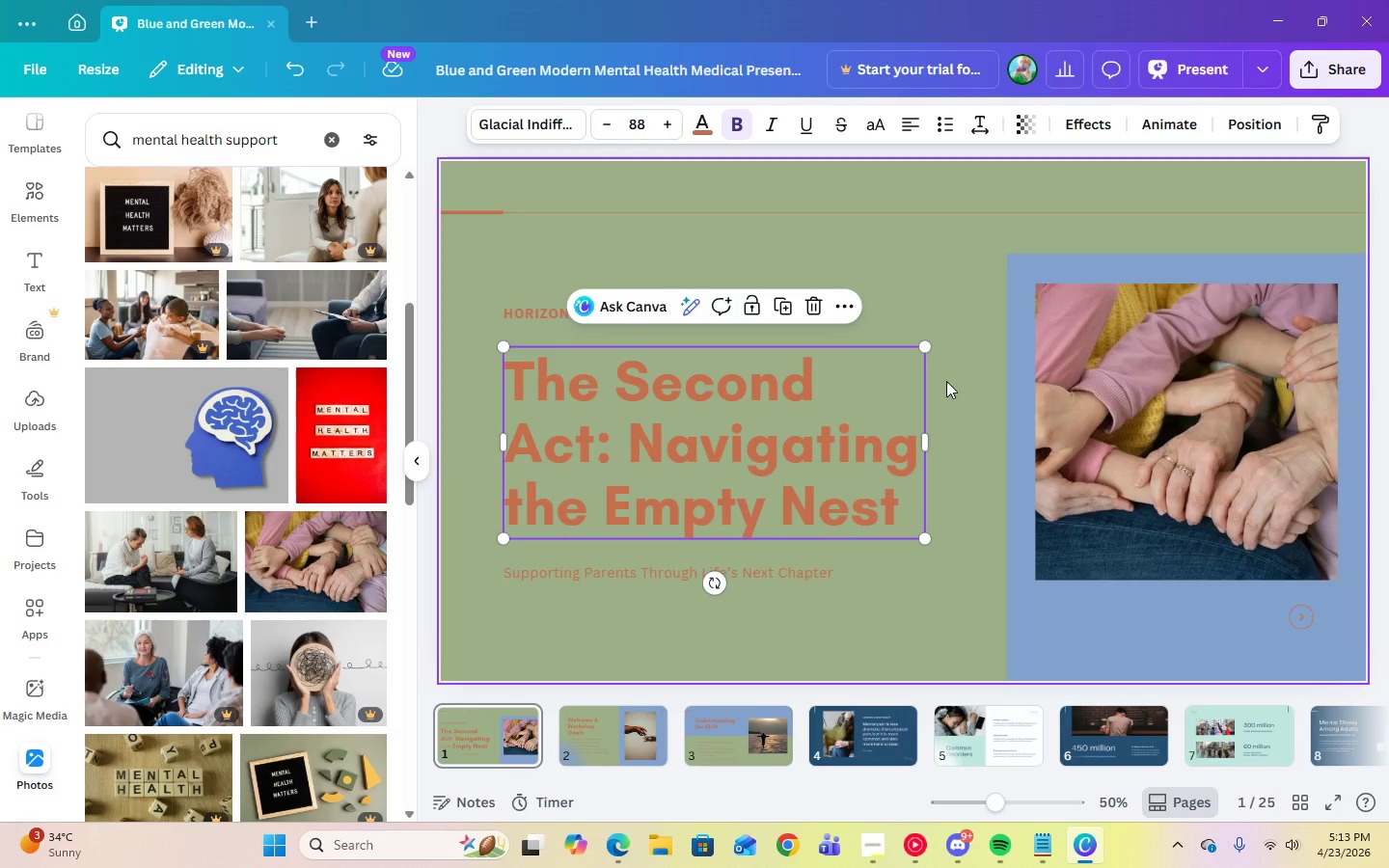 
left_click([956, 380])
 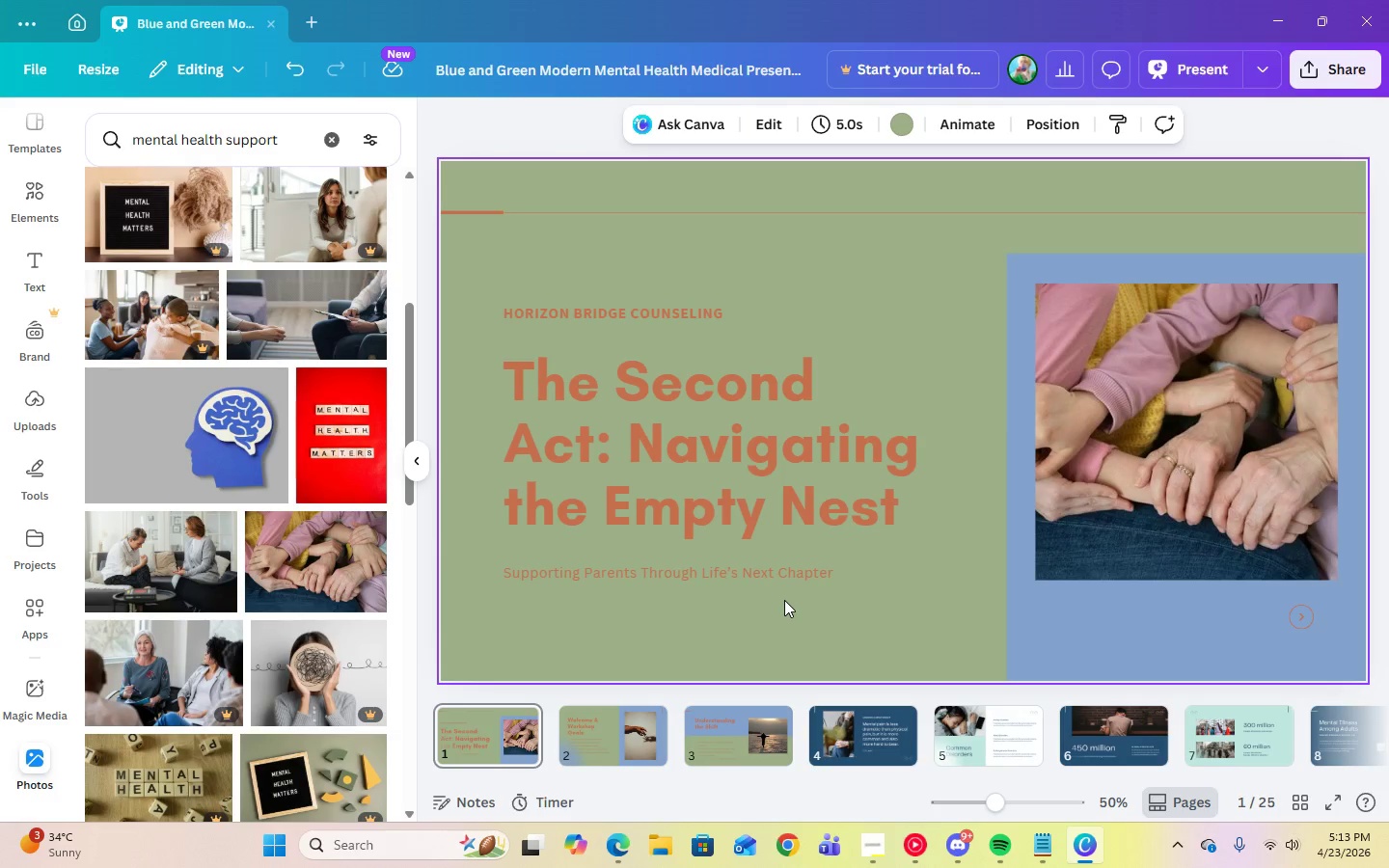 
wait(12.14)
 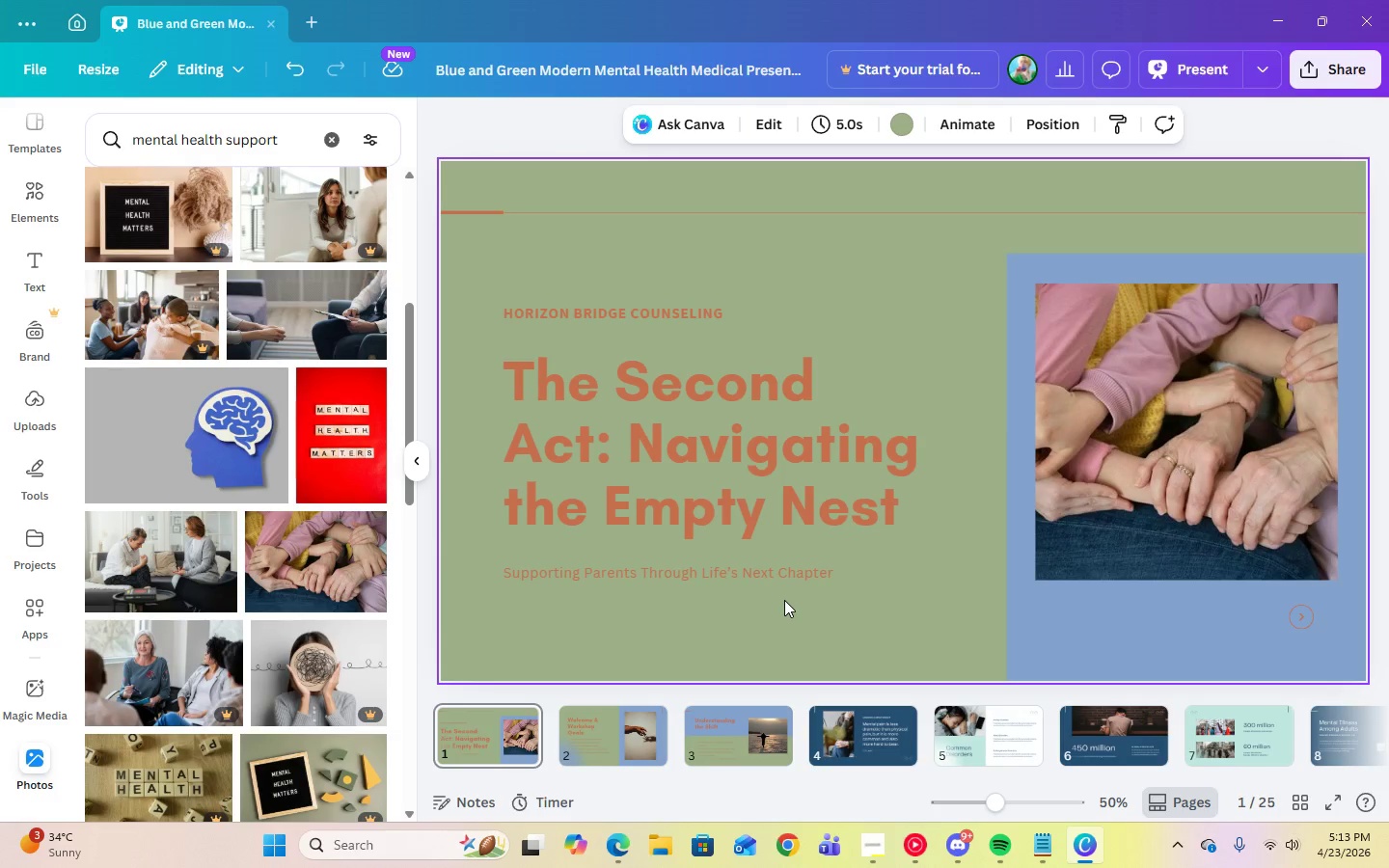 
left_click([628, 735])
 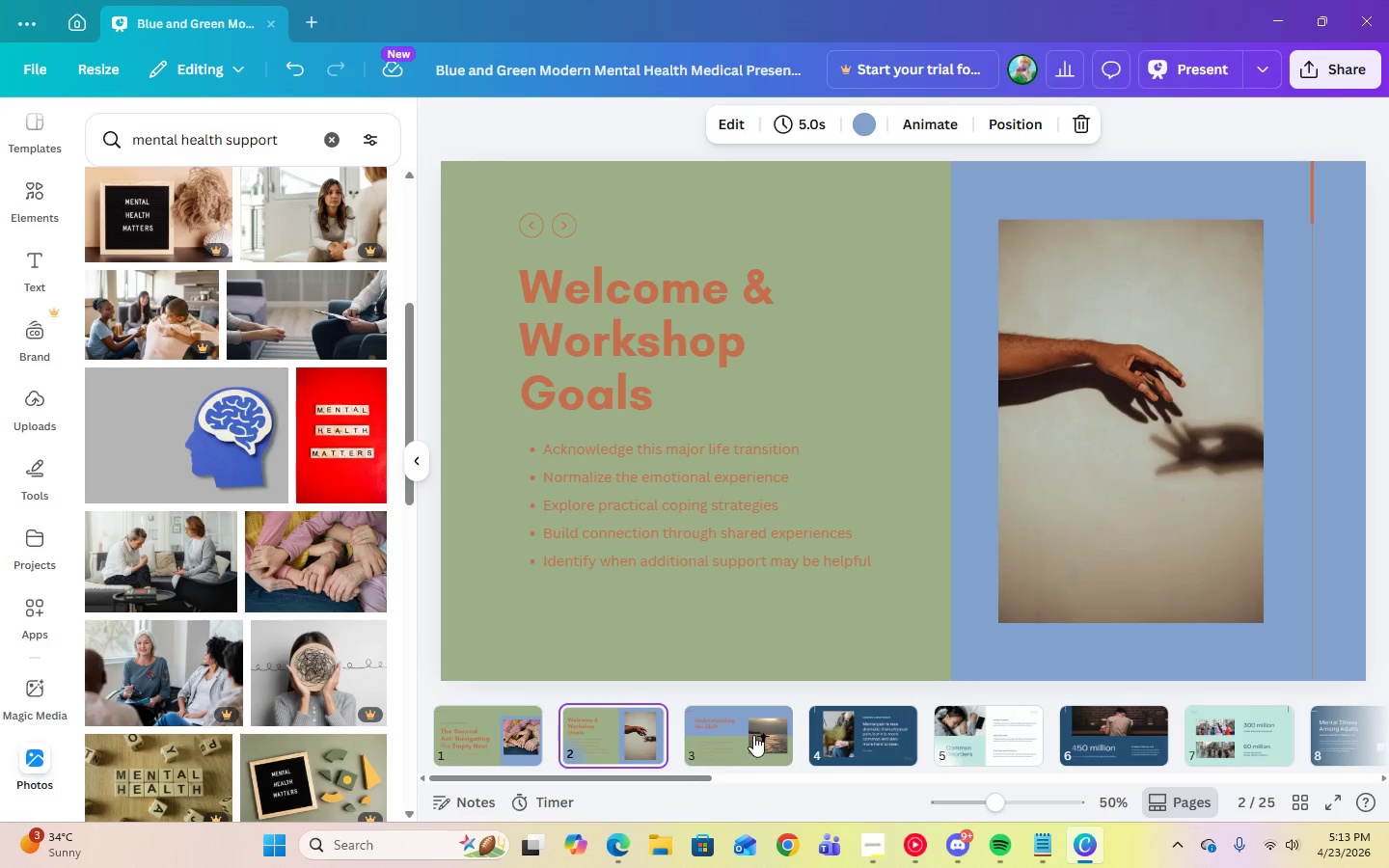 
left_click([753, 735])
 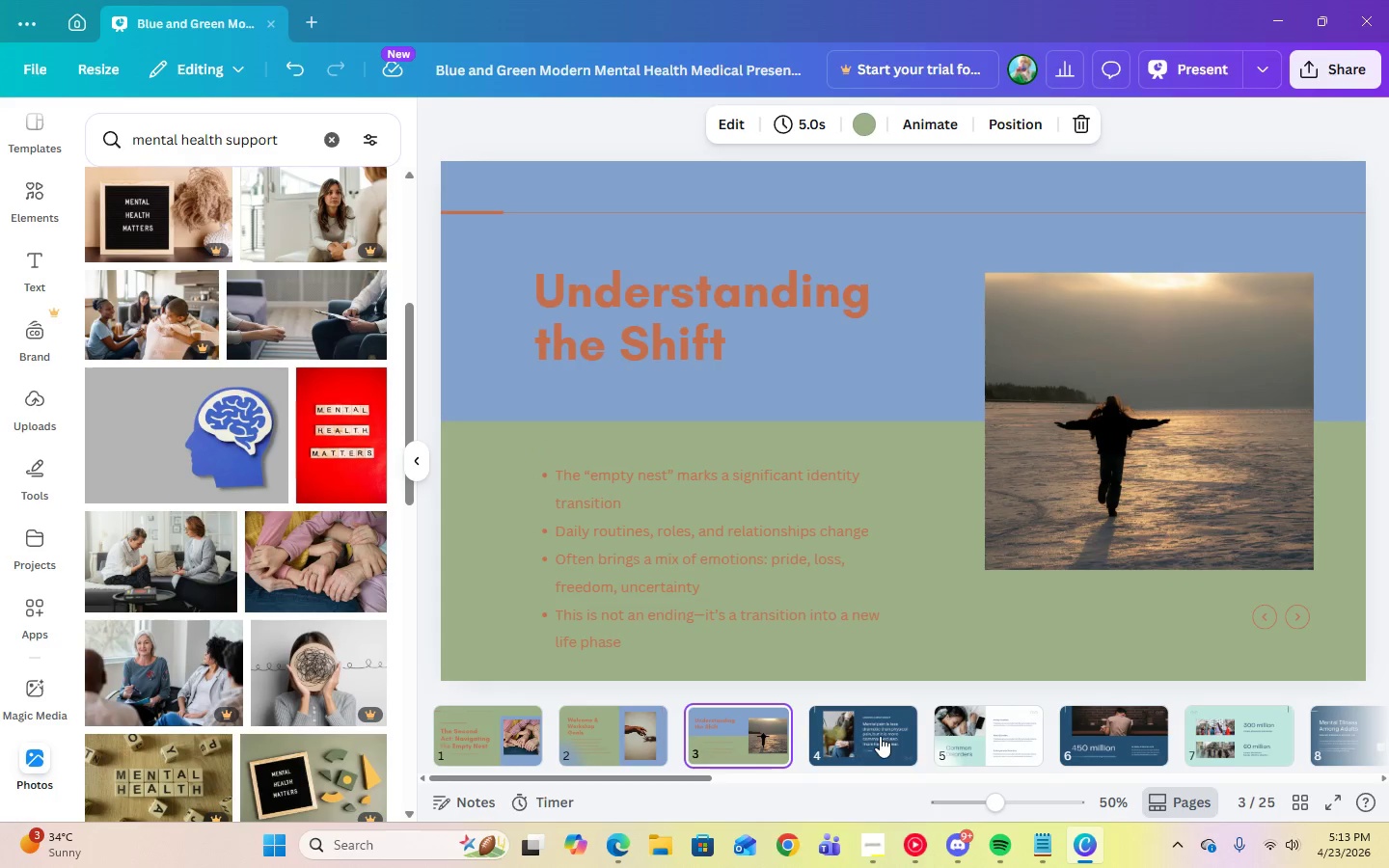 
left_click([880, 736])
 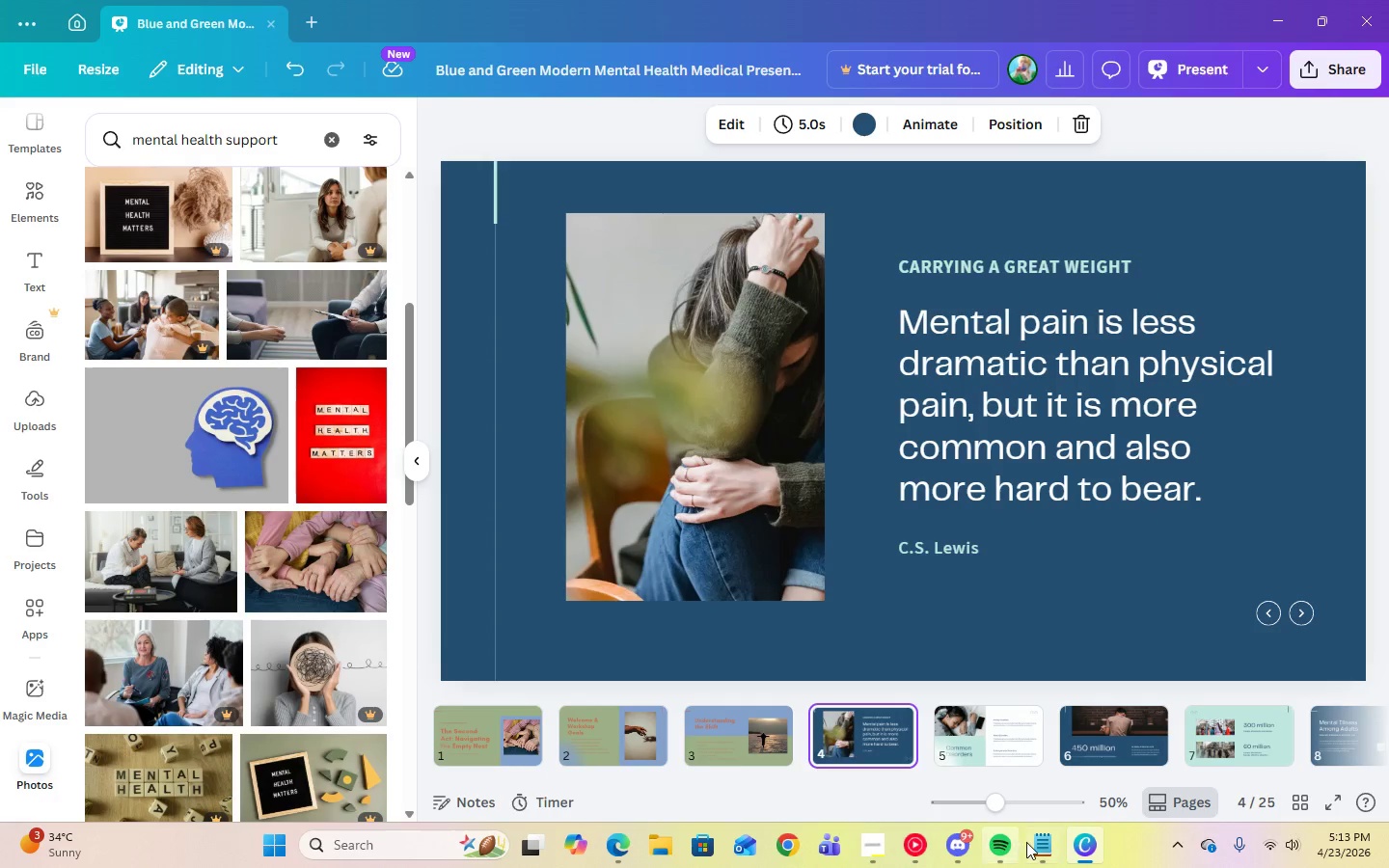 
scroll: coordinate [653, 444], scroll_direction: down, amount: 4.0
 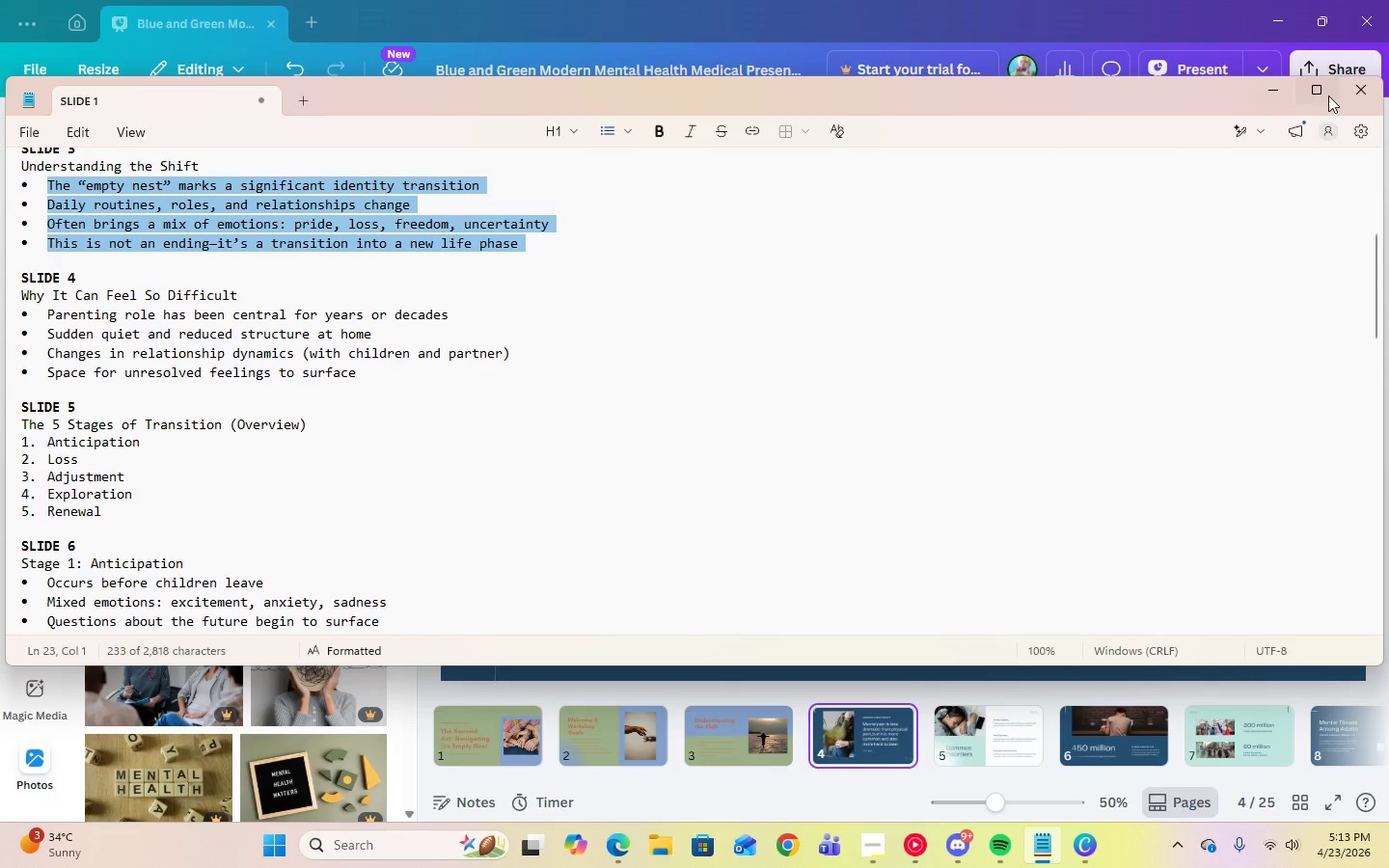 
left_click([1275, 95])
 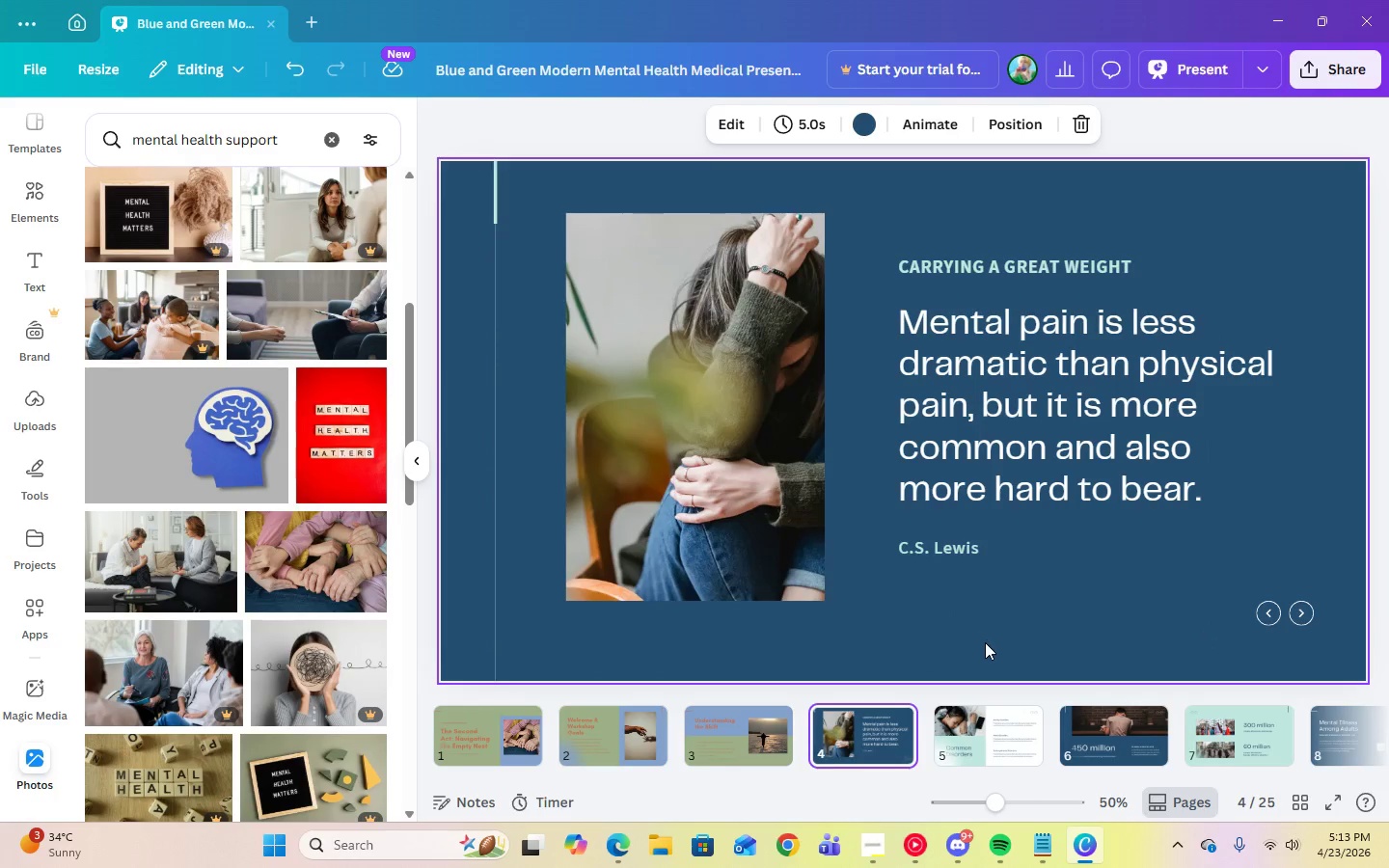 
left_click([1000, 717])
 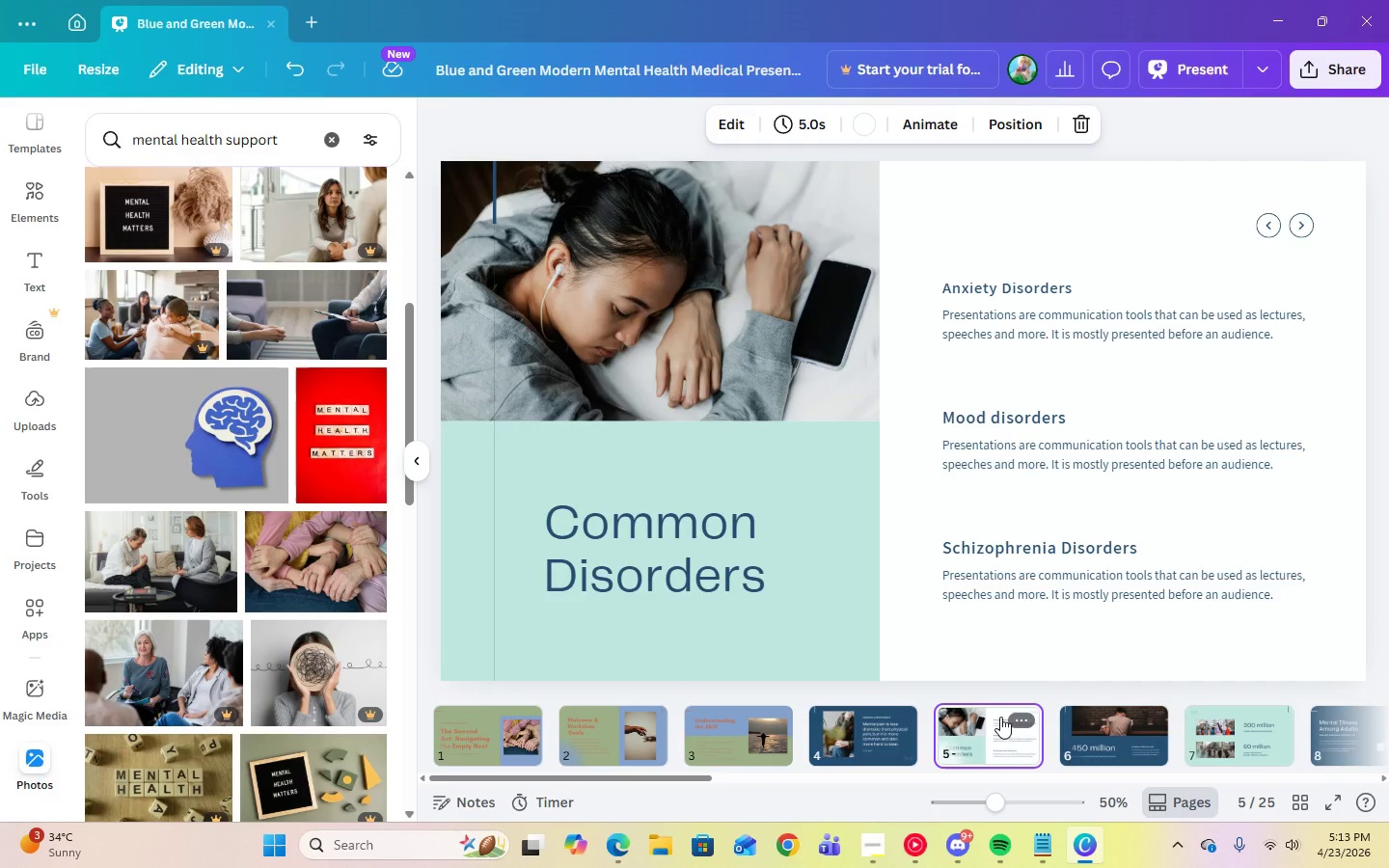 
wait(7.06)
 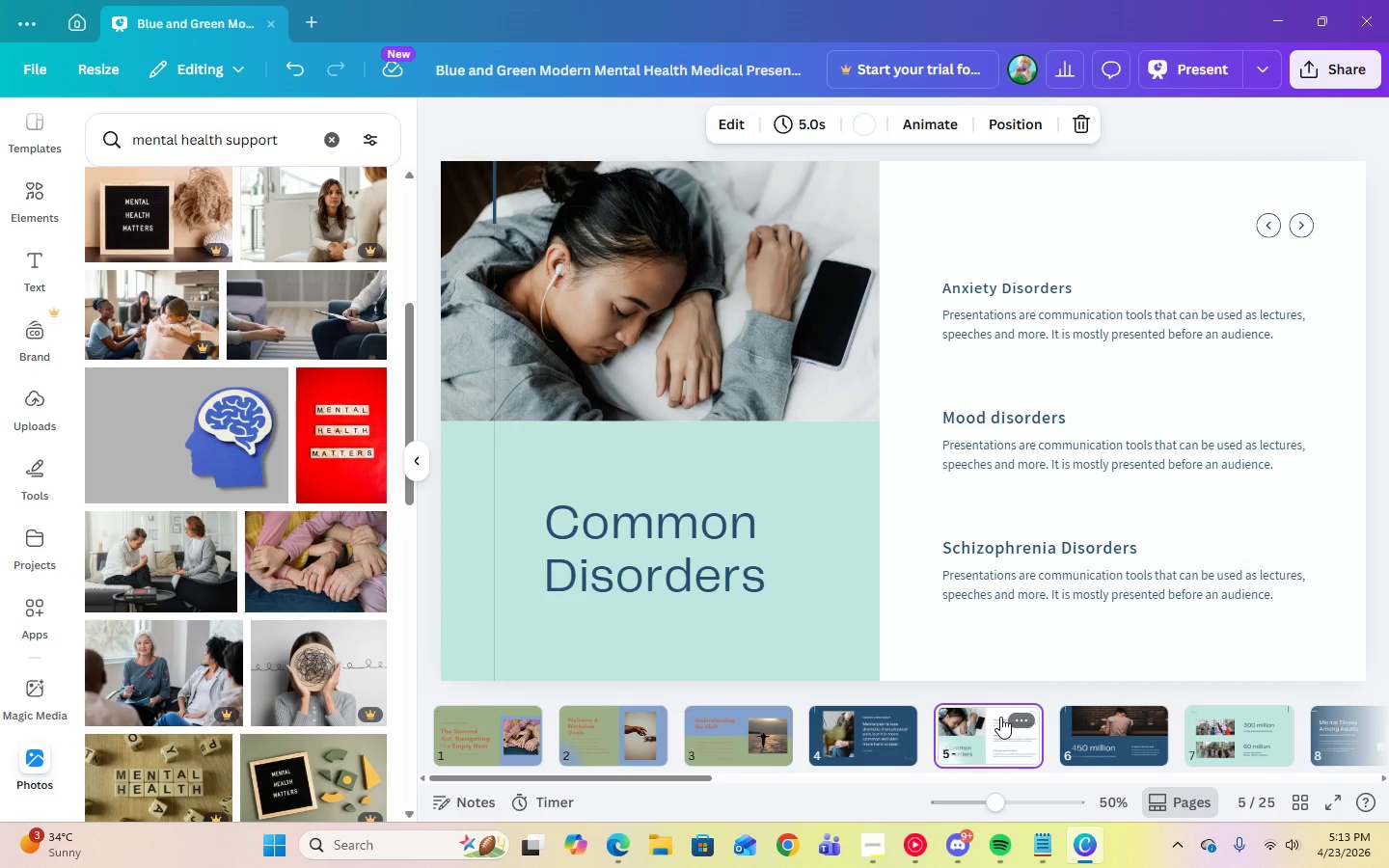 
left_click_drag(start_coordinate=[985, 744], to_coordinate=[810, 724])
 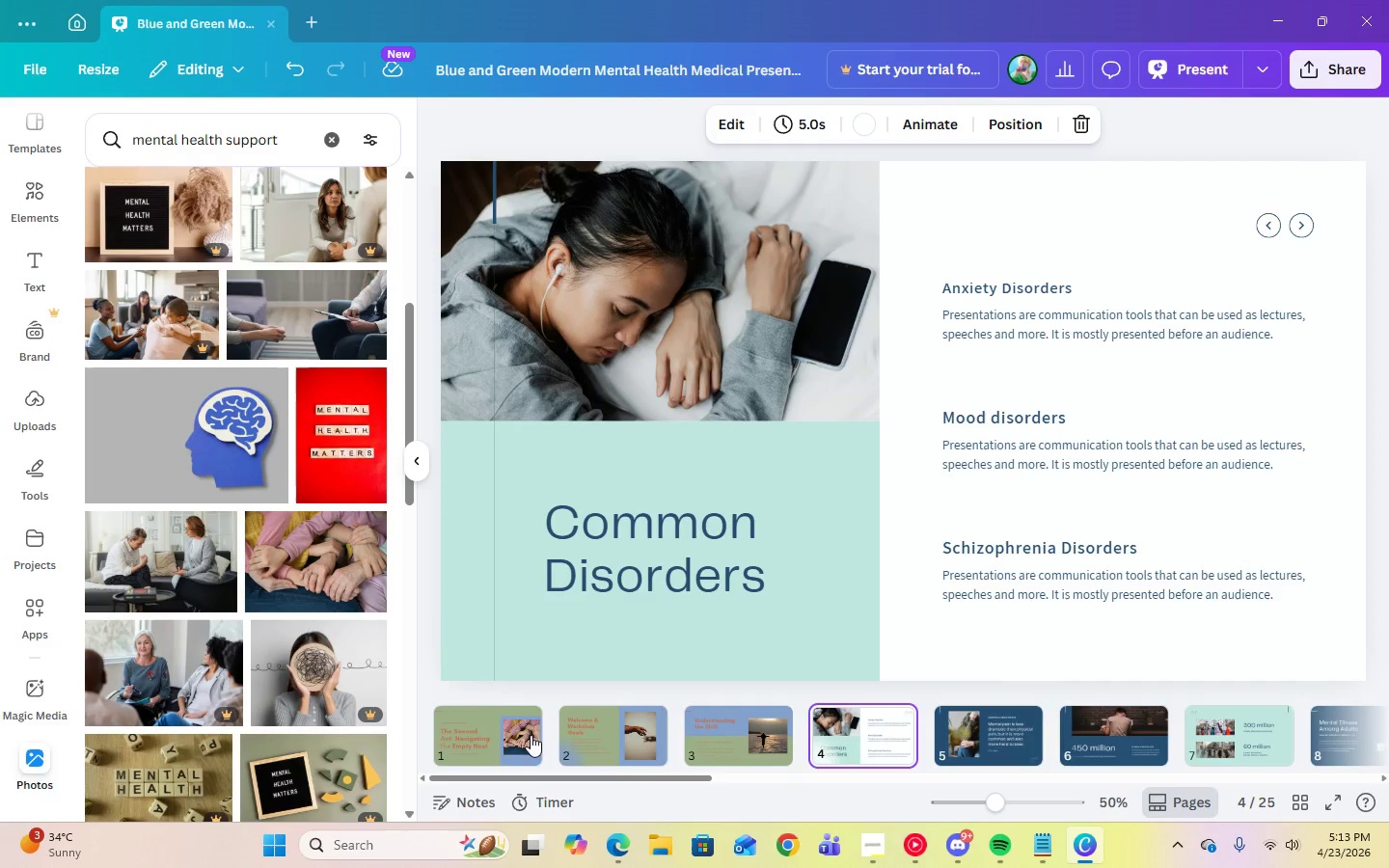 
left_click([483, 737])
 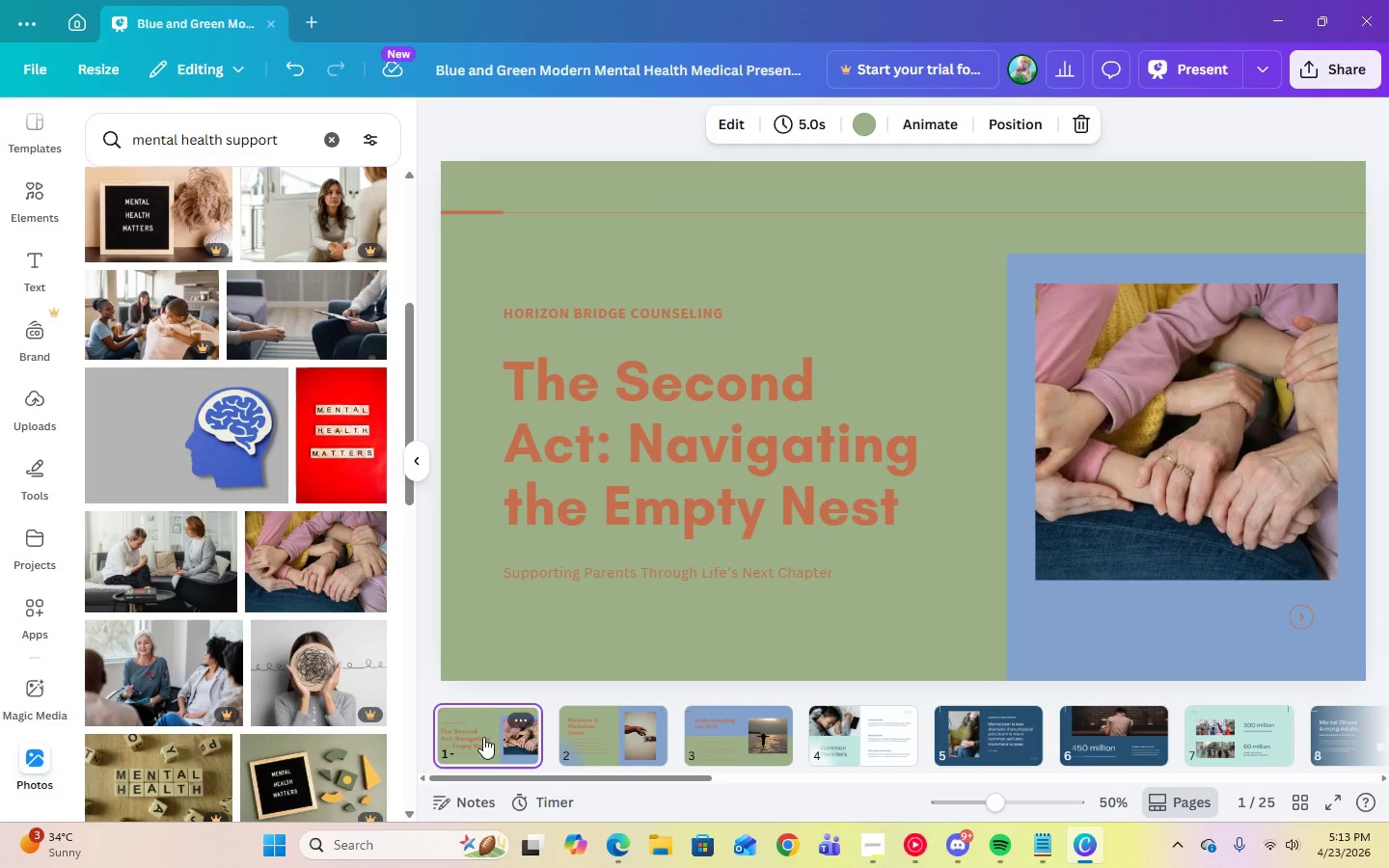 
key(ArrowRight)
 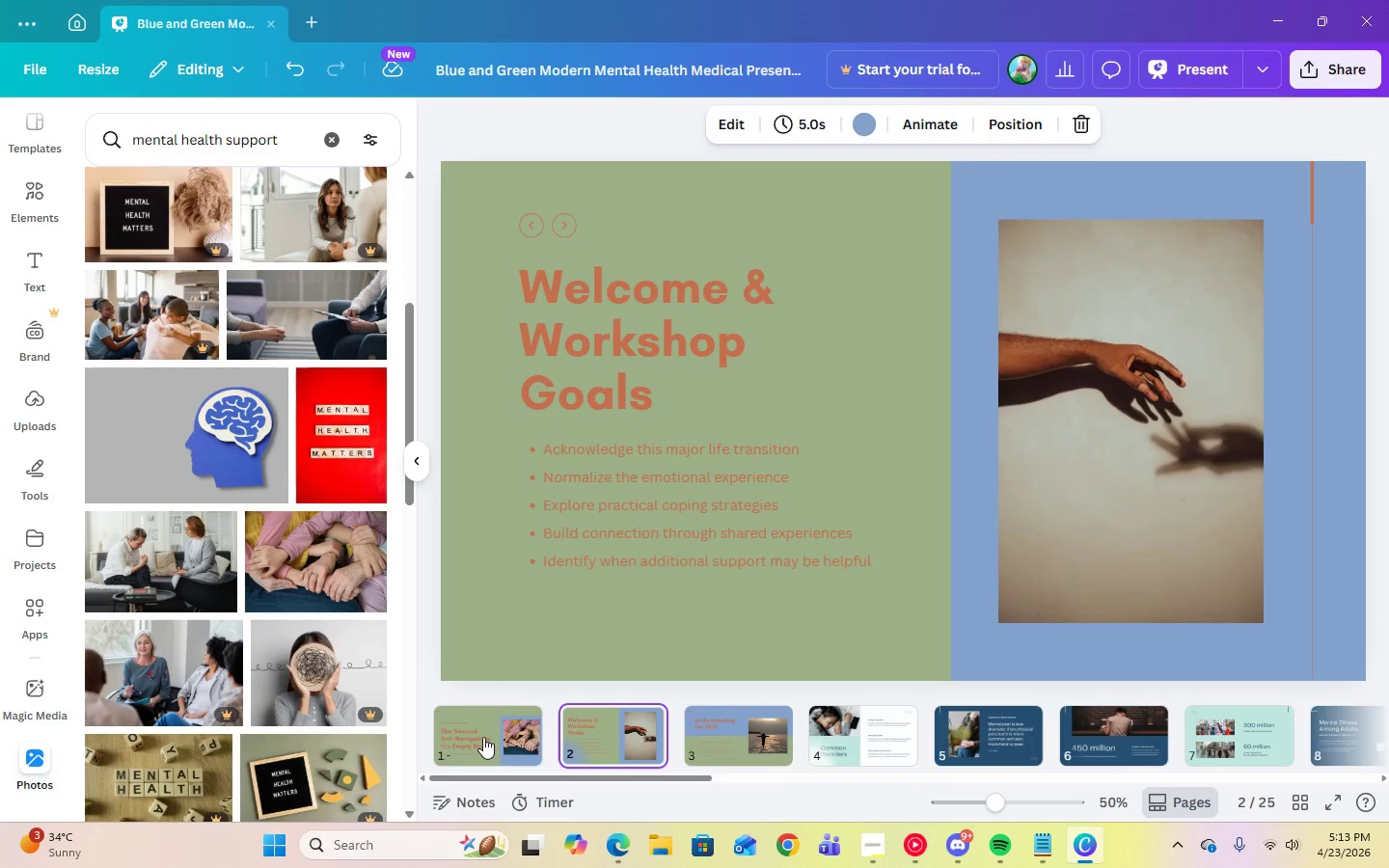 
key(ArrowRight)
 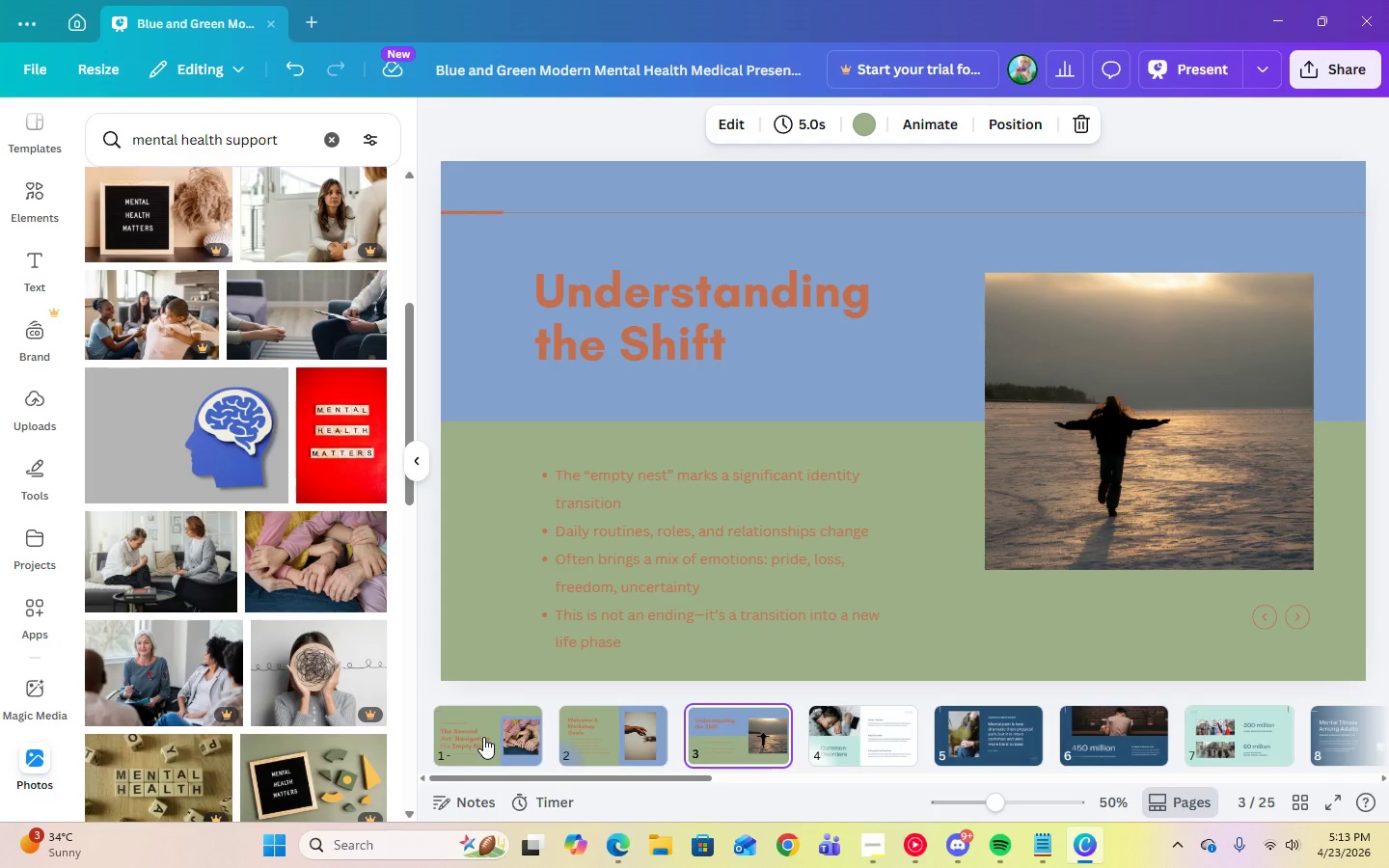 
key(ArrowRight)
 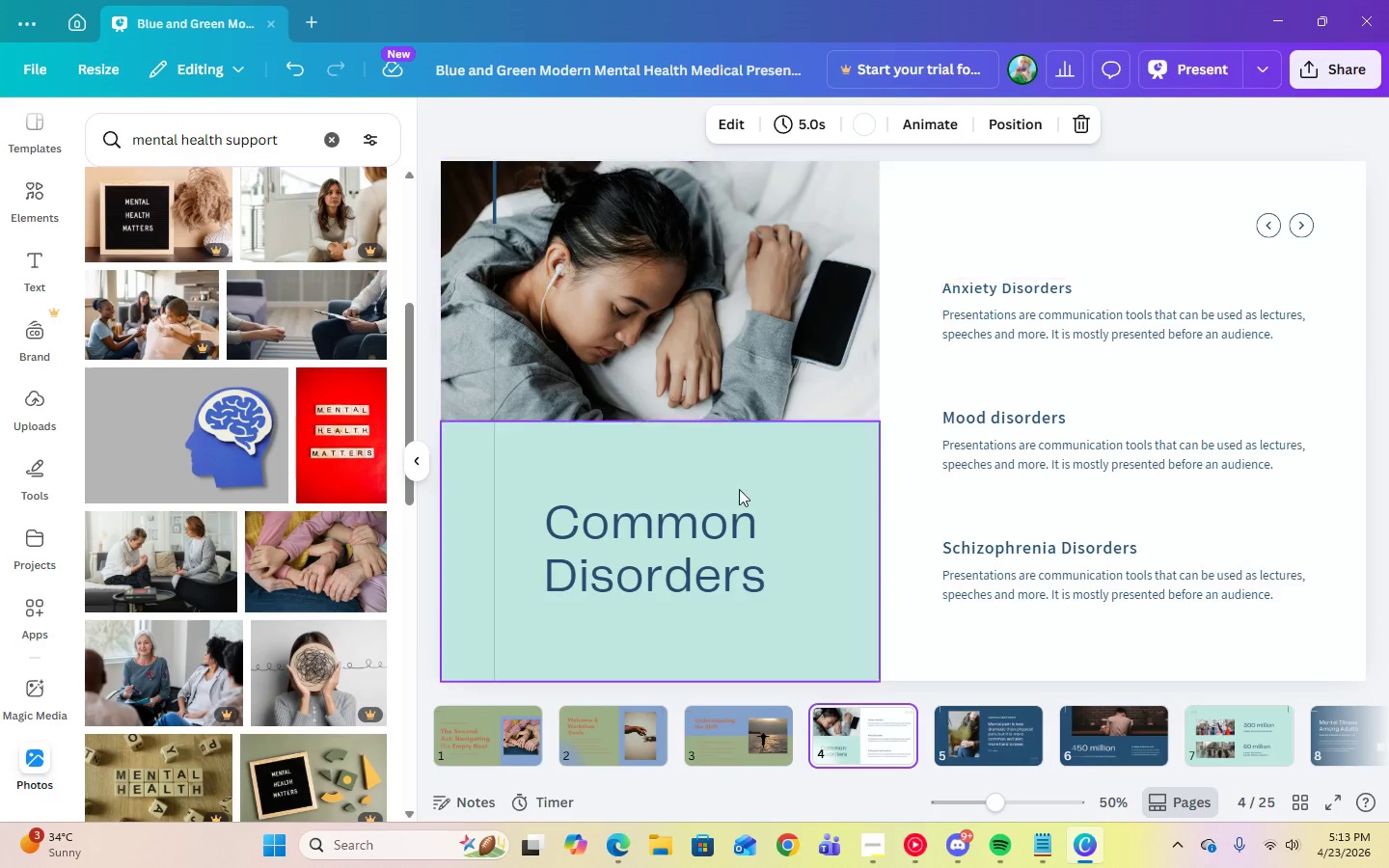 
left_click([686, 536])
 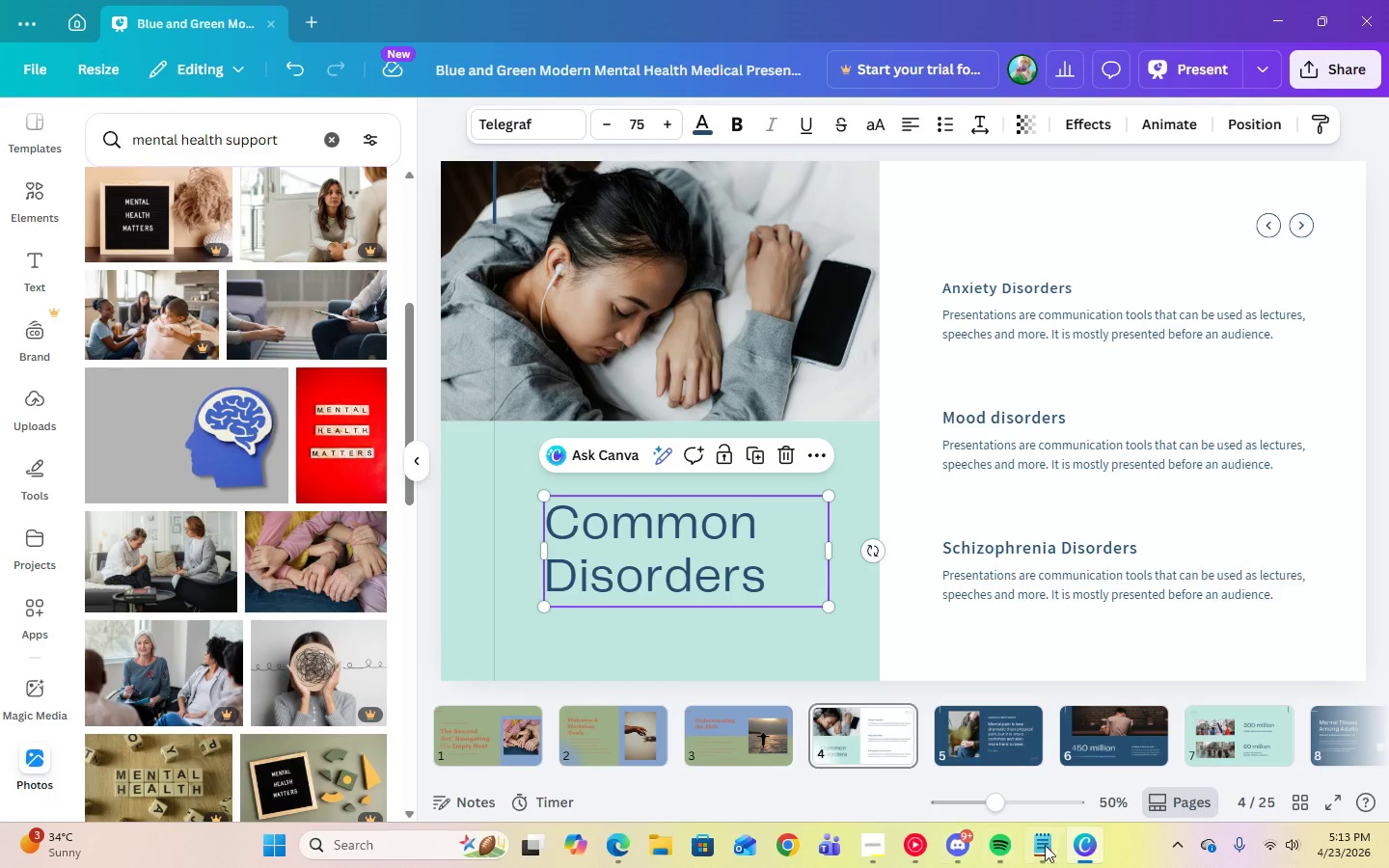 
left_click([1051, 848])
 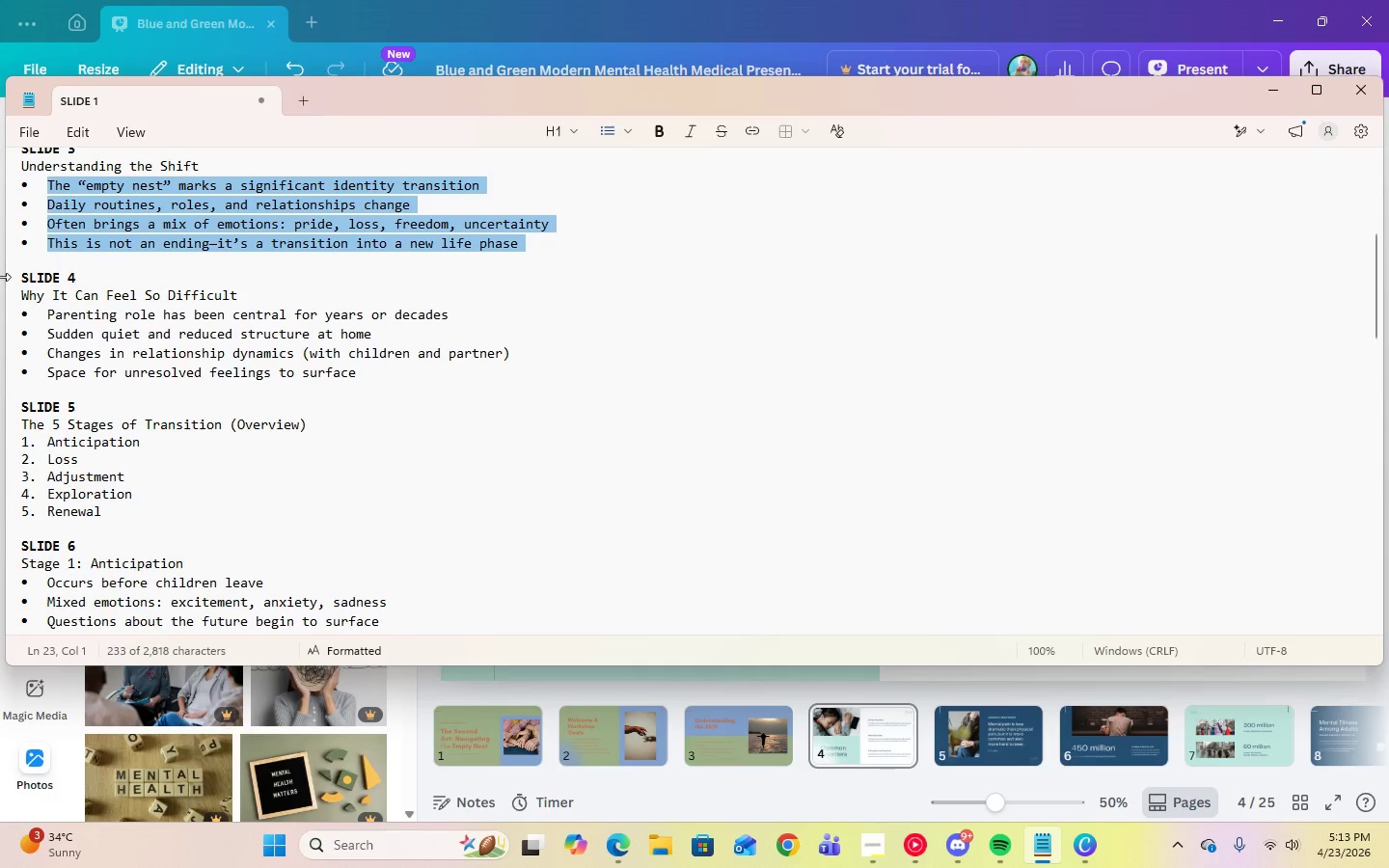 
left_click_drag(start_coordinate=[21, 293], to_coordinate=[251, 301])
 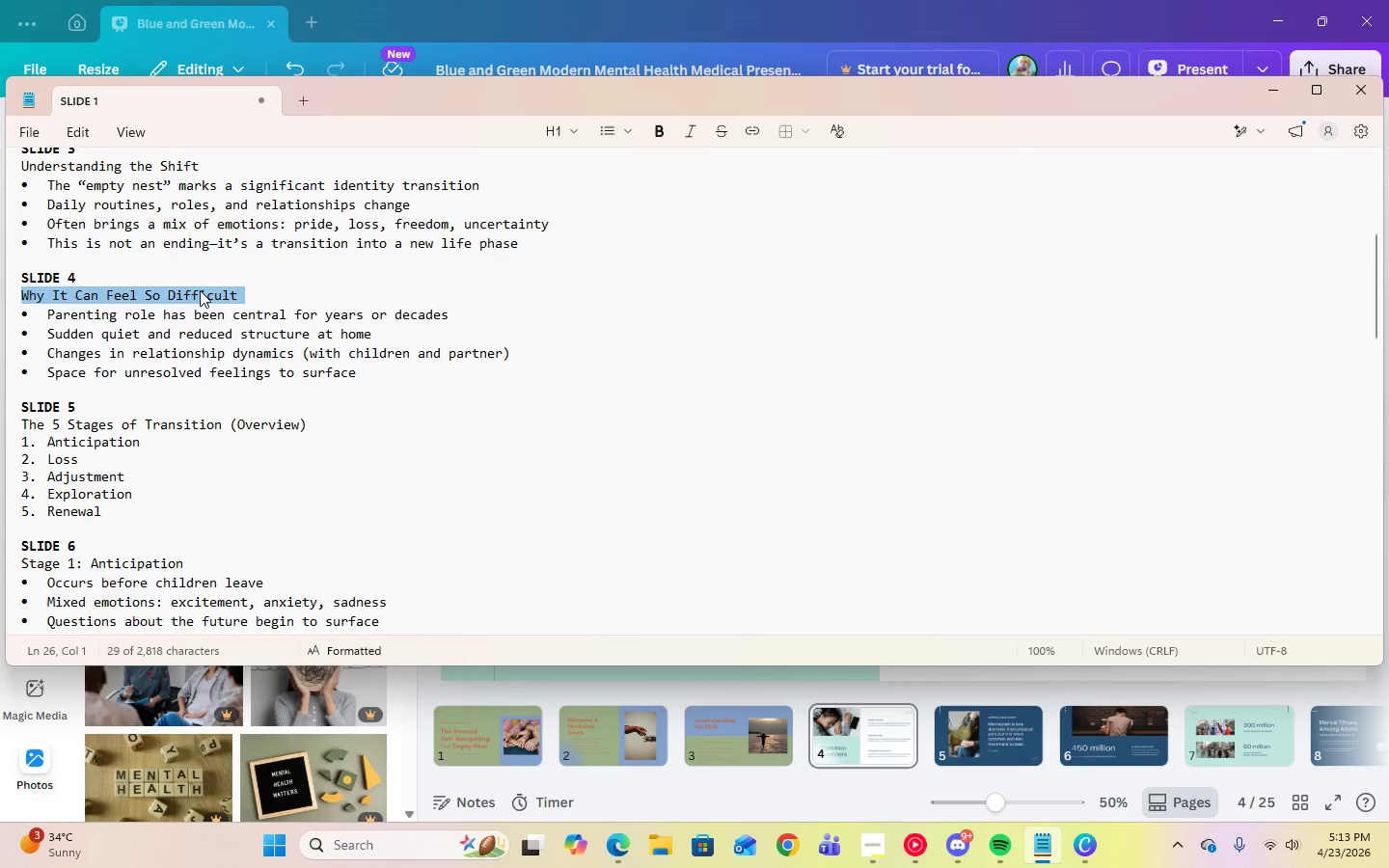 
right_click([200, 290])
 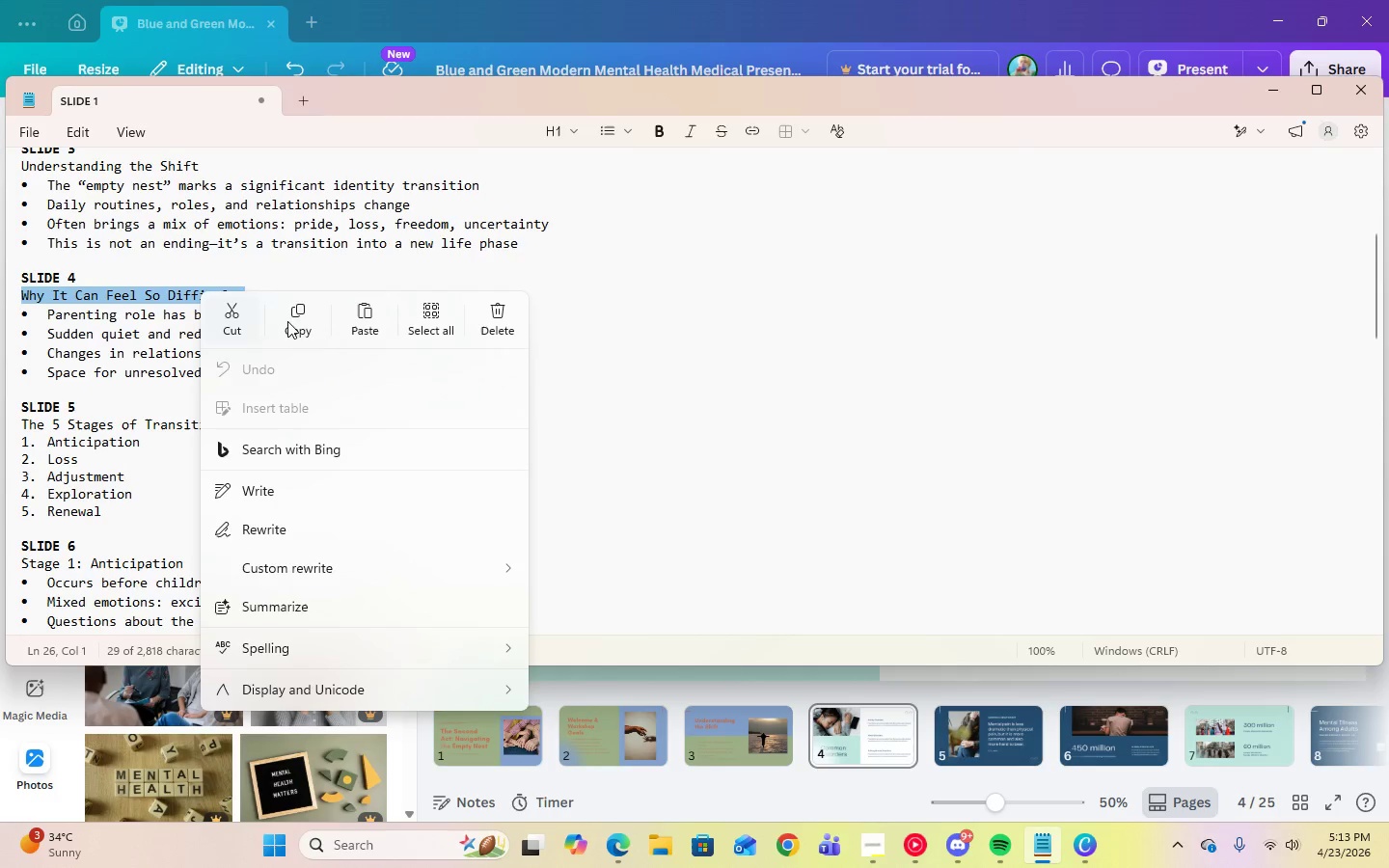 
left_click([294, 321])
 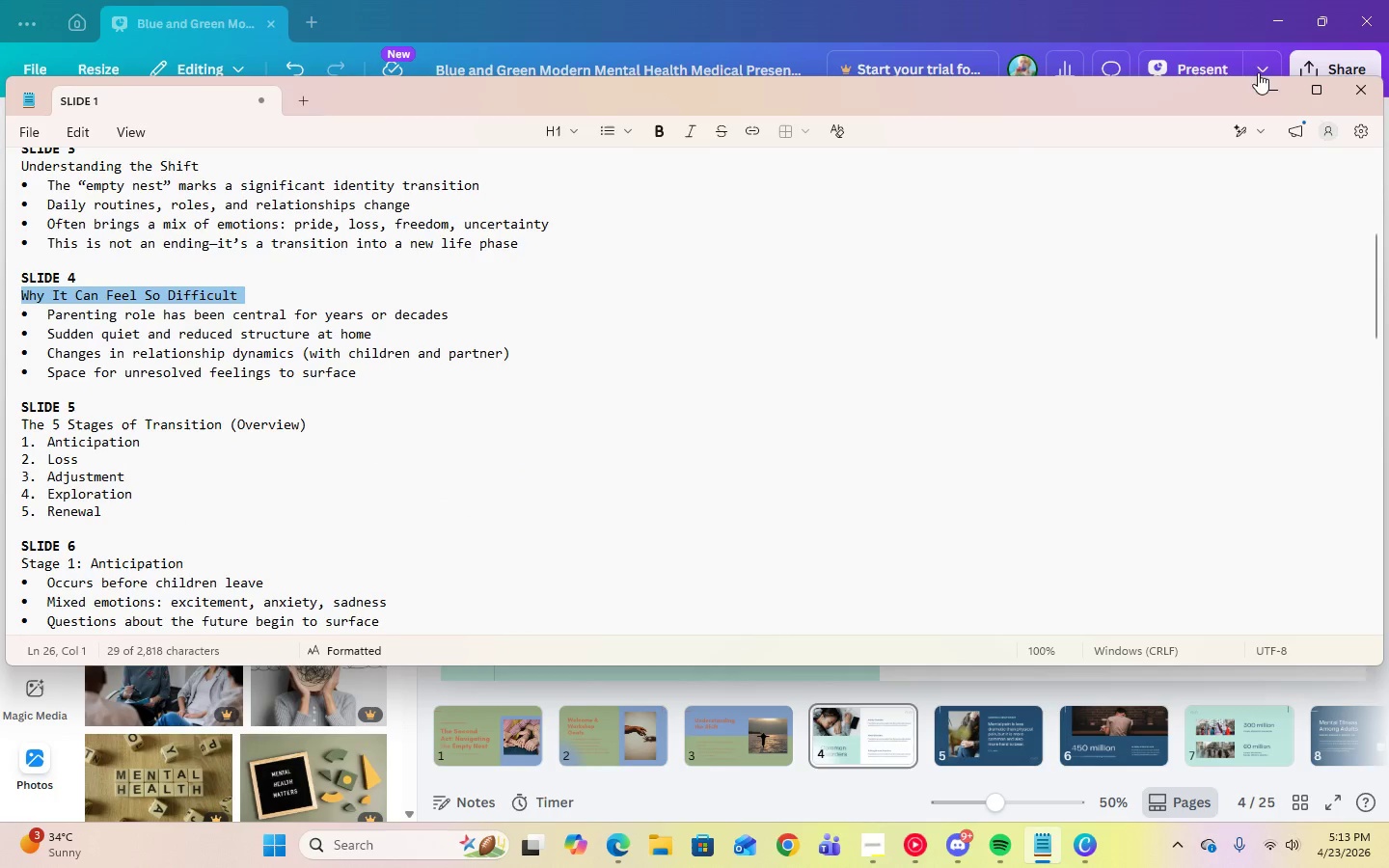 
left_click([1269, 87])
 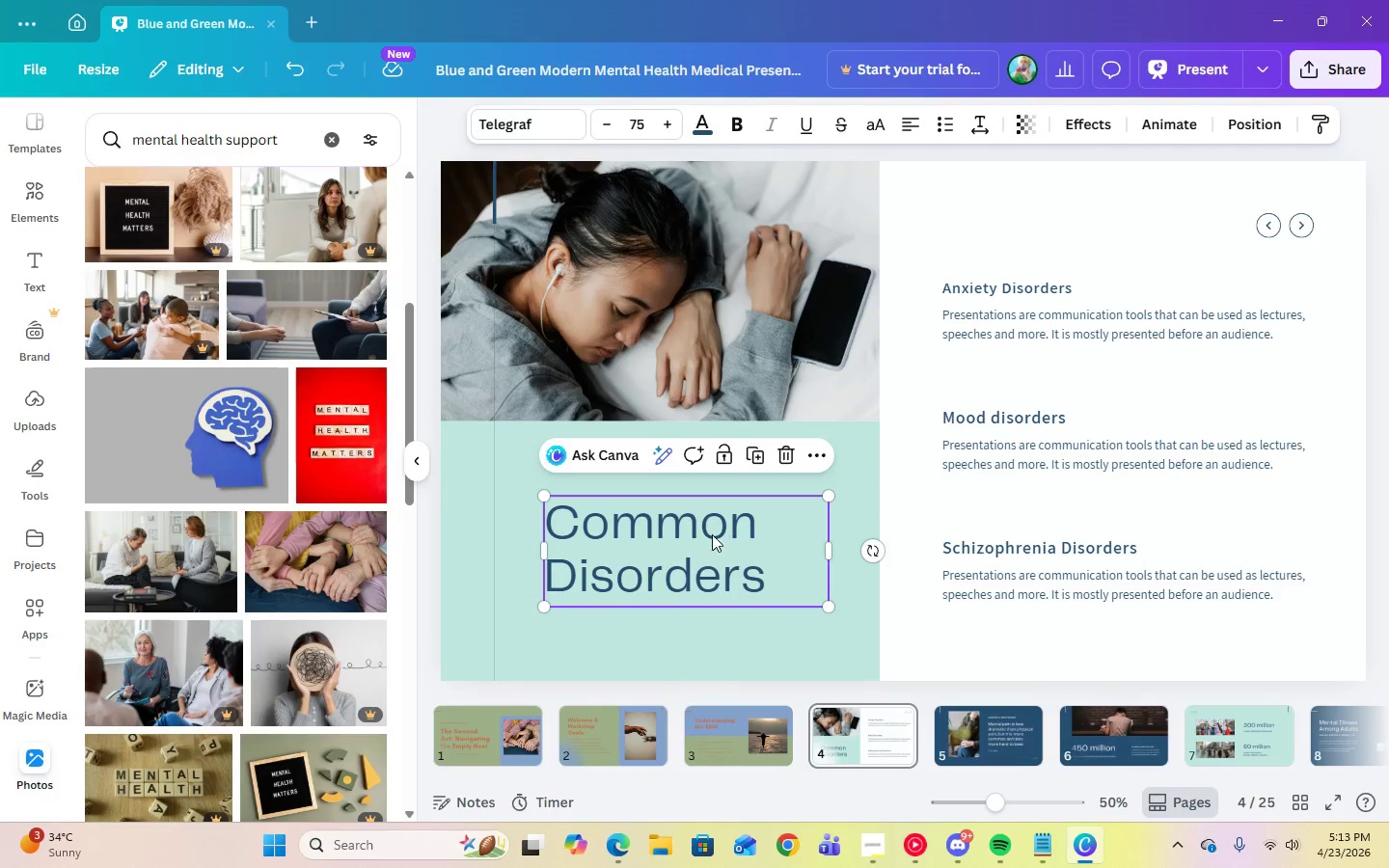 
left_click([701, 538])
 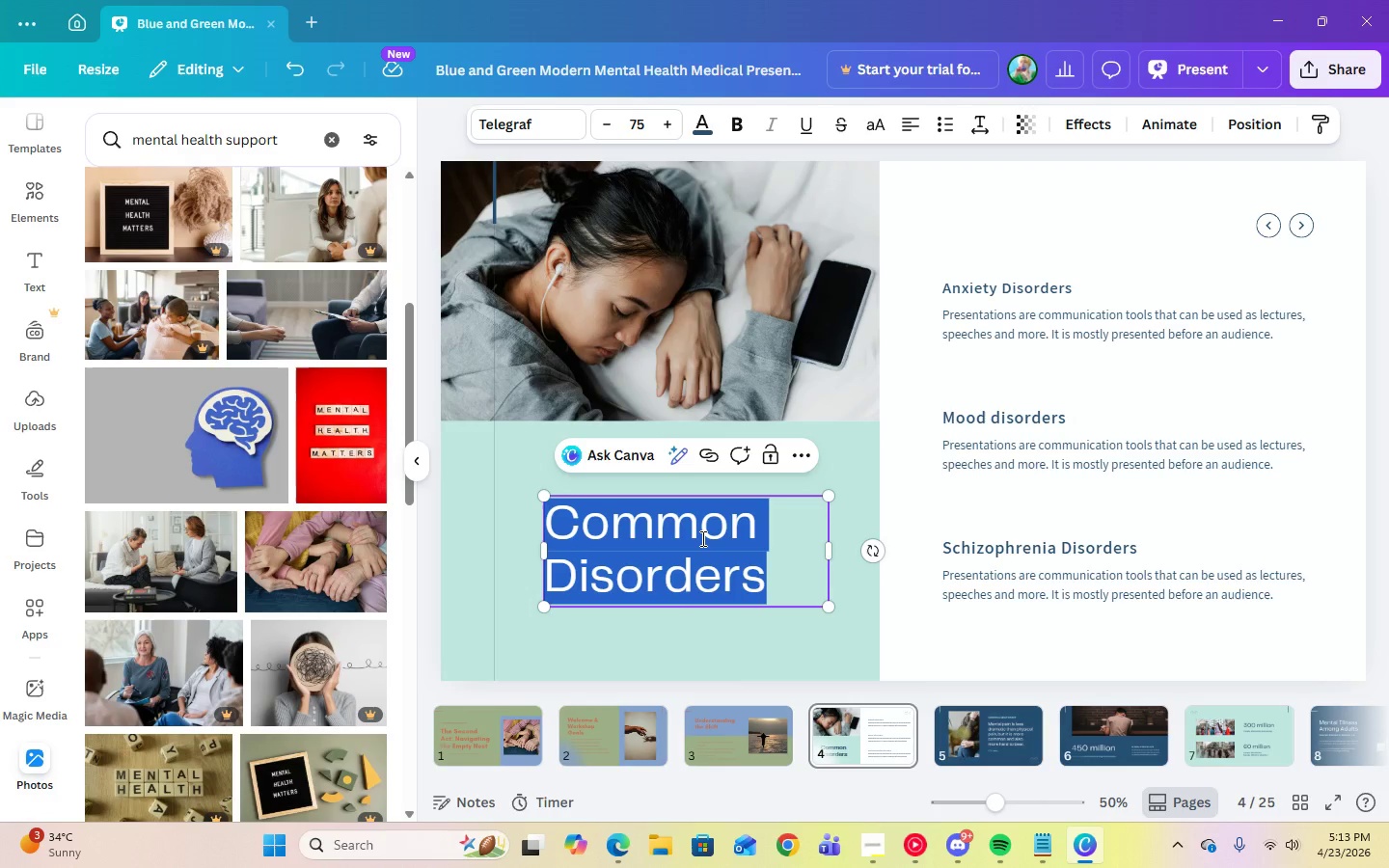 
key(Control+V)
 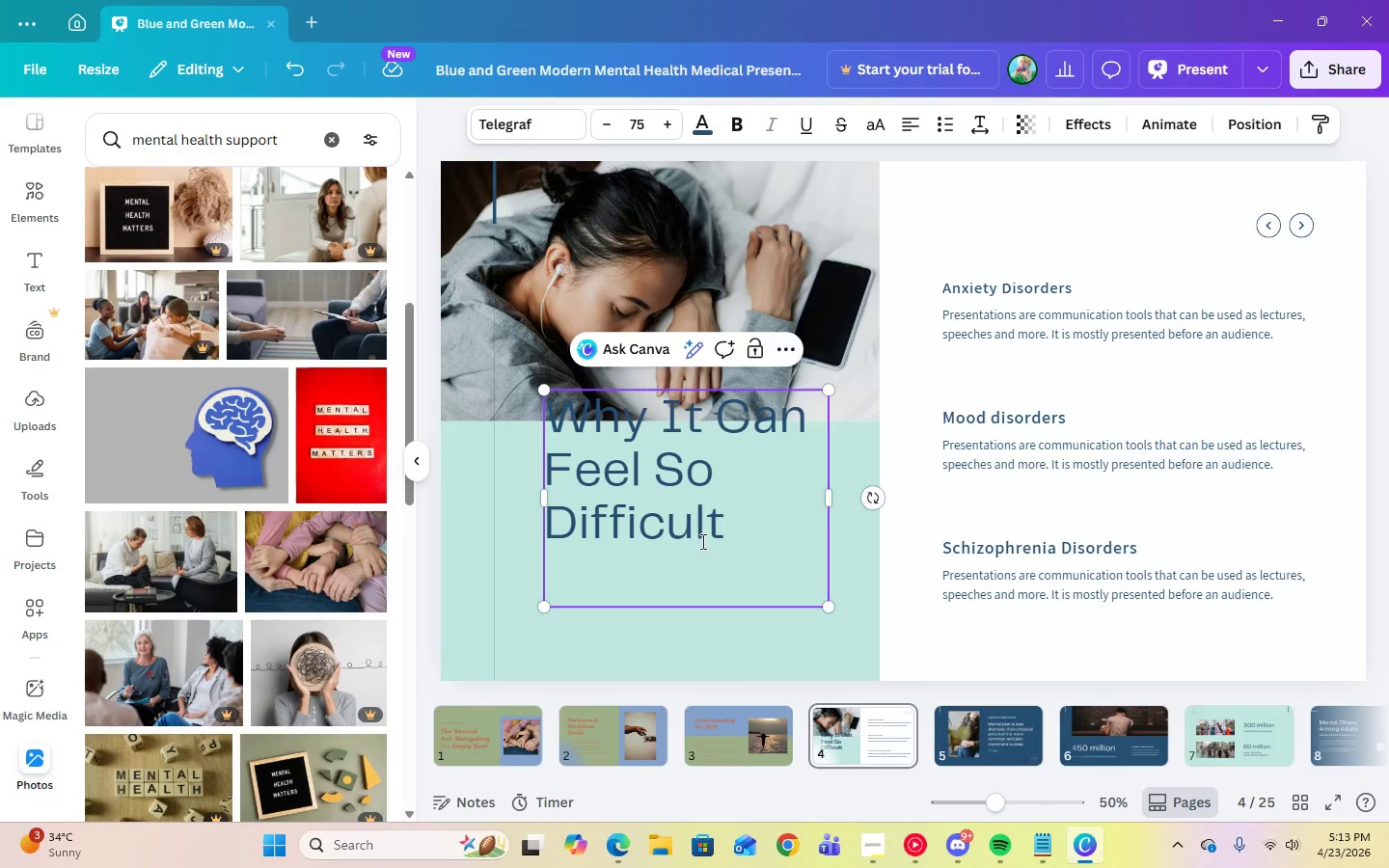 
left_click([696, 567])
 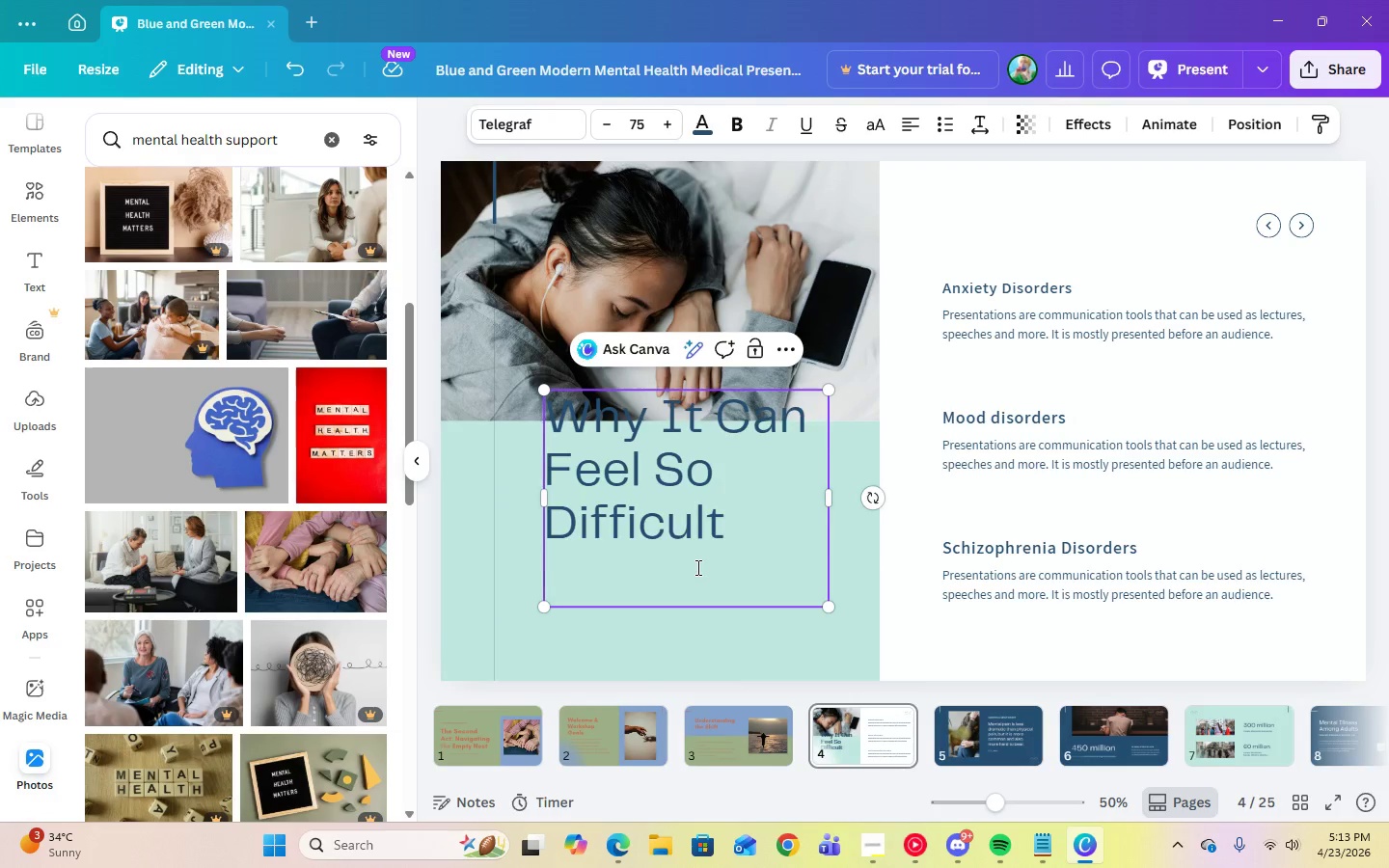 
key(Backspace)
 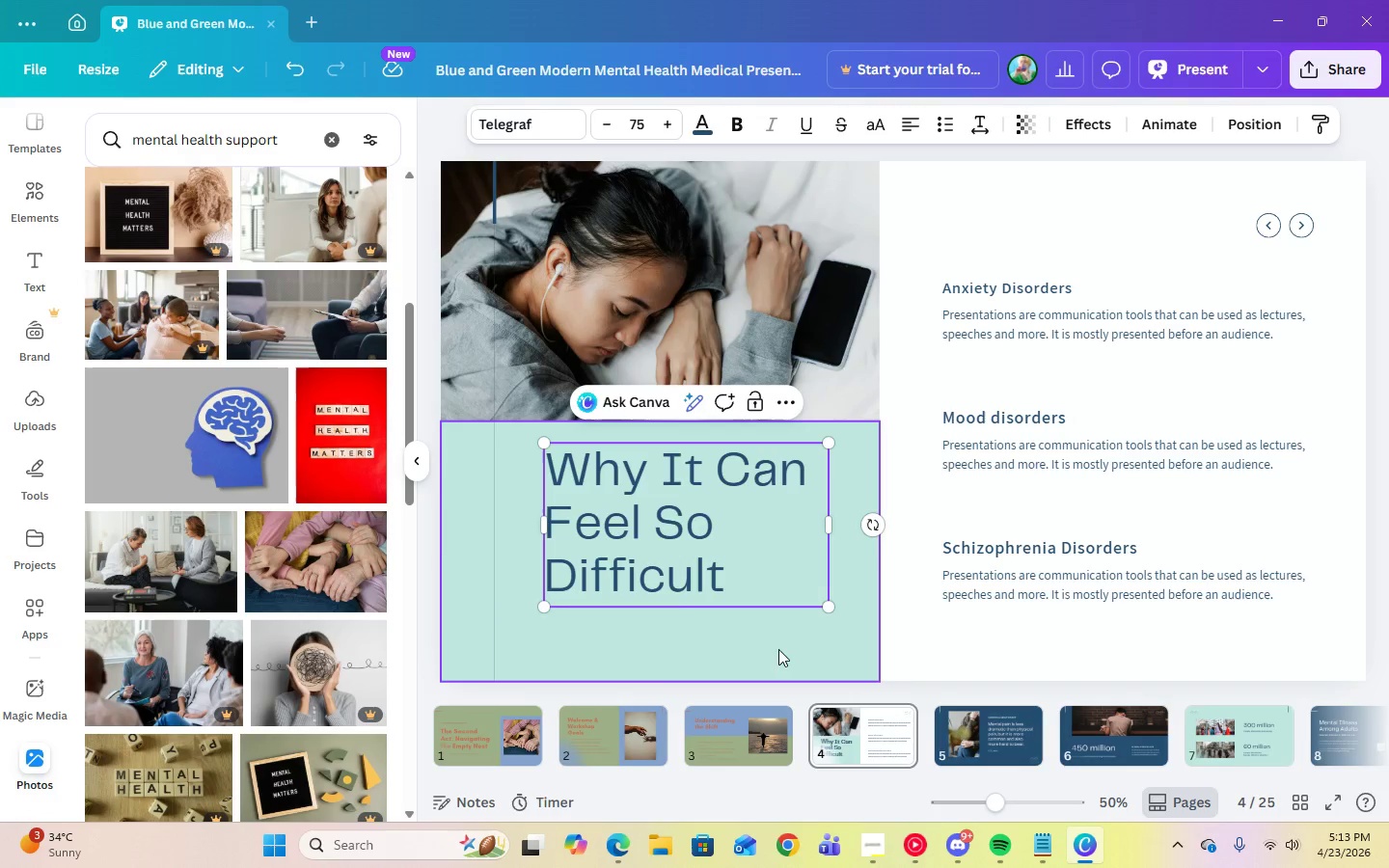 
left_click([779, 649])
 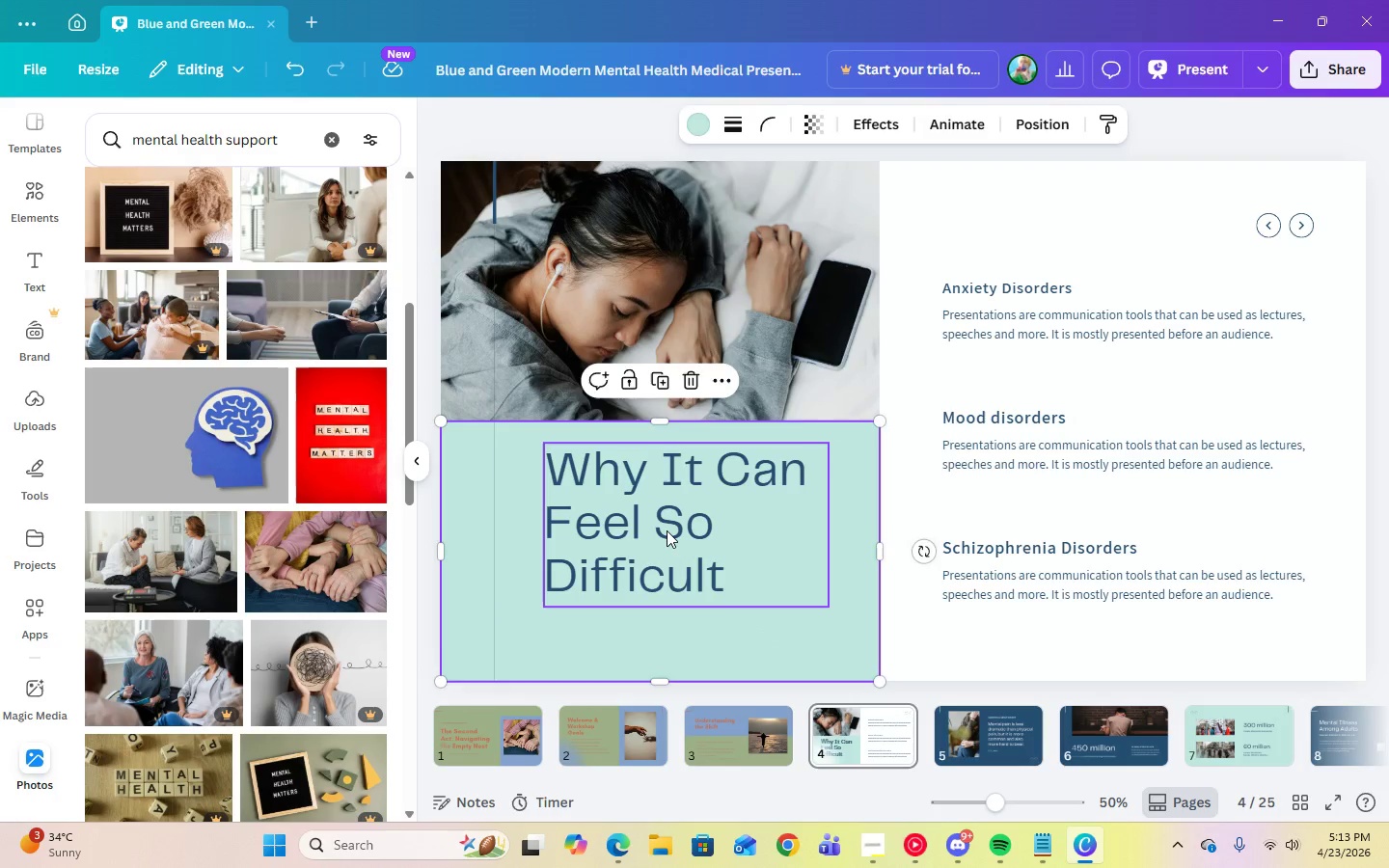 
left_click_drag(start_coordinate=[667, 530], to_coordinate=[667, 541])
 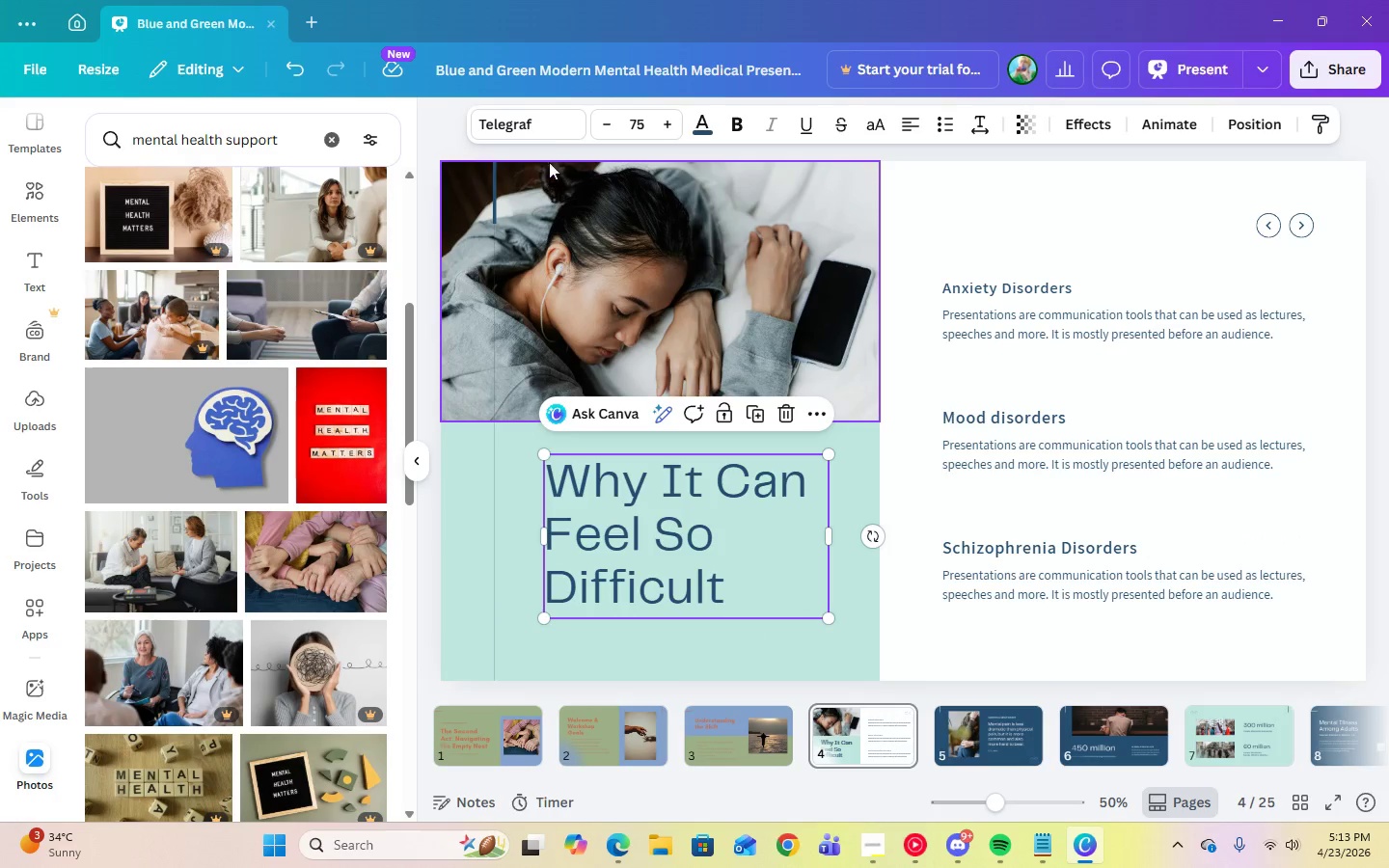 
left_click([540, 123])
 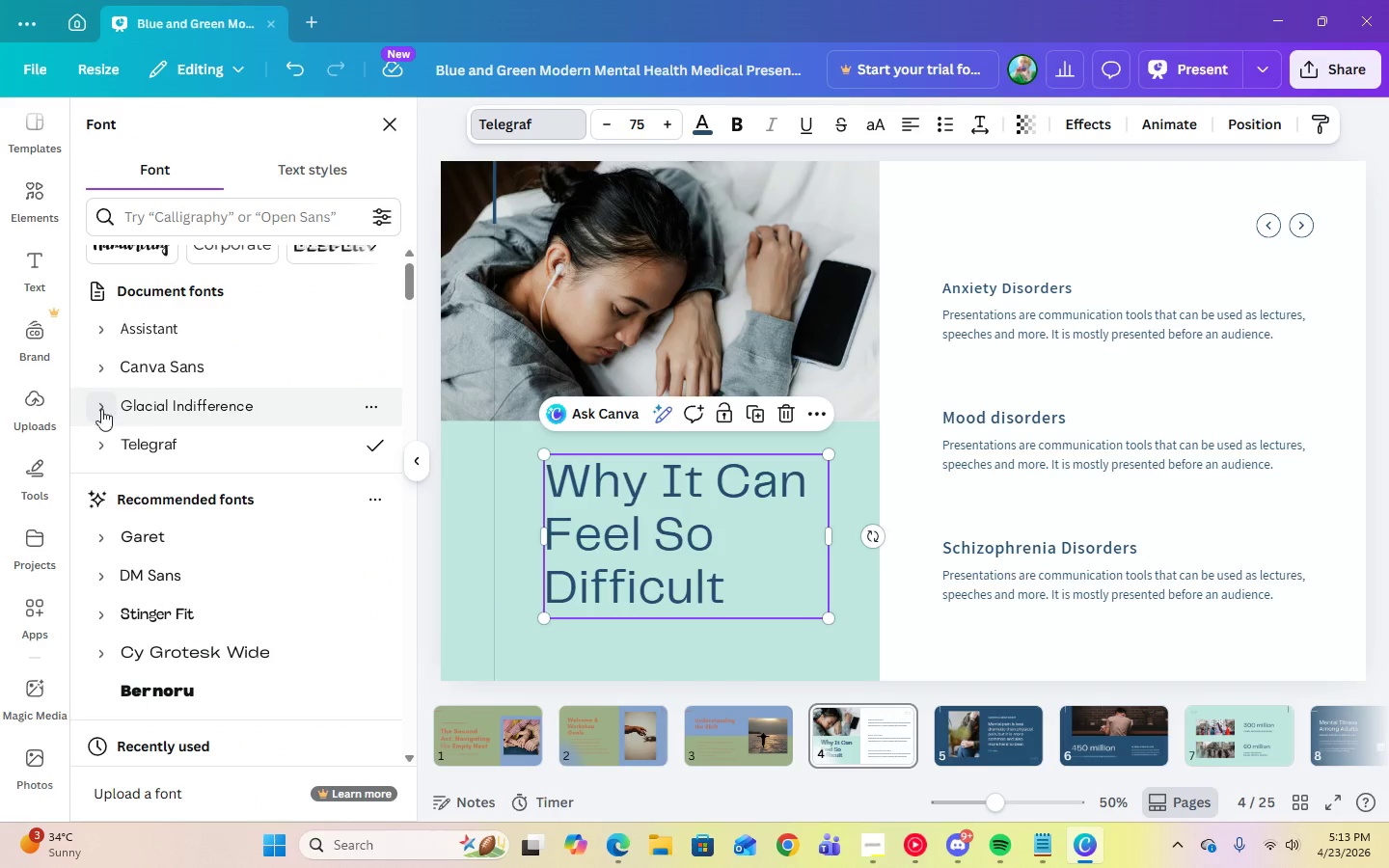 
left_click([101, 397])
 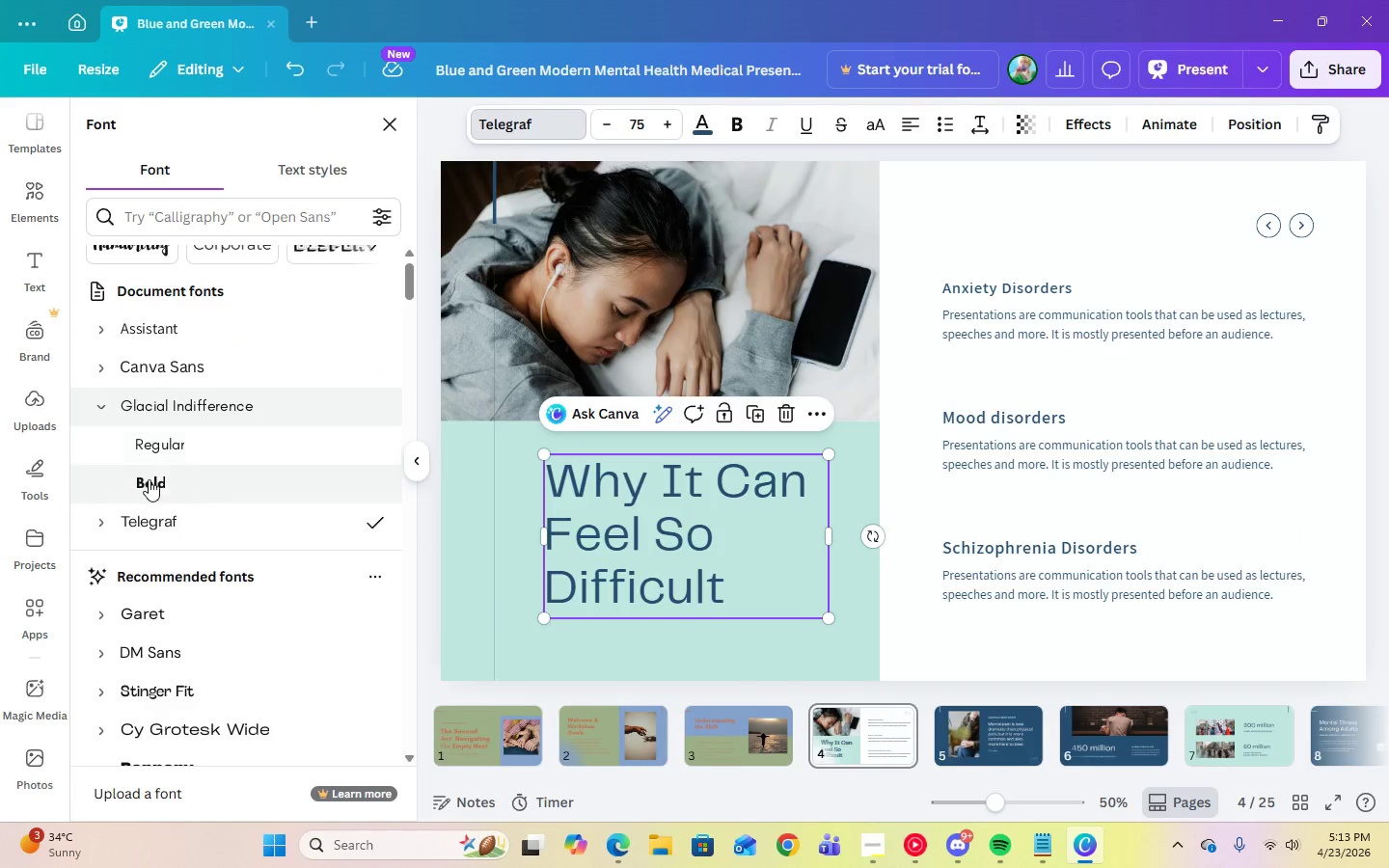 
left_click([149, 480])
 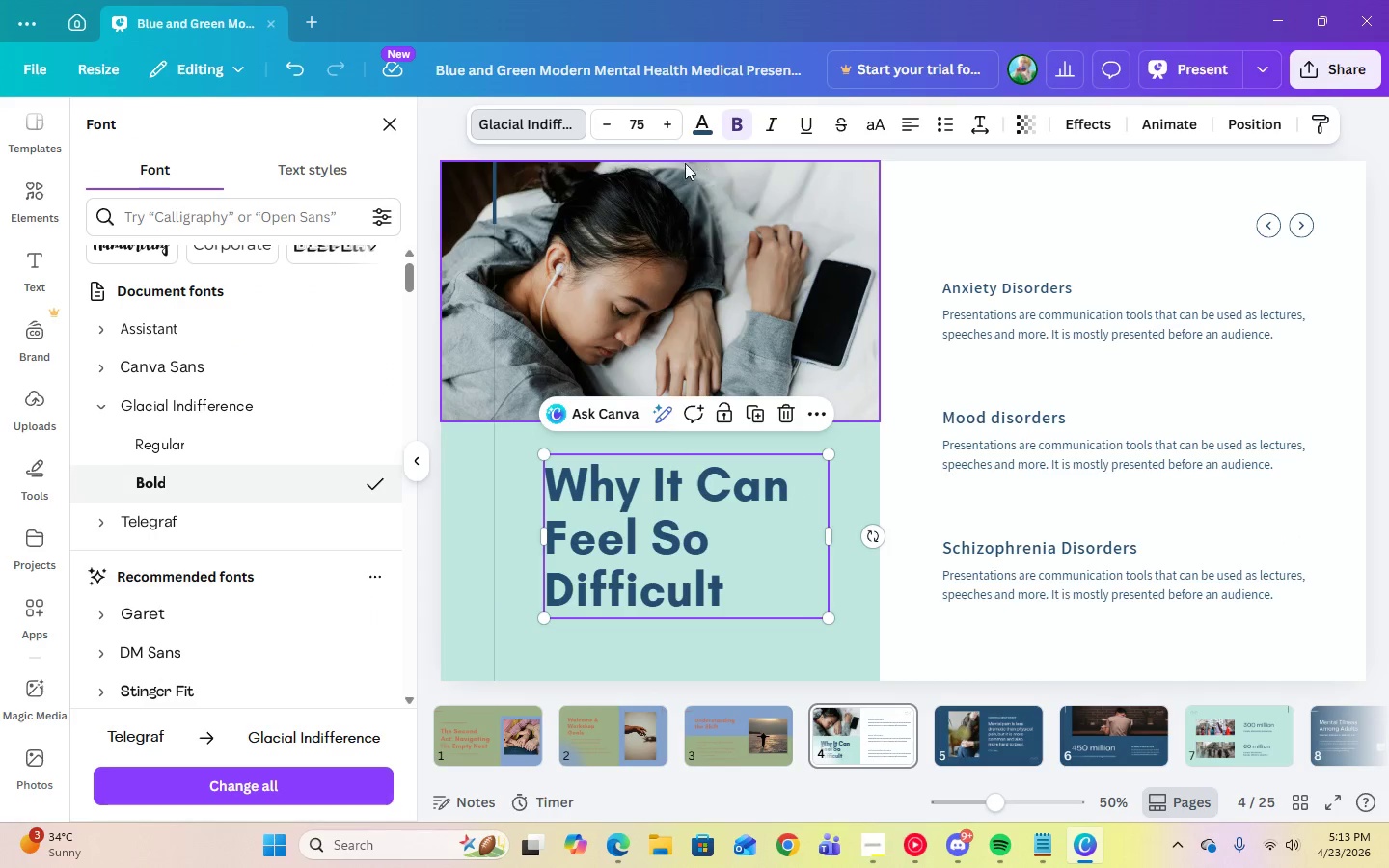 
left_click([698, 126])
 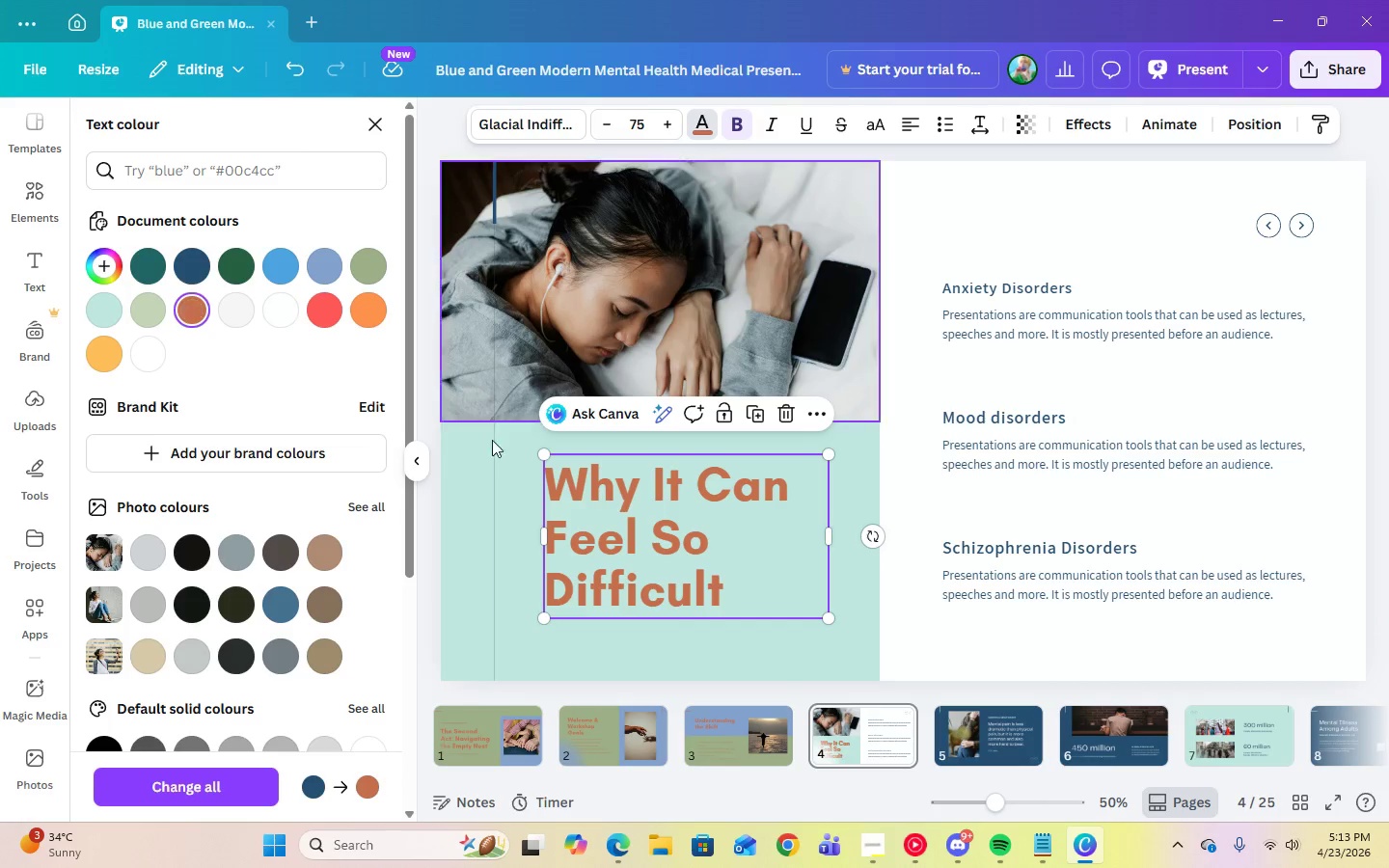 
left_click([906, 468])
 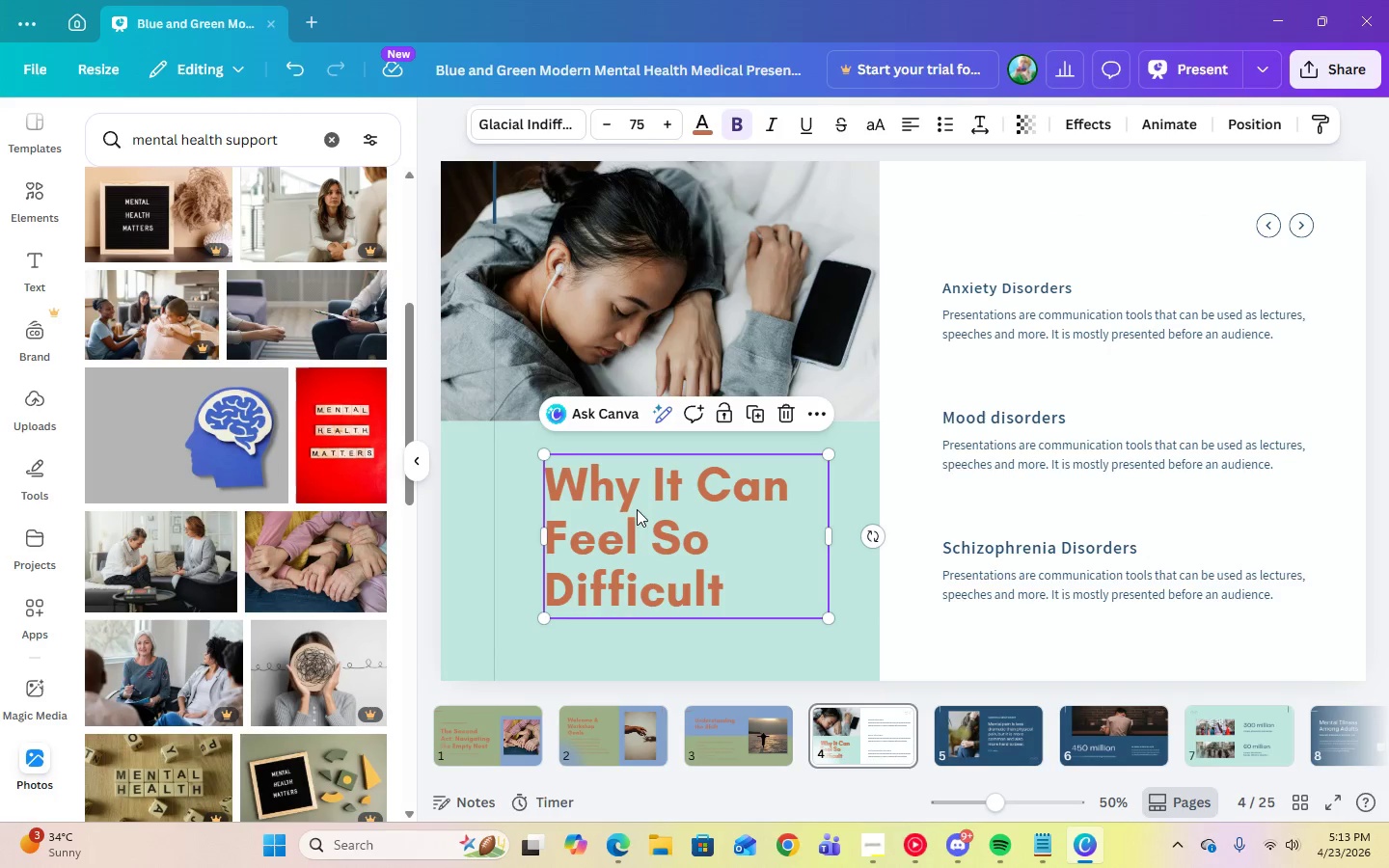 
left_click([520, 527])
 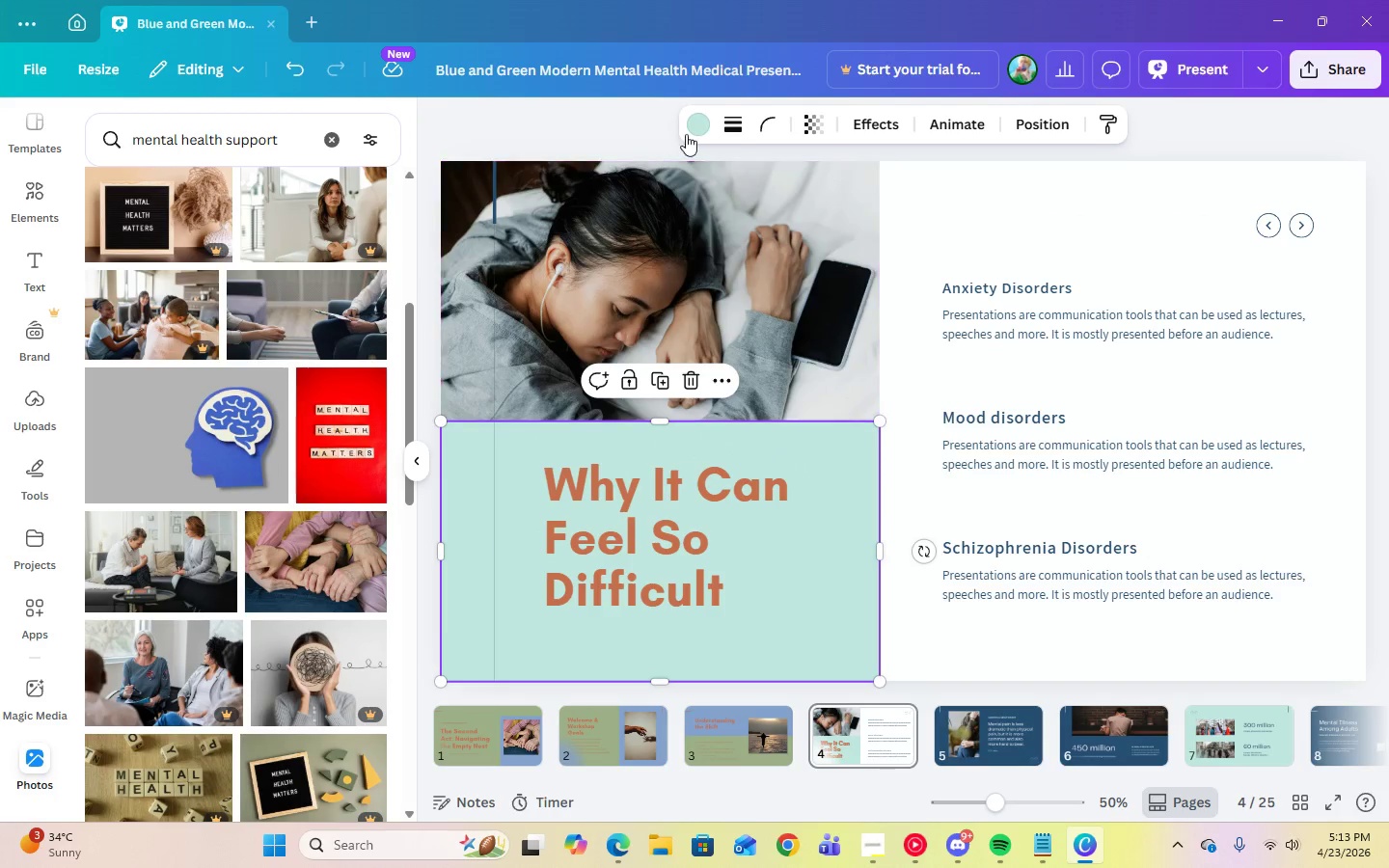 
left_click([692, 131])
 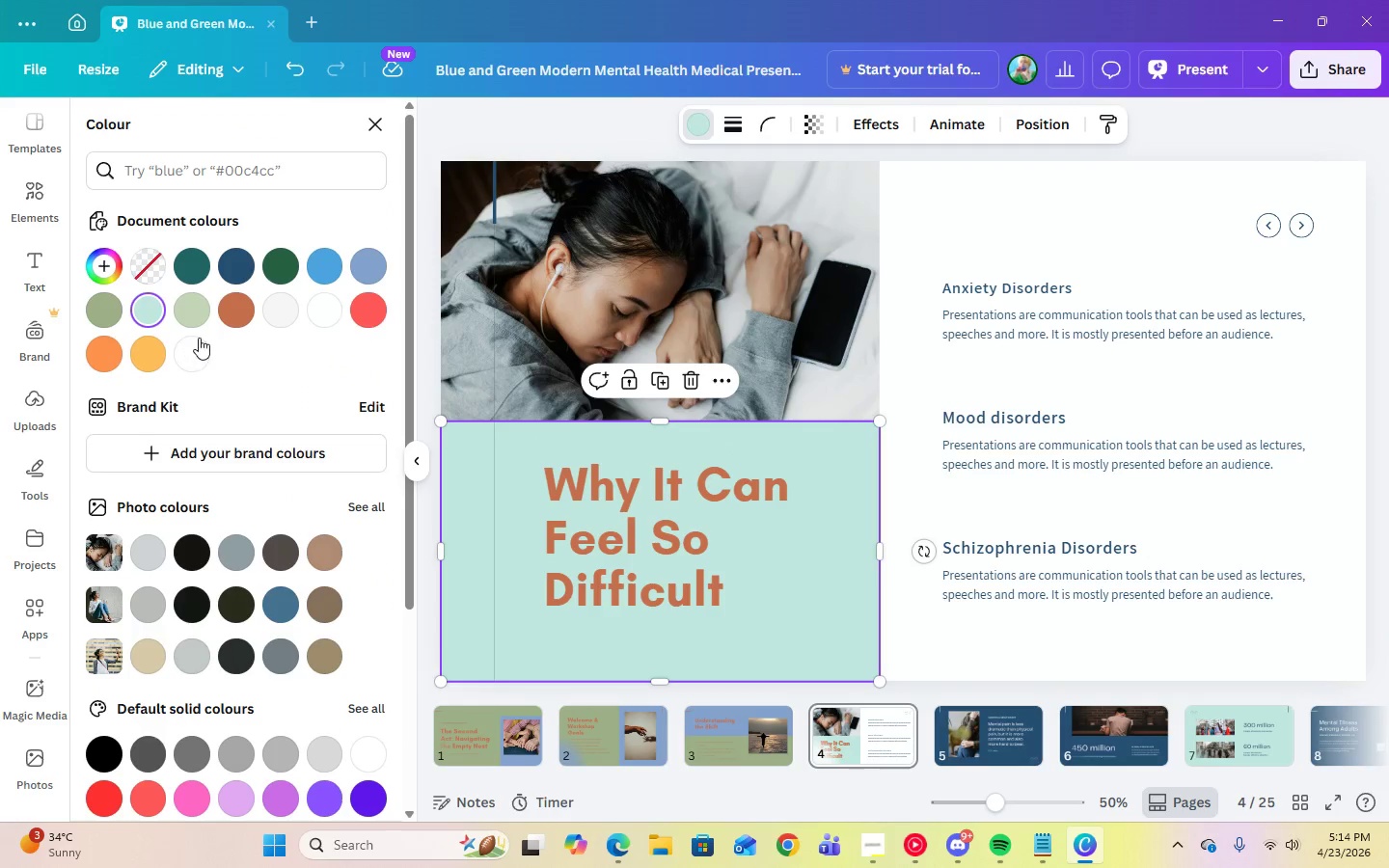 
mouse_move([209, 302])
 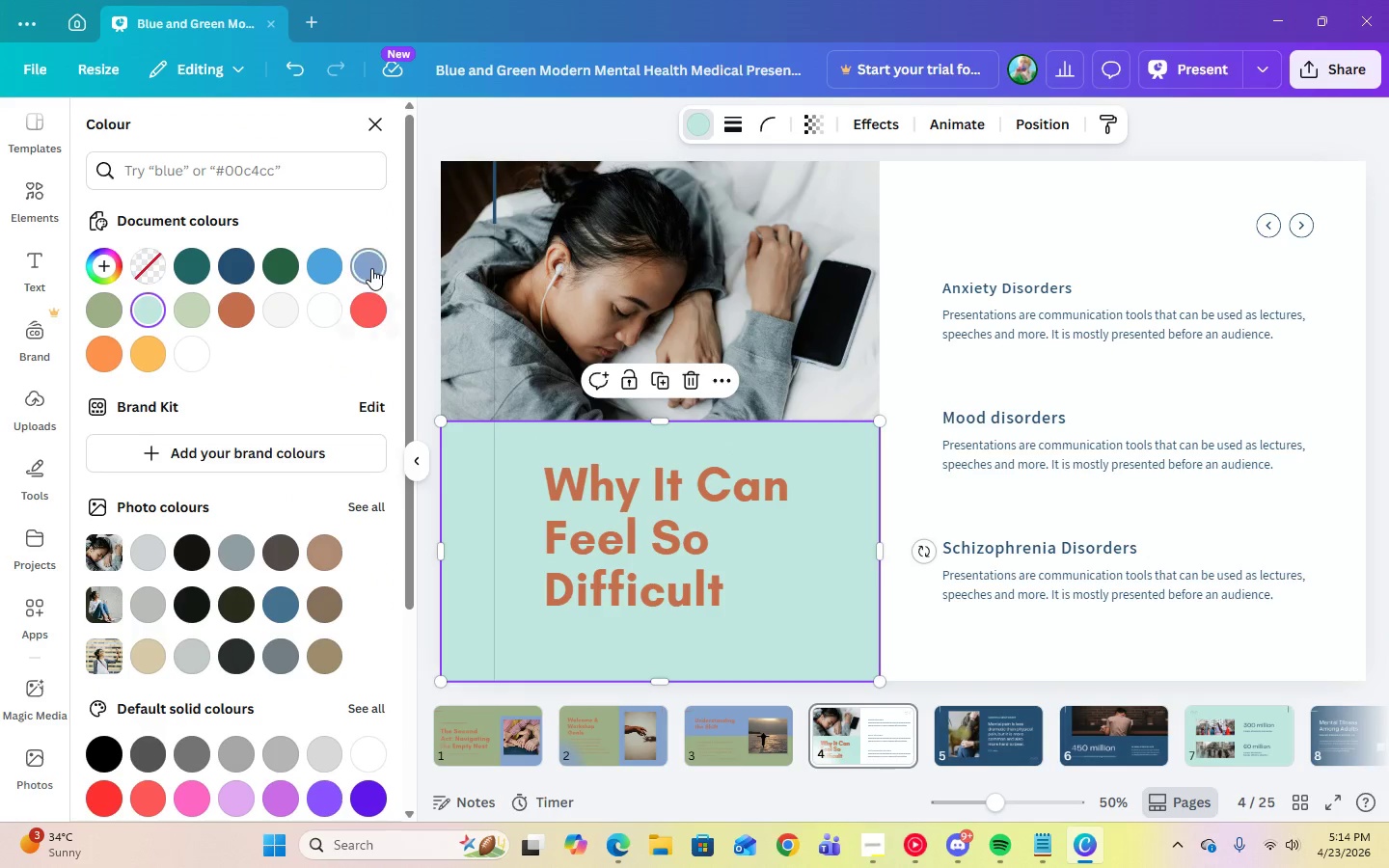 
left_click([371, 268])
 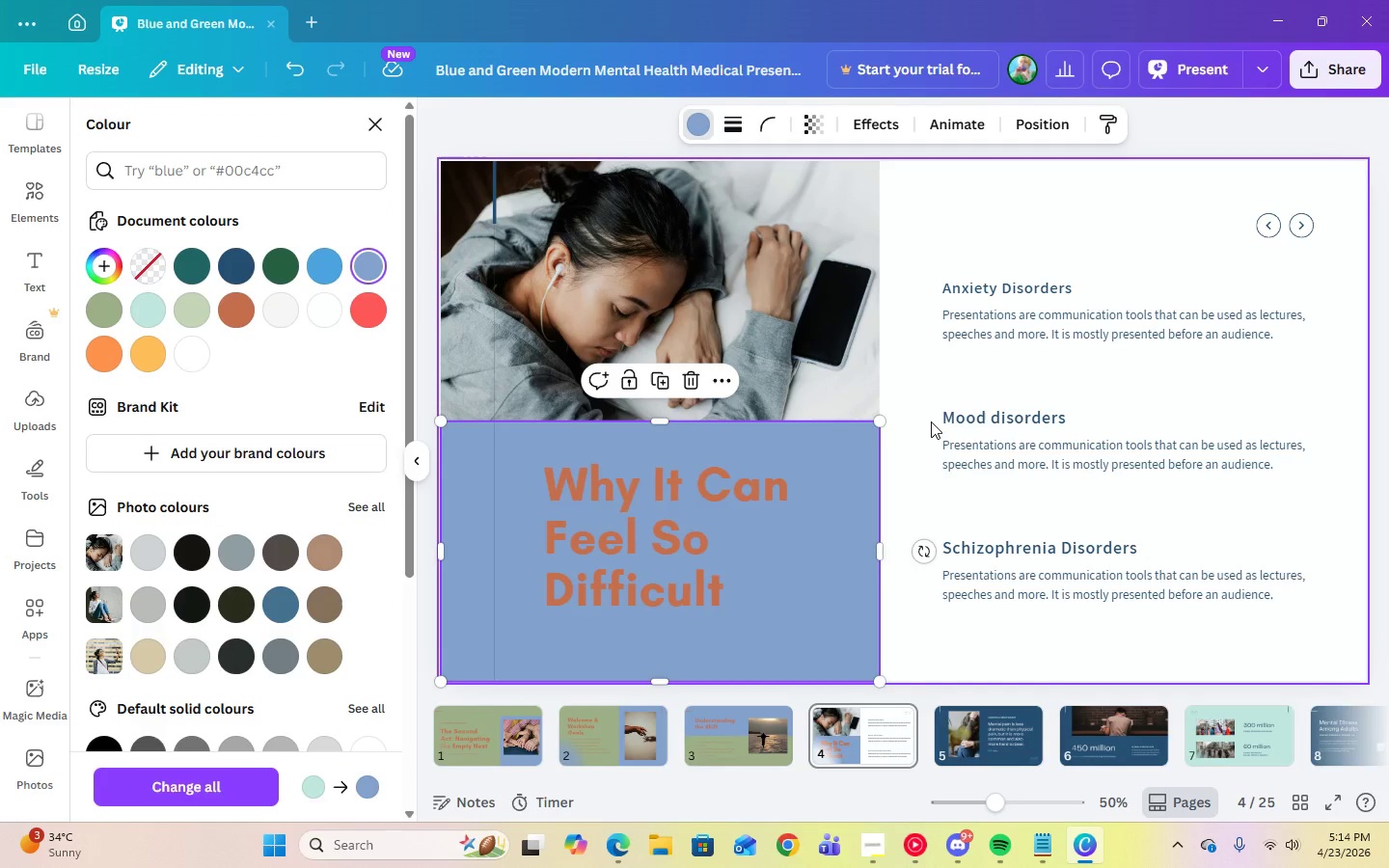 
left_click([926, 420])
 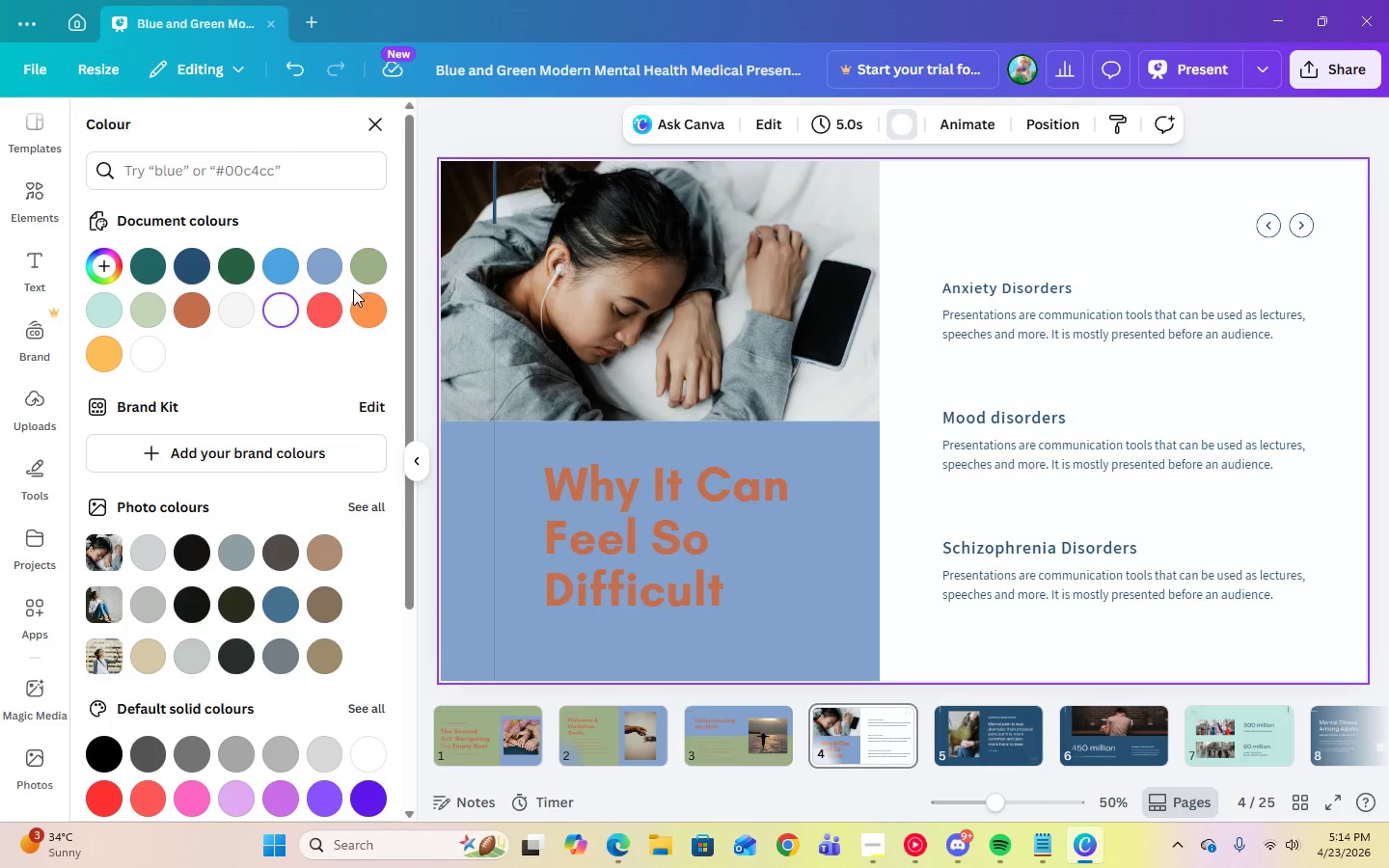 
left_click([373, 268])
 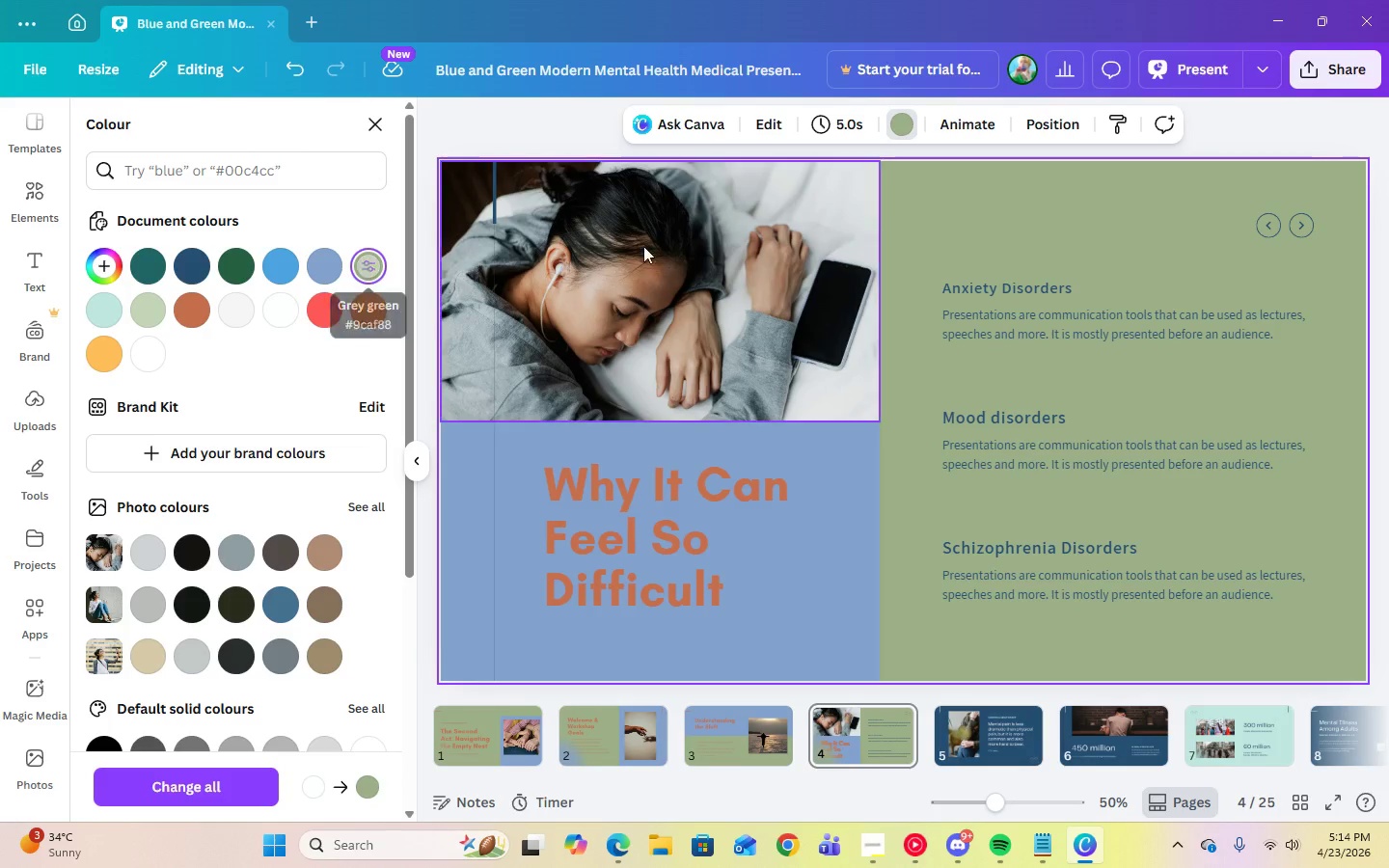 
left_click([813, 248])
 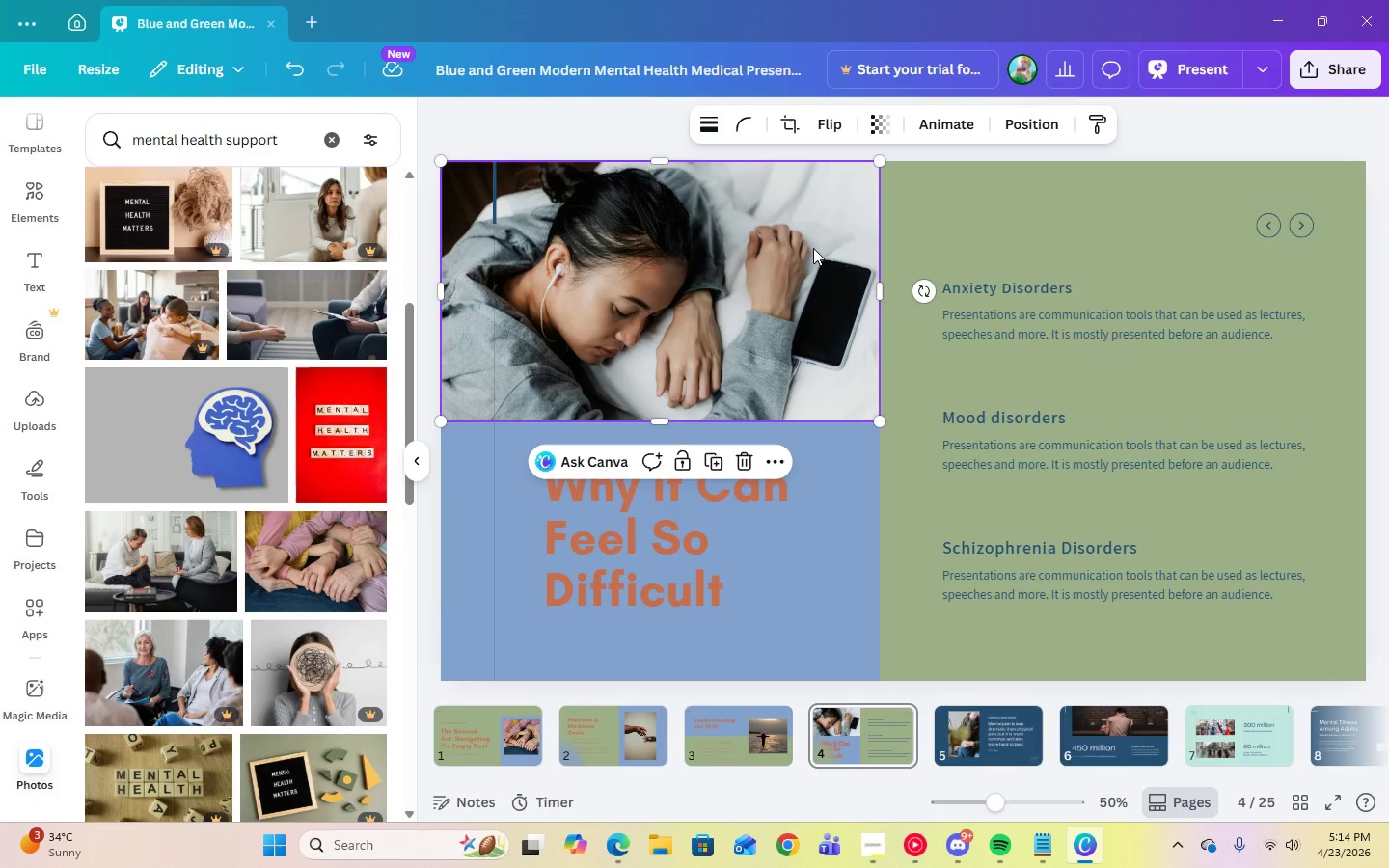 
key(Delete)
 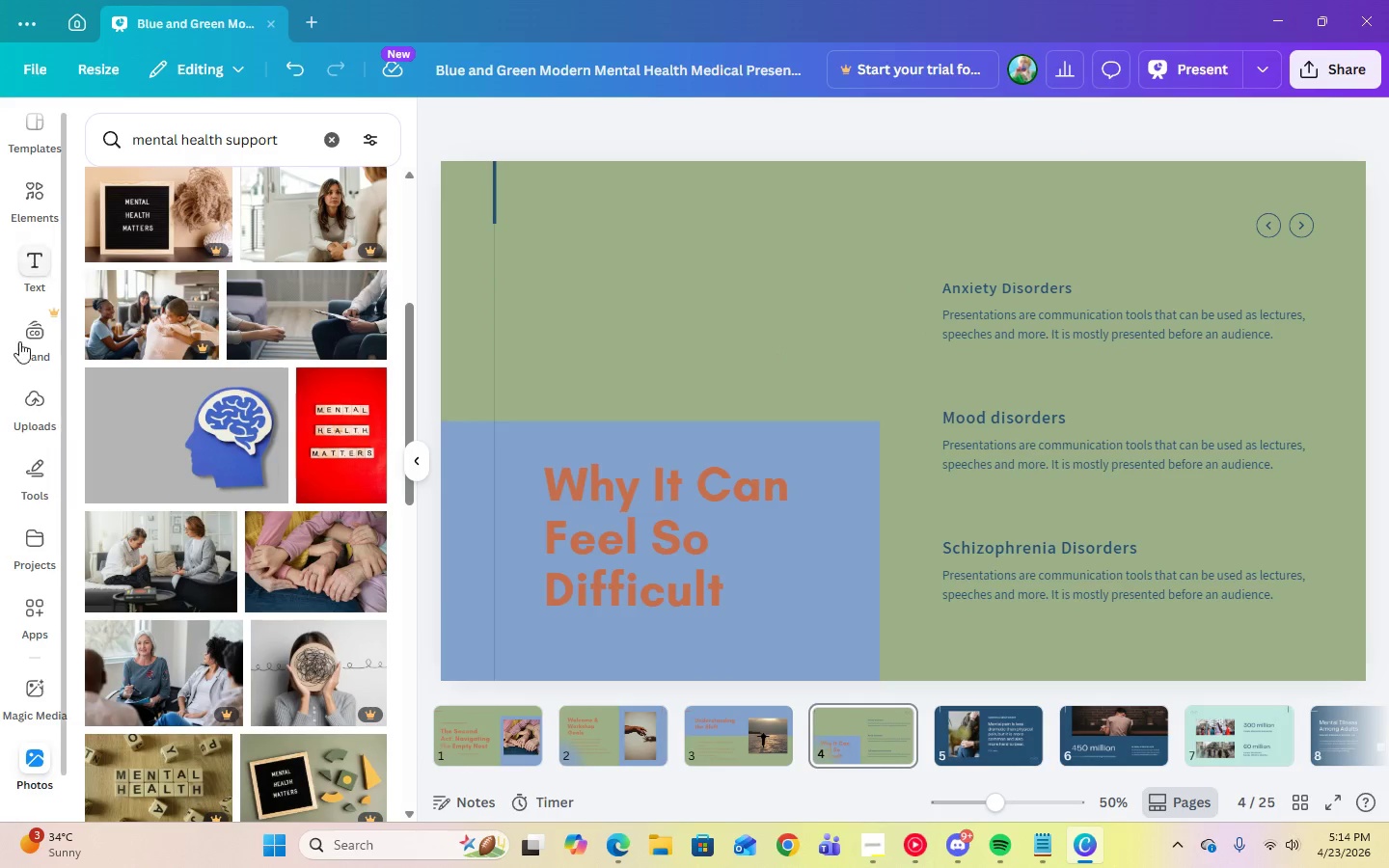 
left_click([41, 207])
 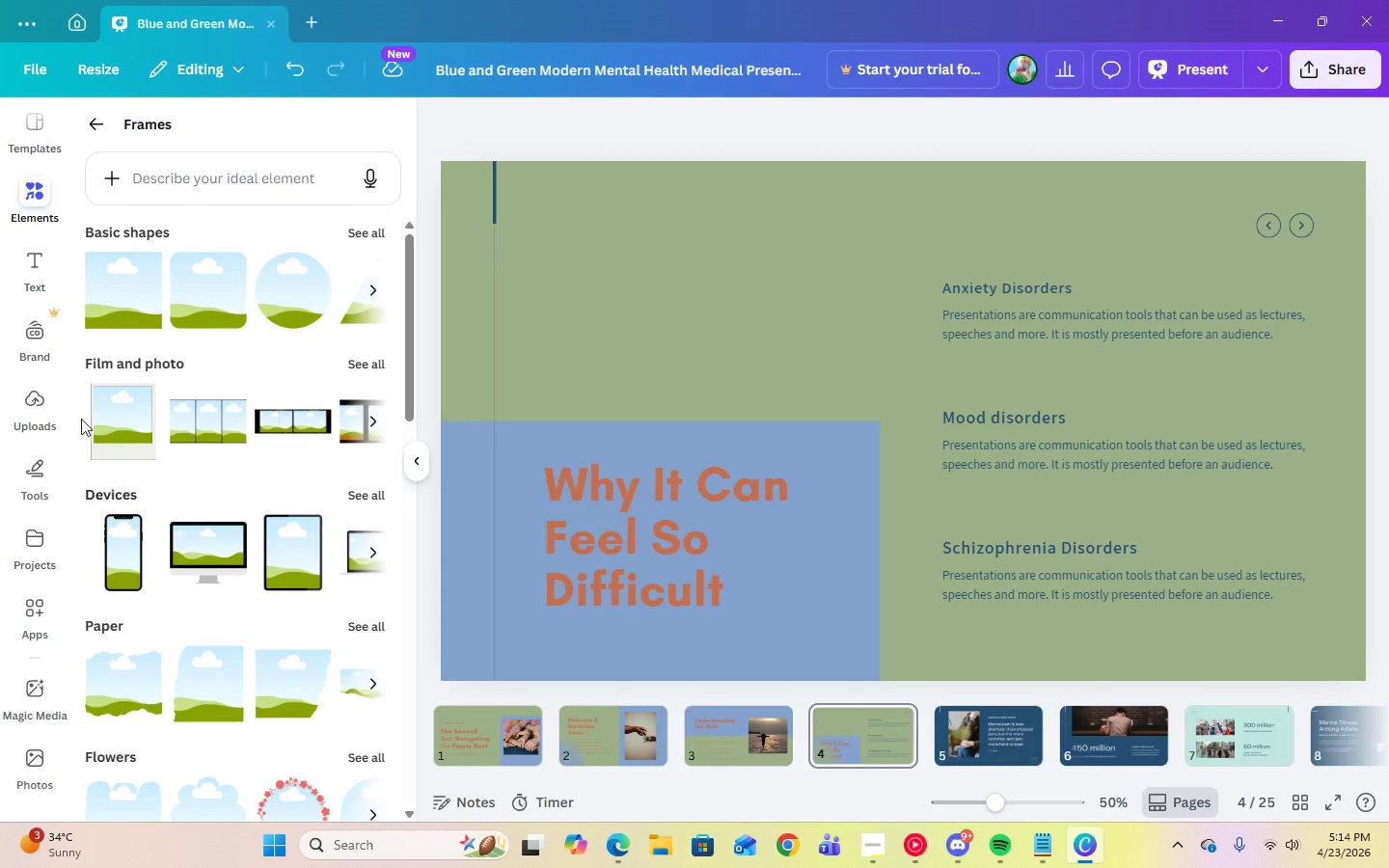 
left_click([133, 311])
 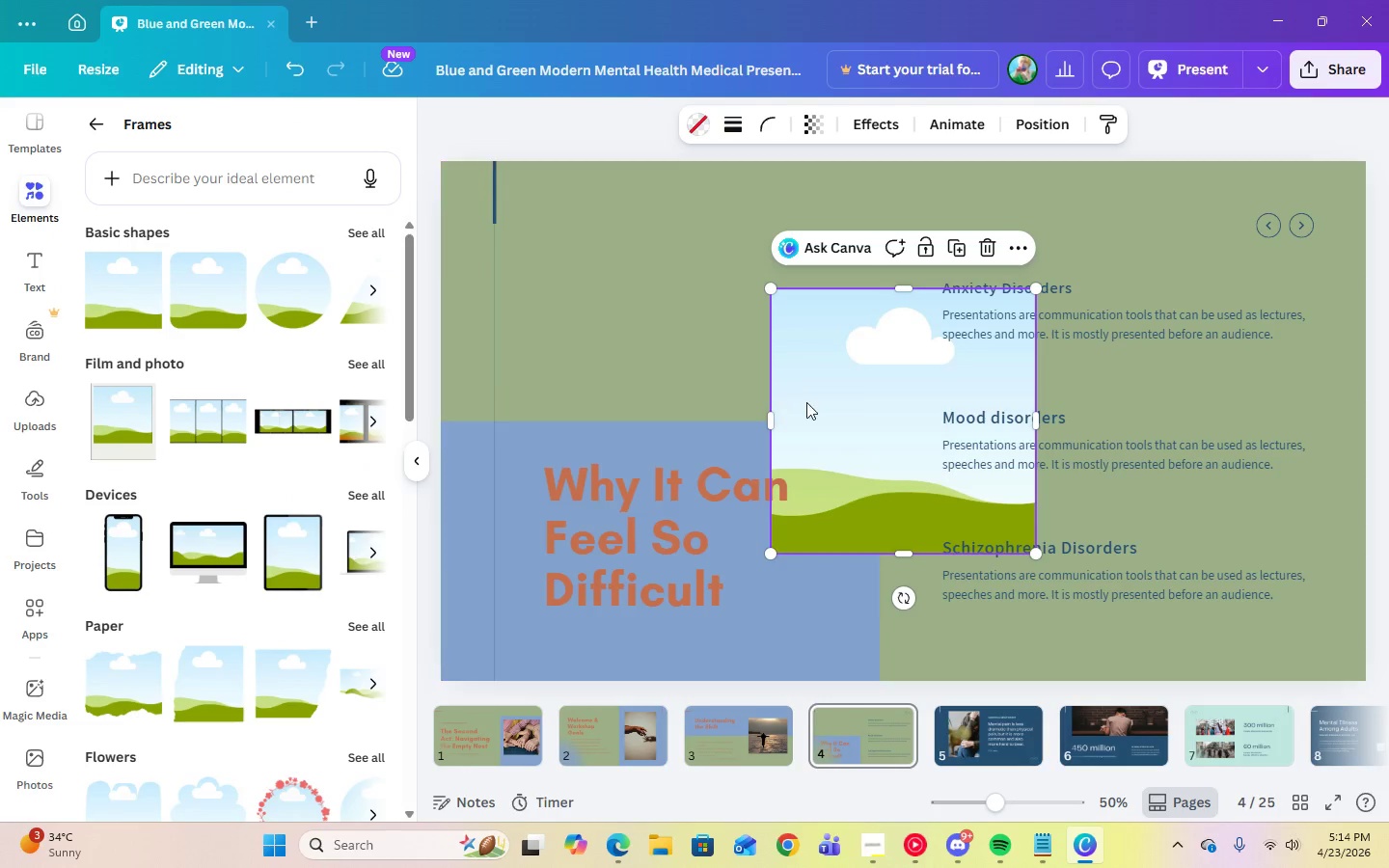 
left_click_drag(start_coordinate=[826, 398], to_coordinate=[498, 268])
 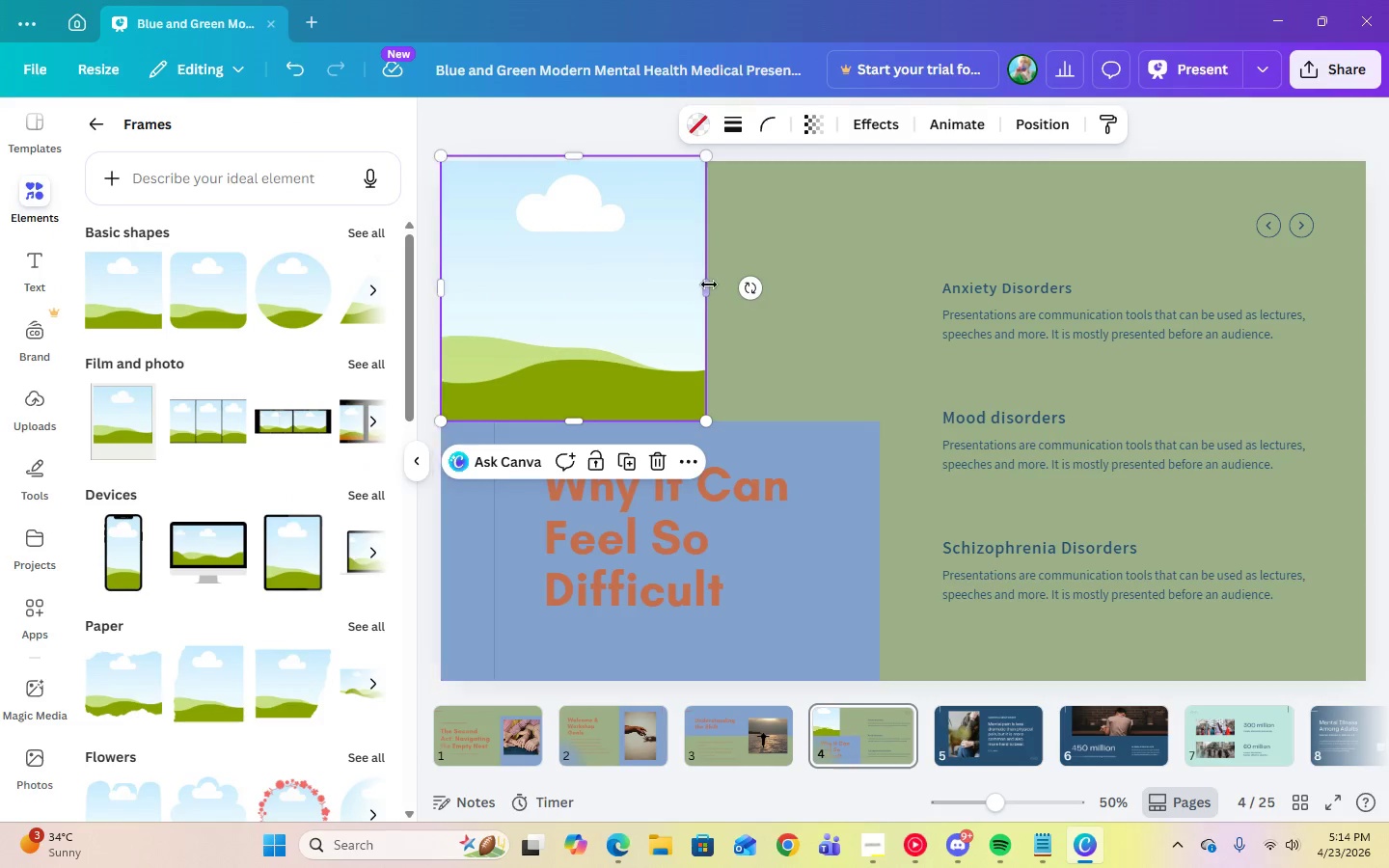 
left_click_drag(start_coordinate=[708, 285], to_coordinate=[882, 302])
 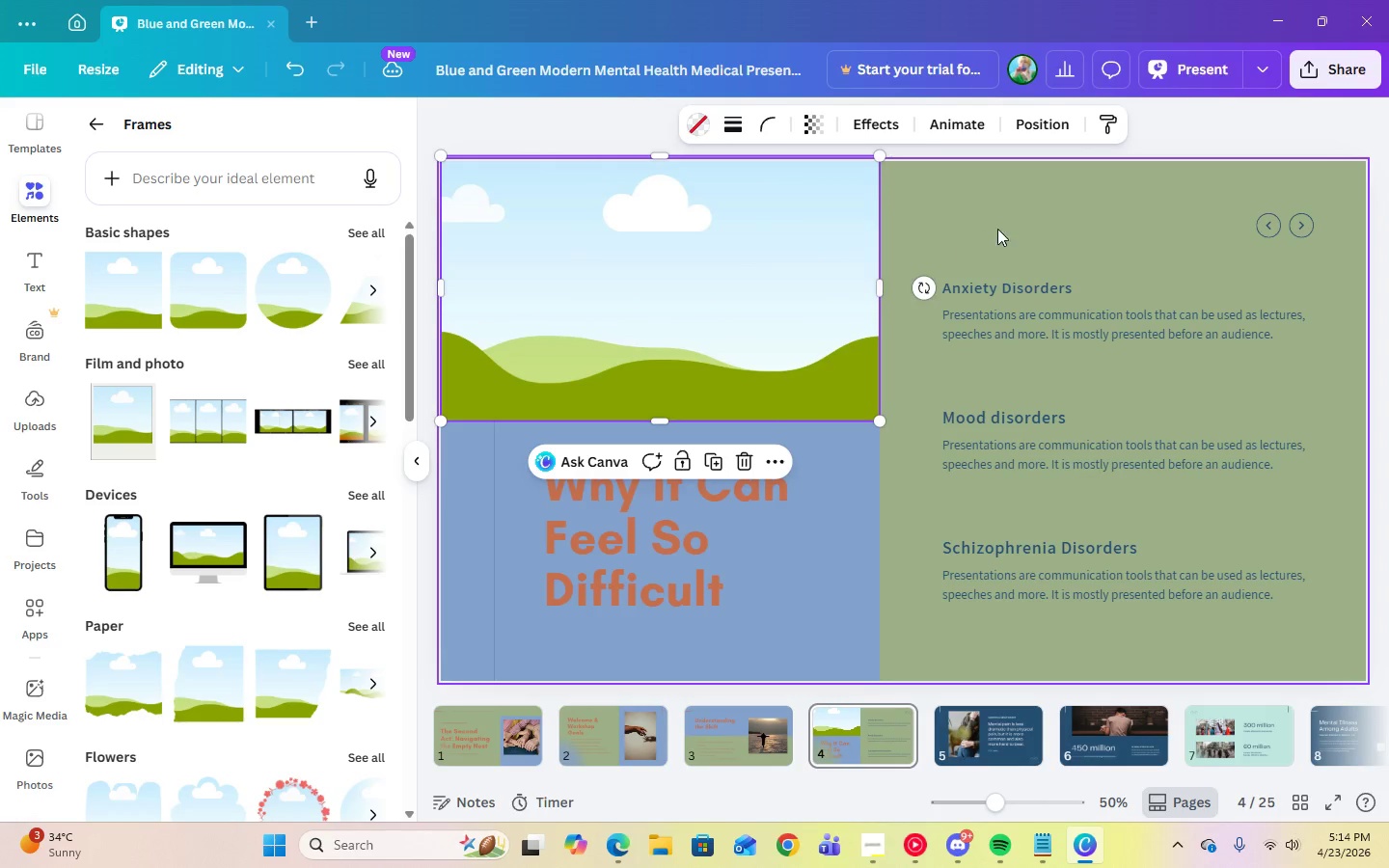 
left_click([1003, 228])
 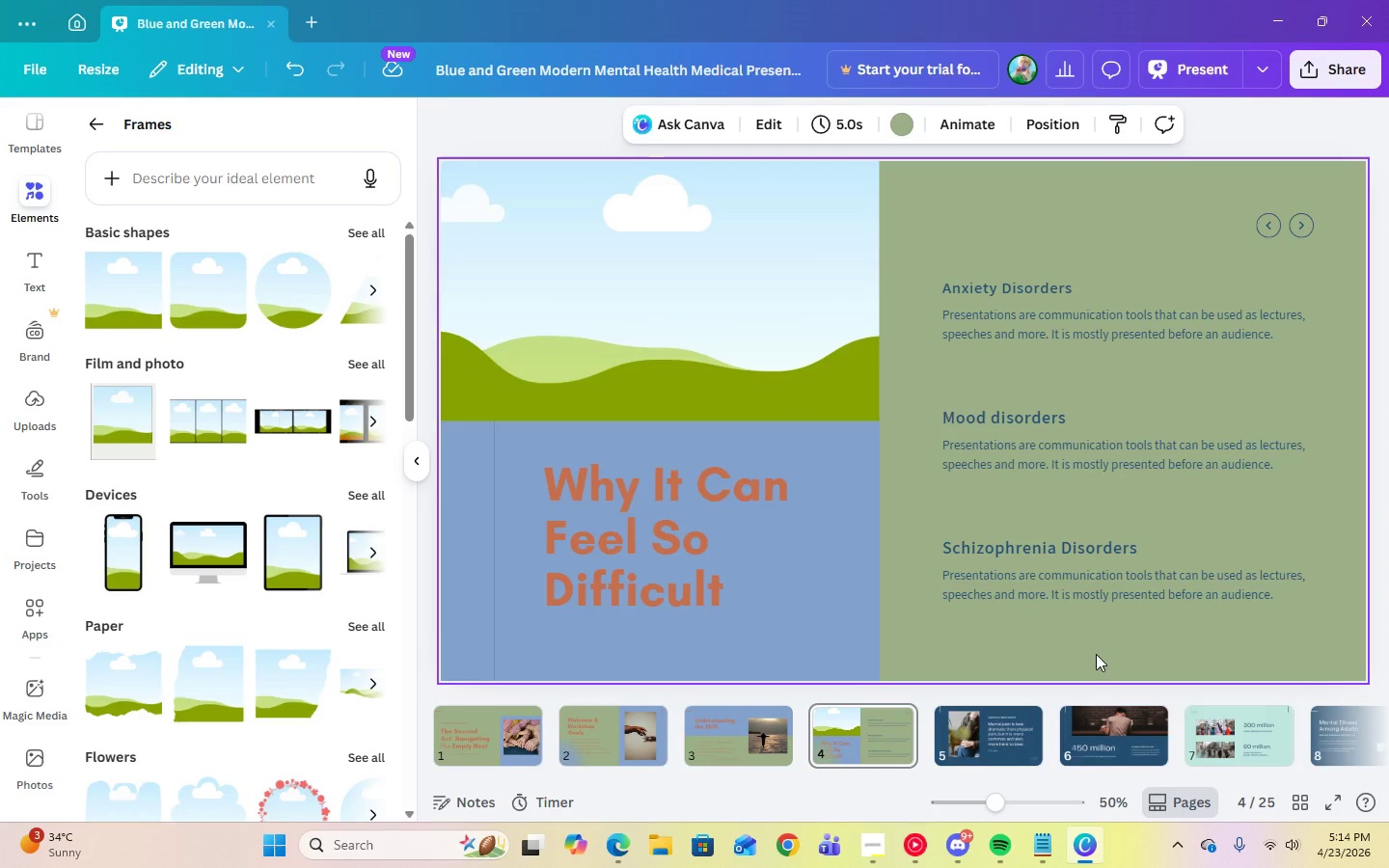 
wait(8.97)
 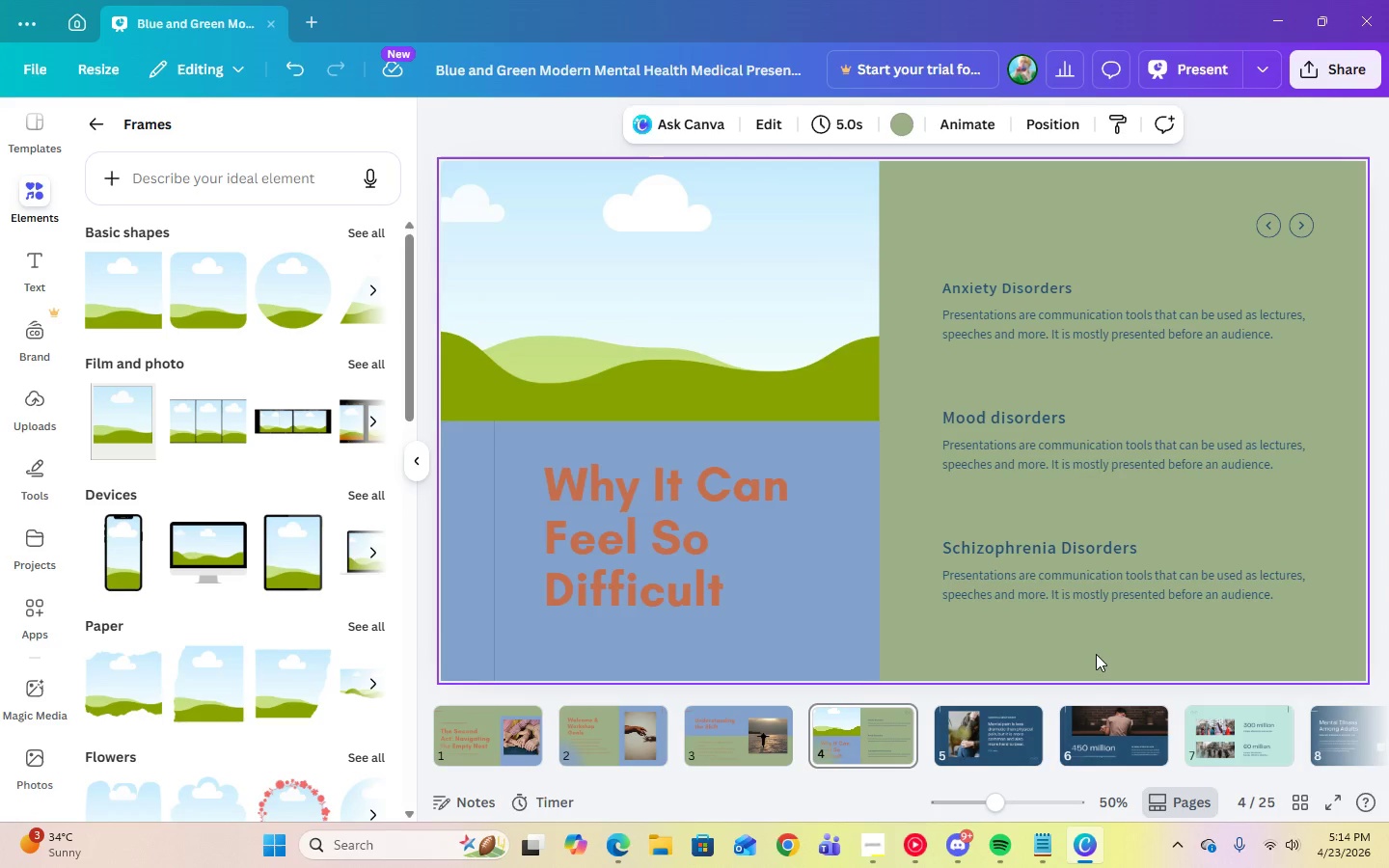 
left_click([1109, 313])
 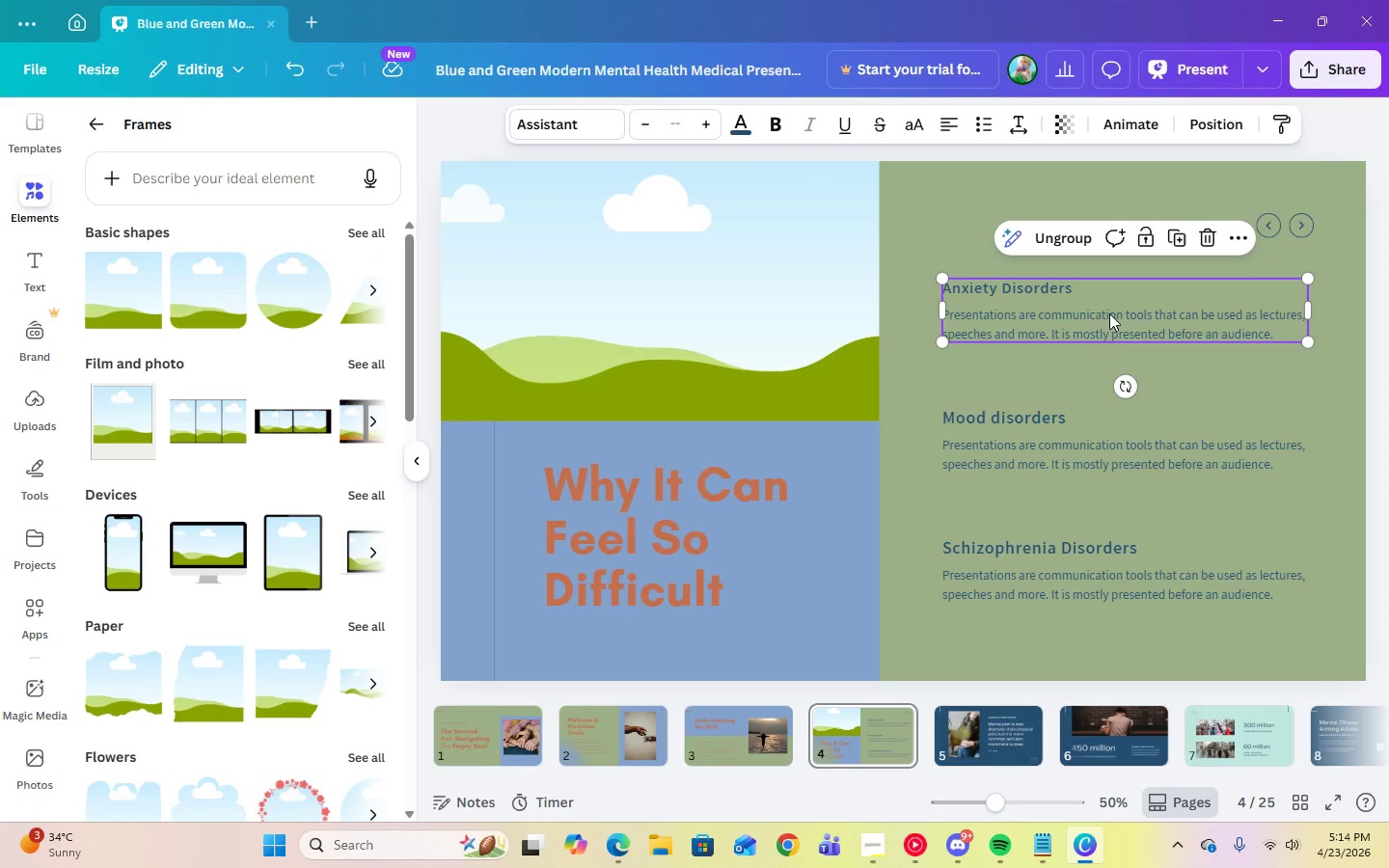 
key(Delete)
 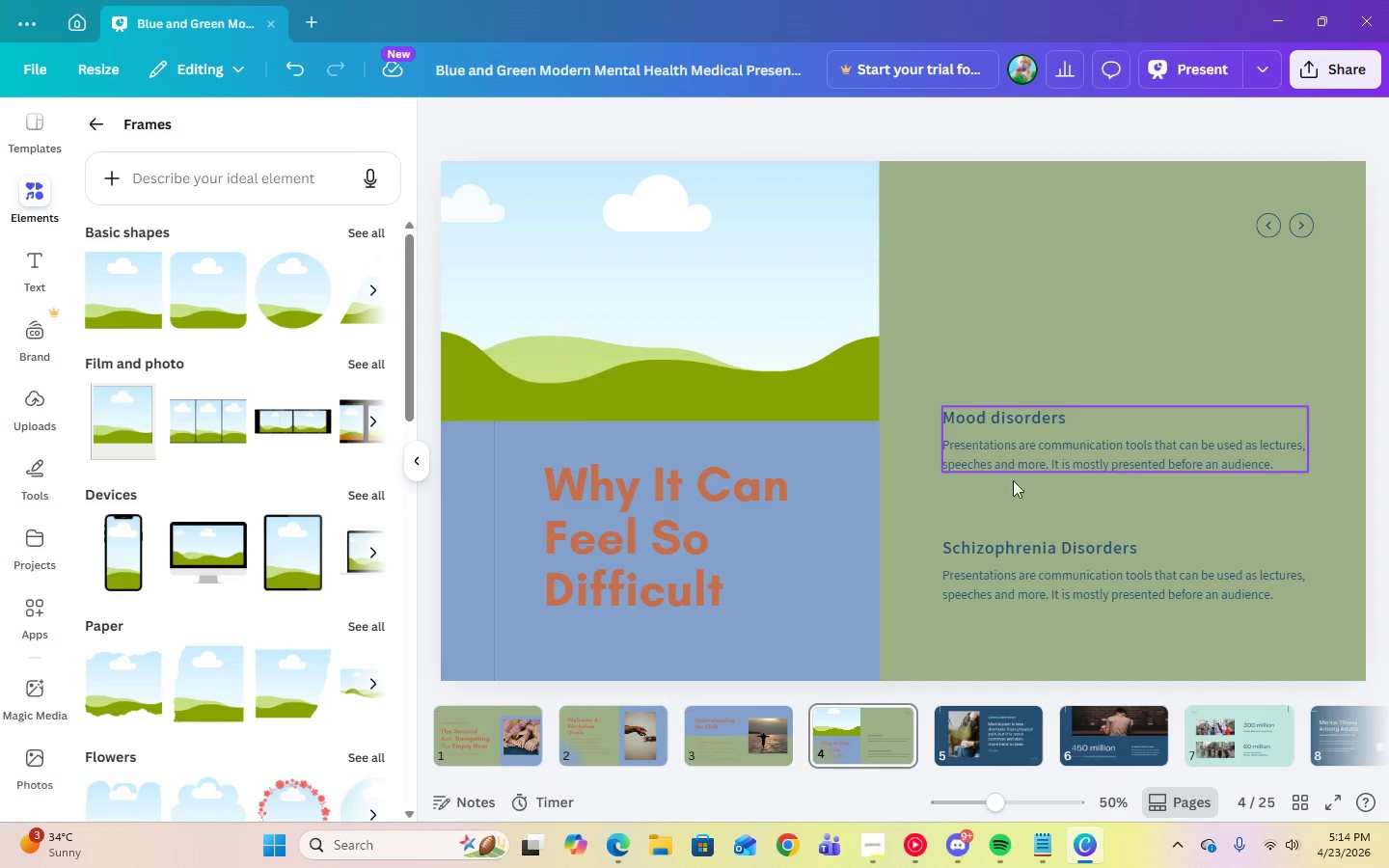 
left_click([1021, 597])
 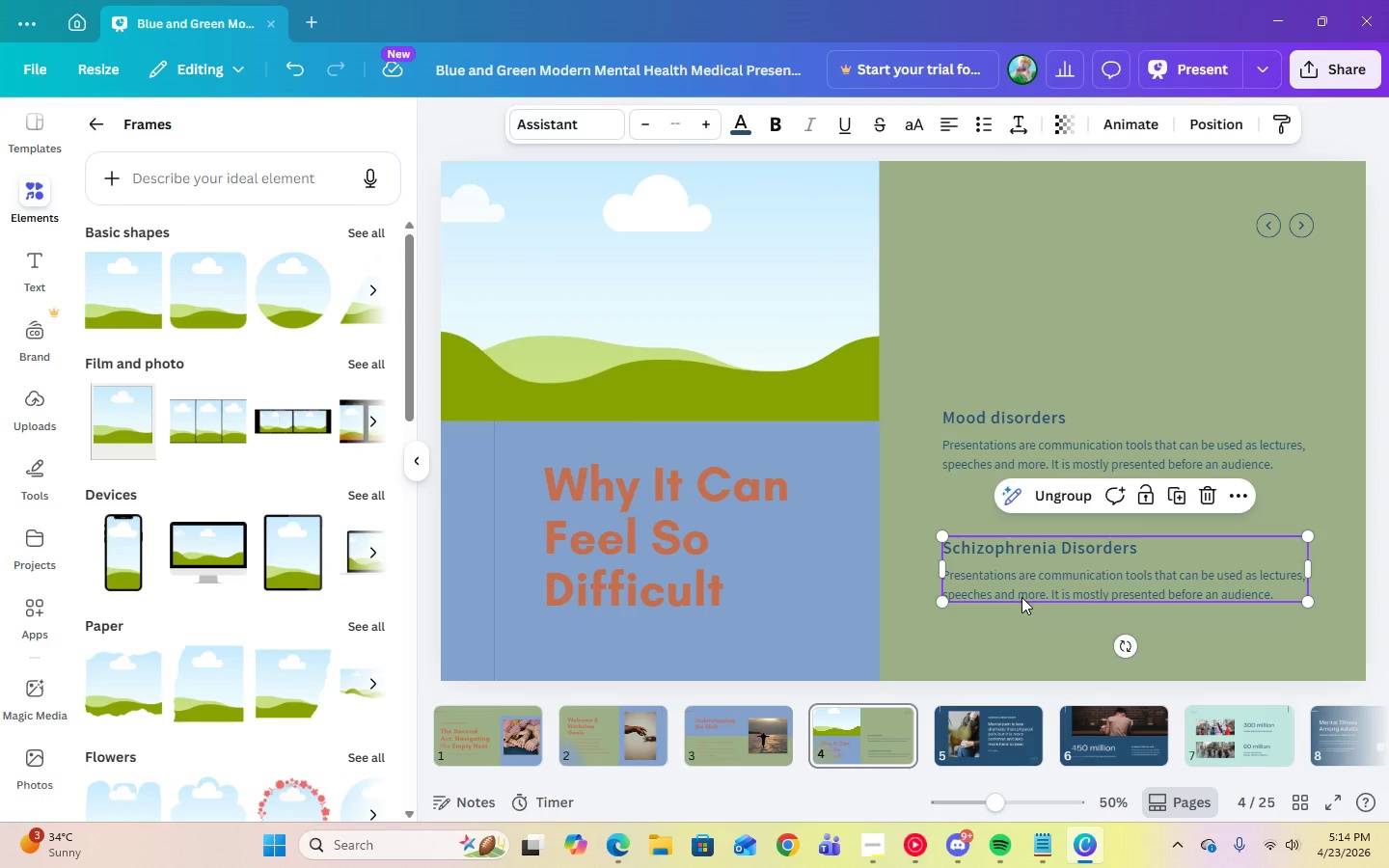 
key(Delete)
 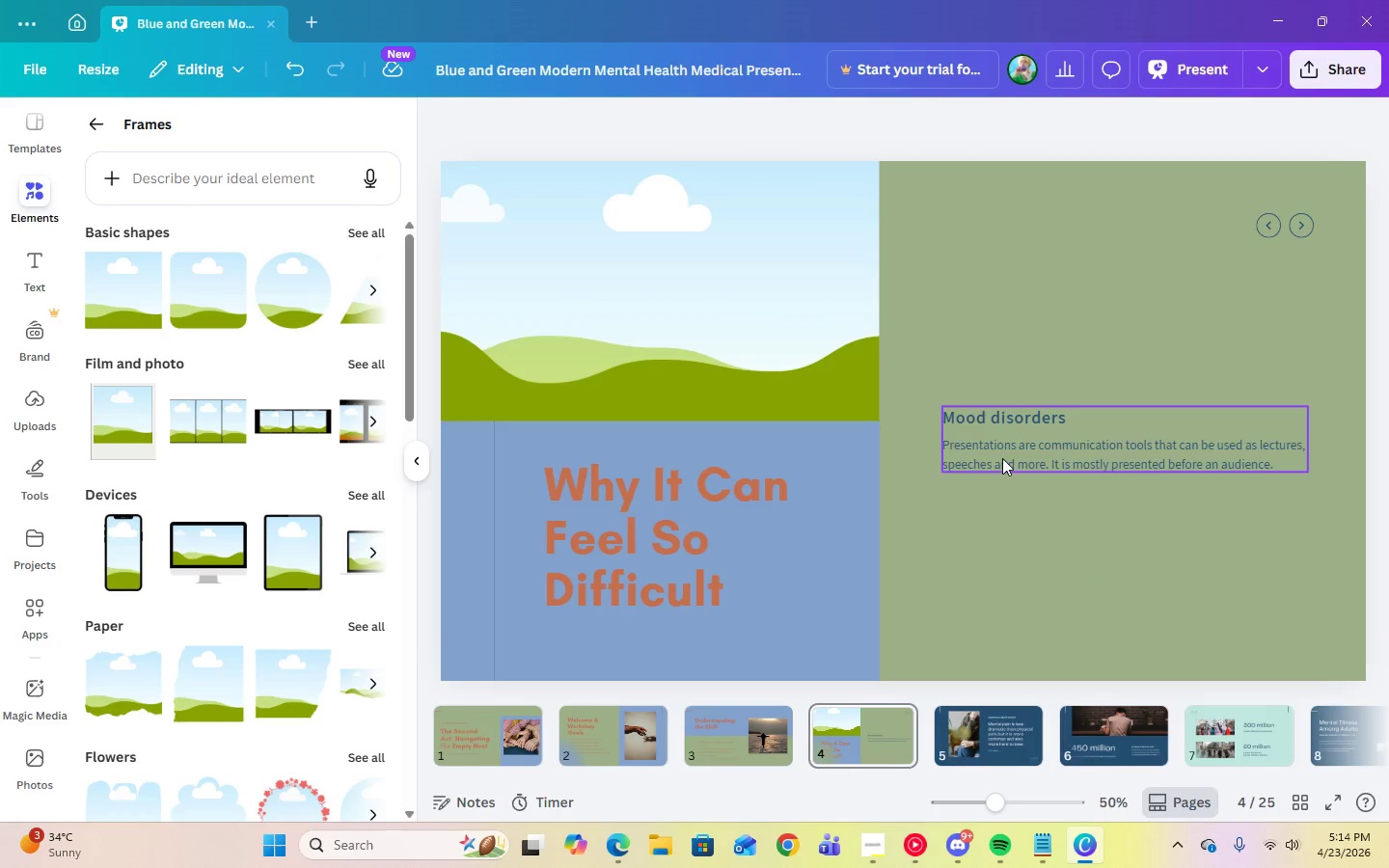 
left_click([1002, 456])
 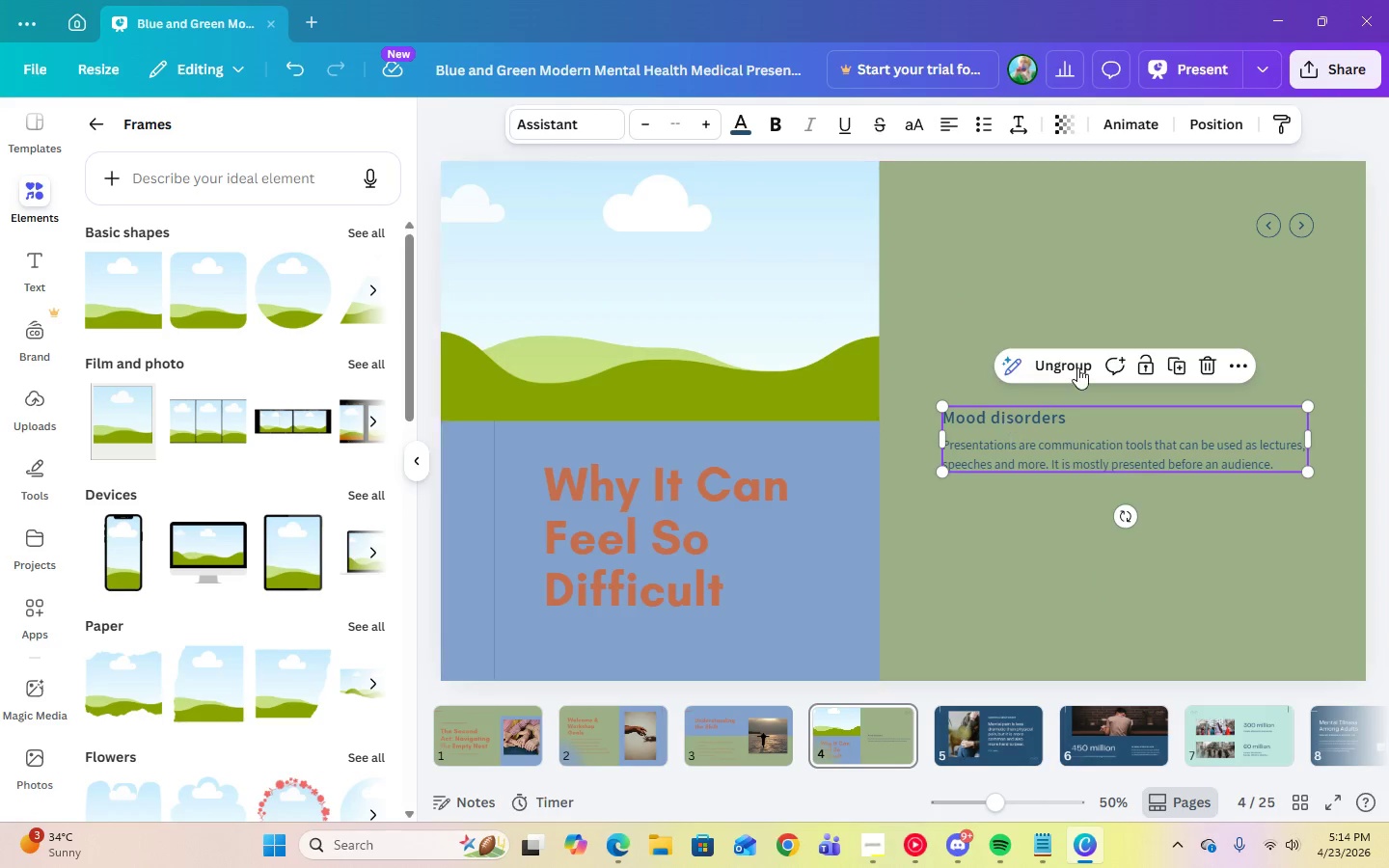 
left_click([1077, 367])
 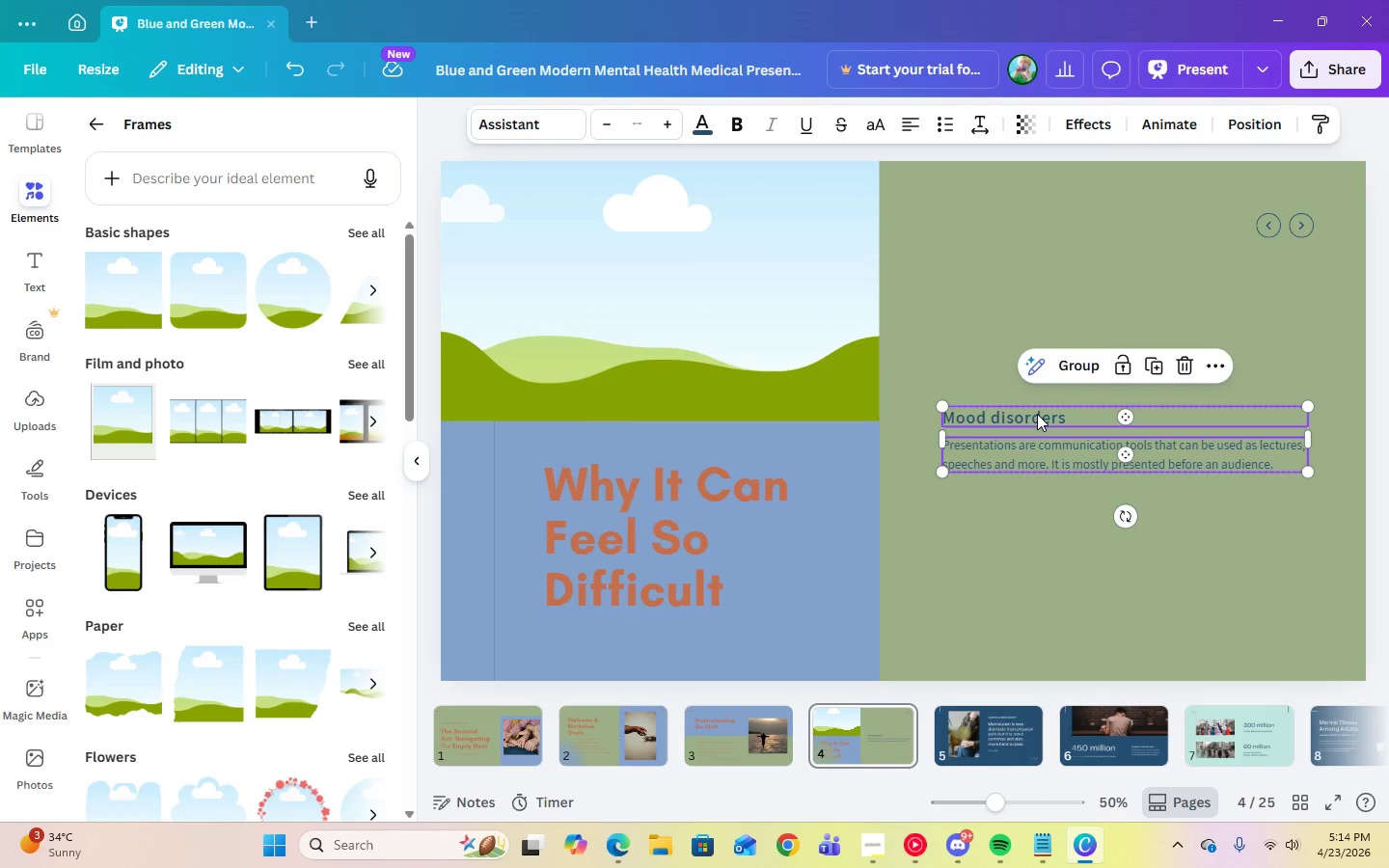 
left_click([1037, 415])
 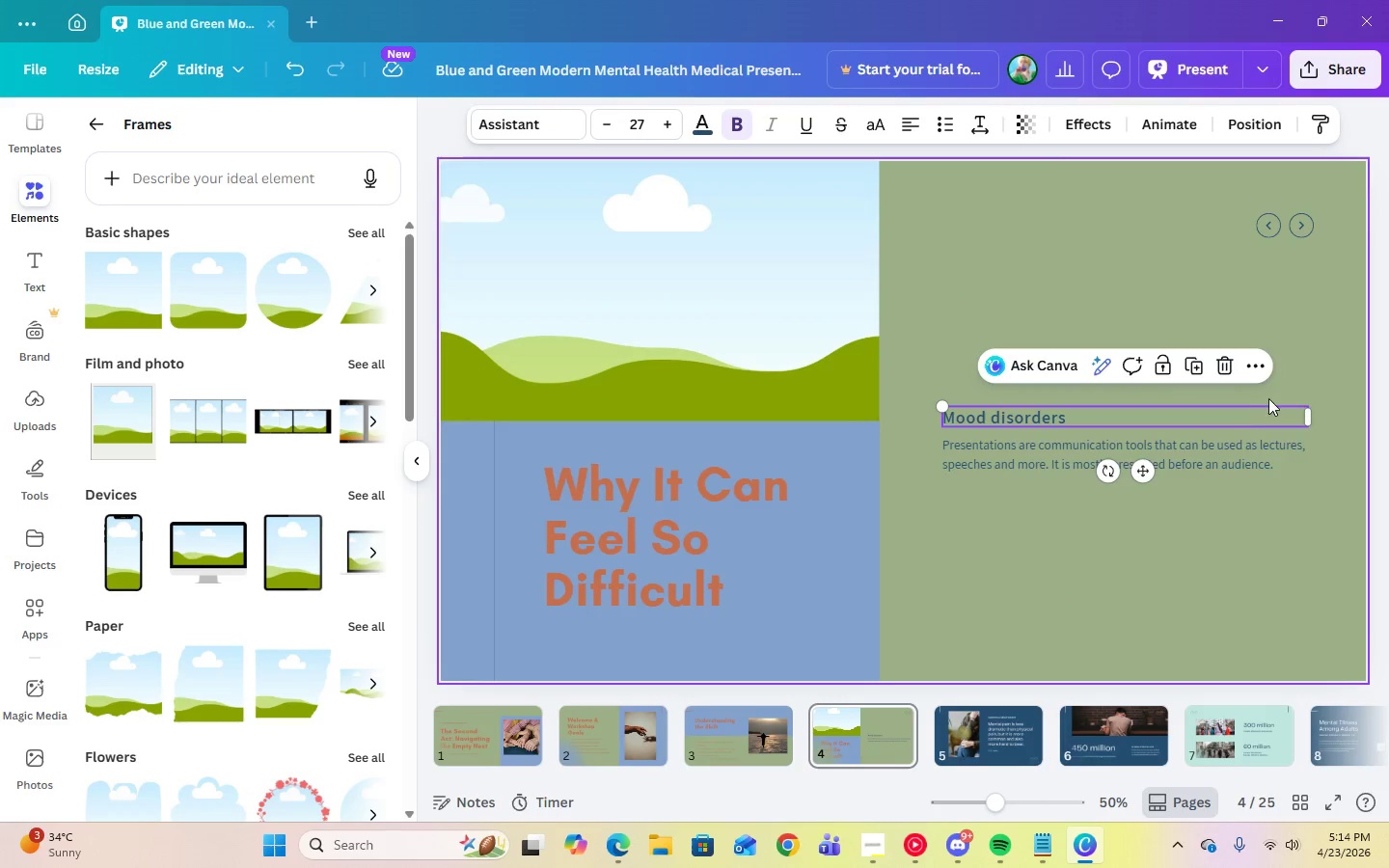 
left_click([1307, 371])
 